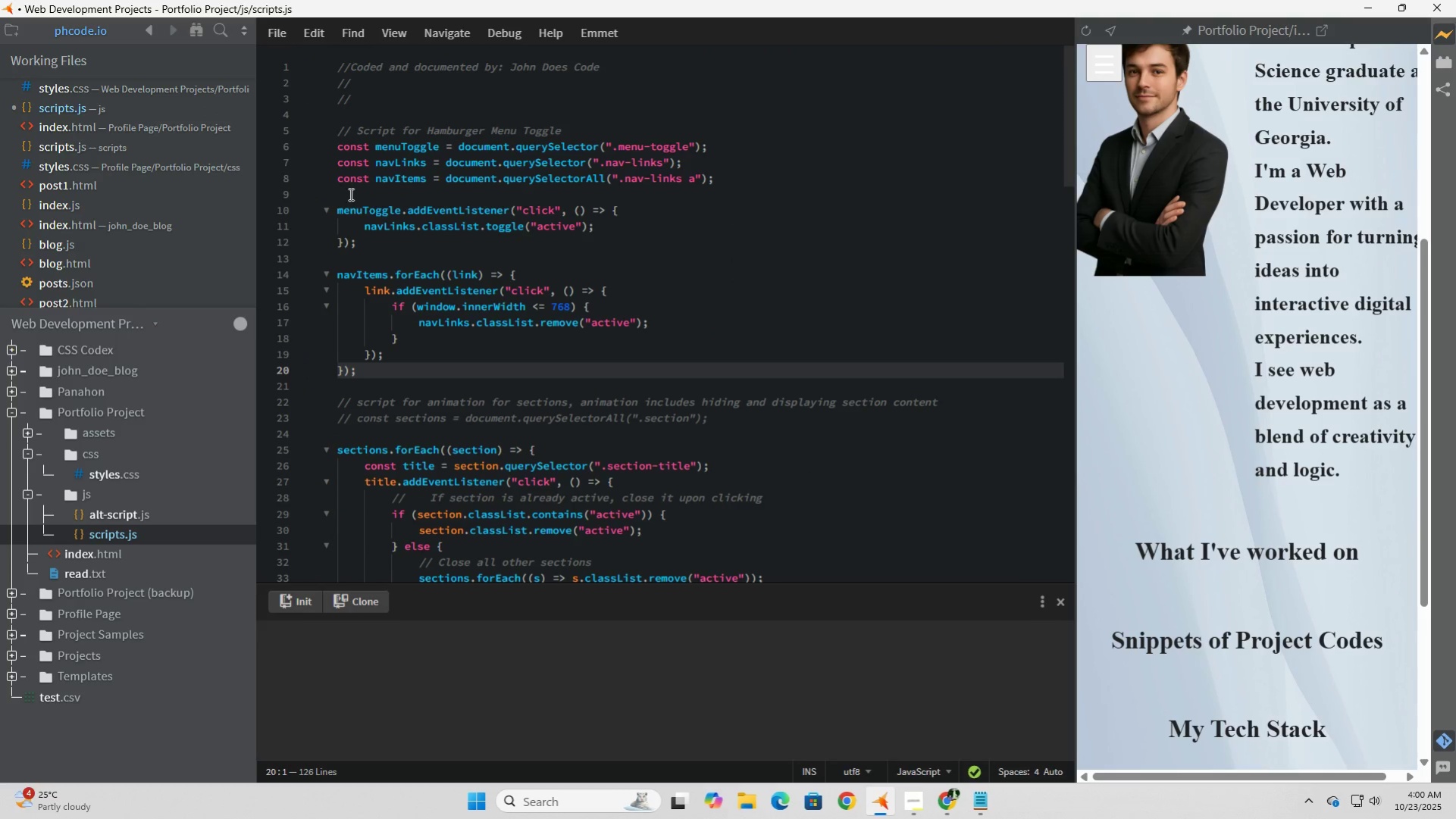 
scroll: coordinate [455, 263], scroll_direction: up, amount: 2.0
 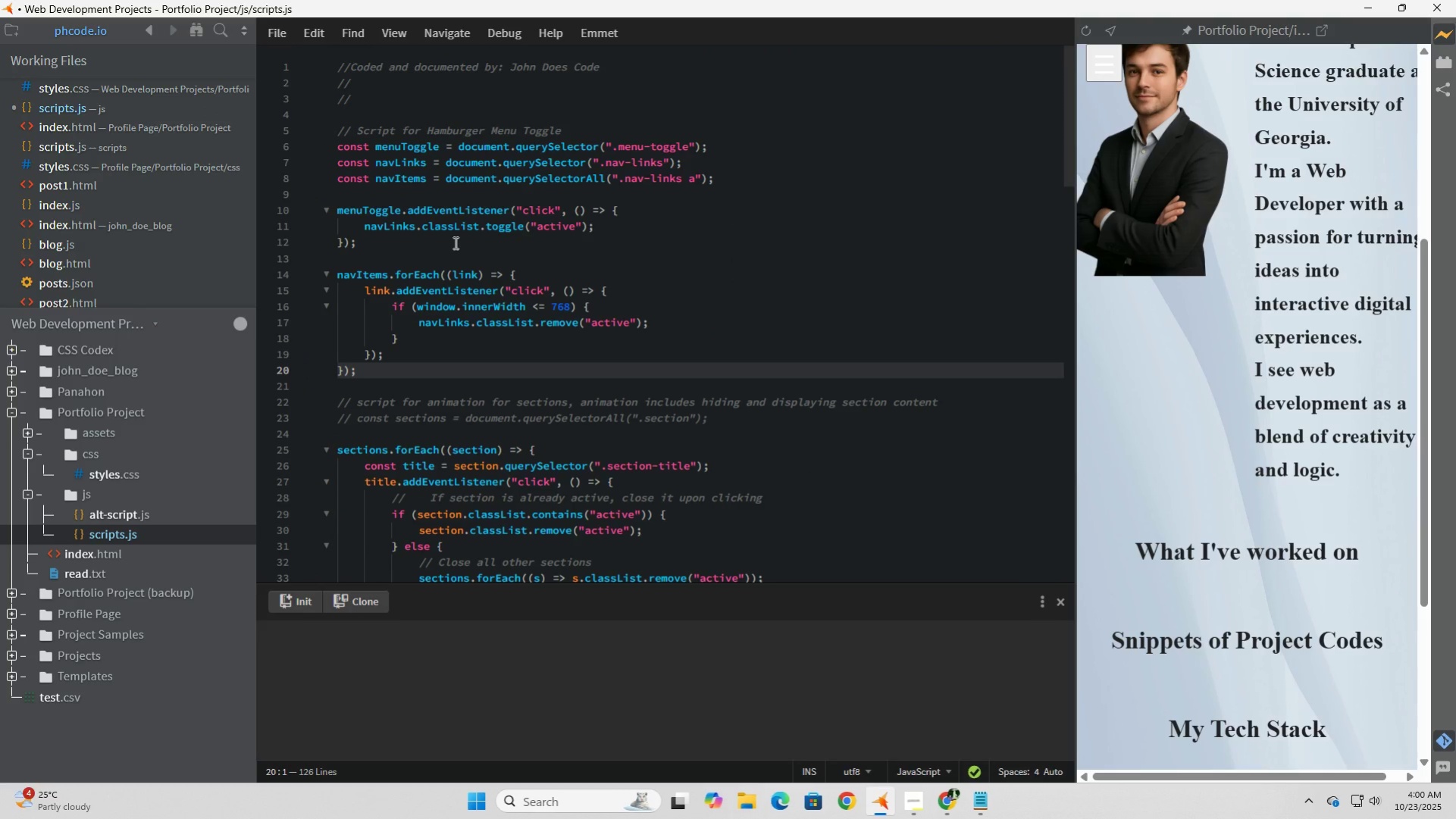 
scroll: coordinate [454, 242], scroll_direction: down, amount: 4.0
 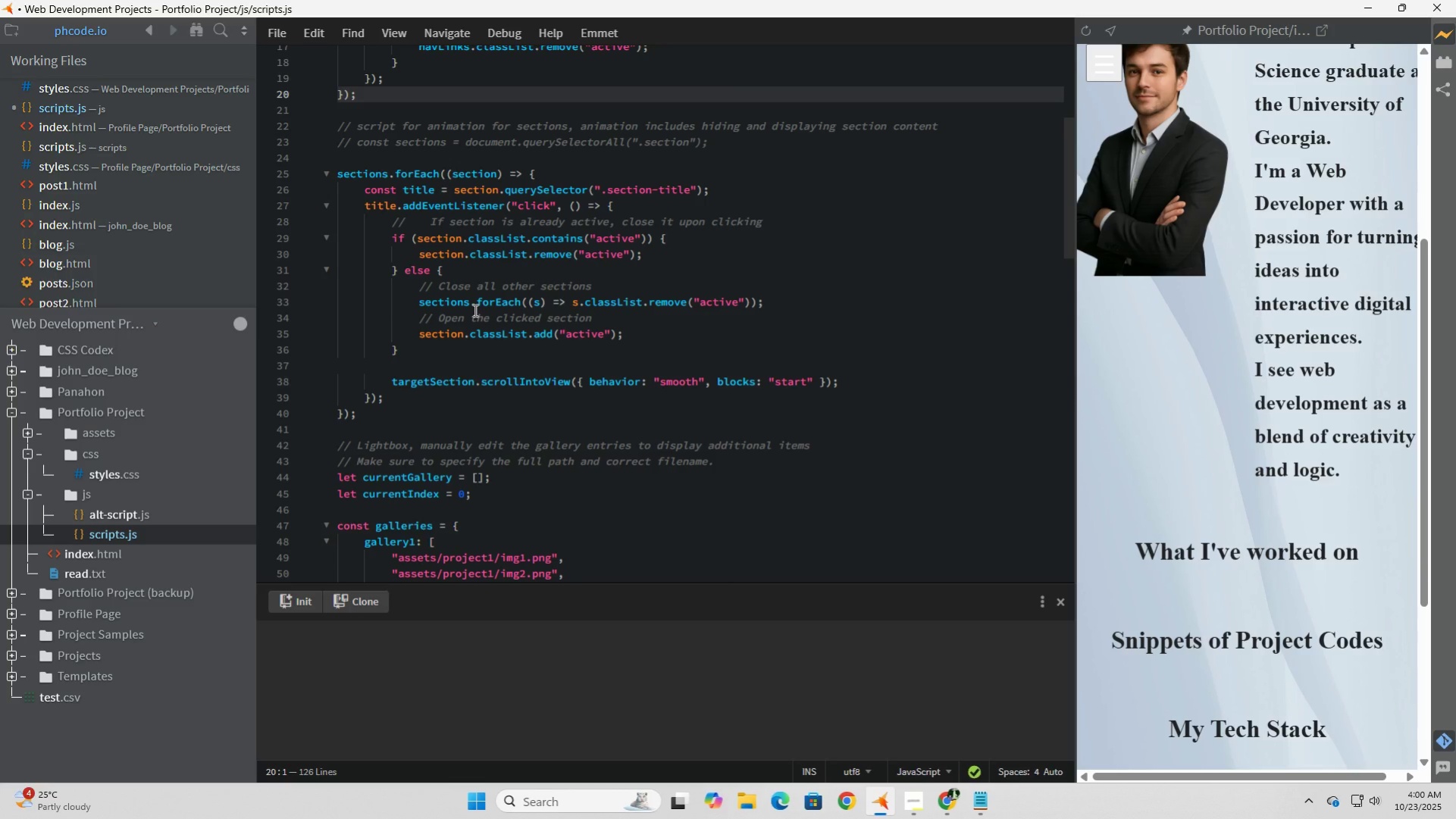 
wait(5.88)
 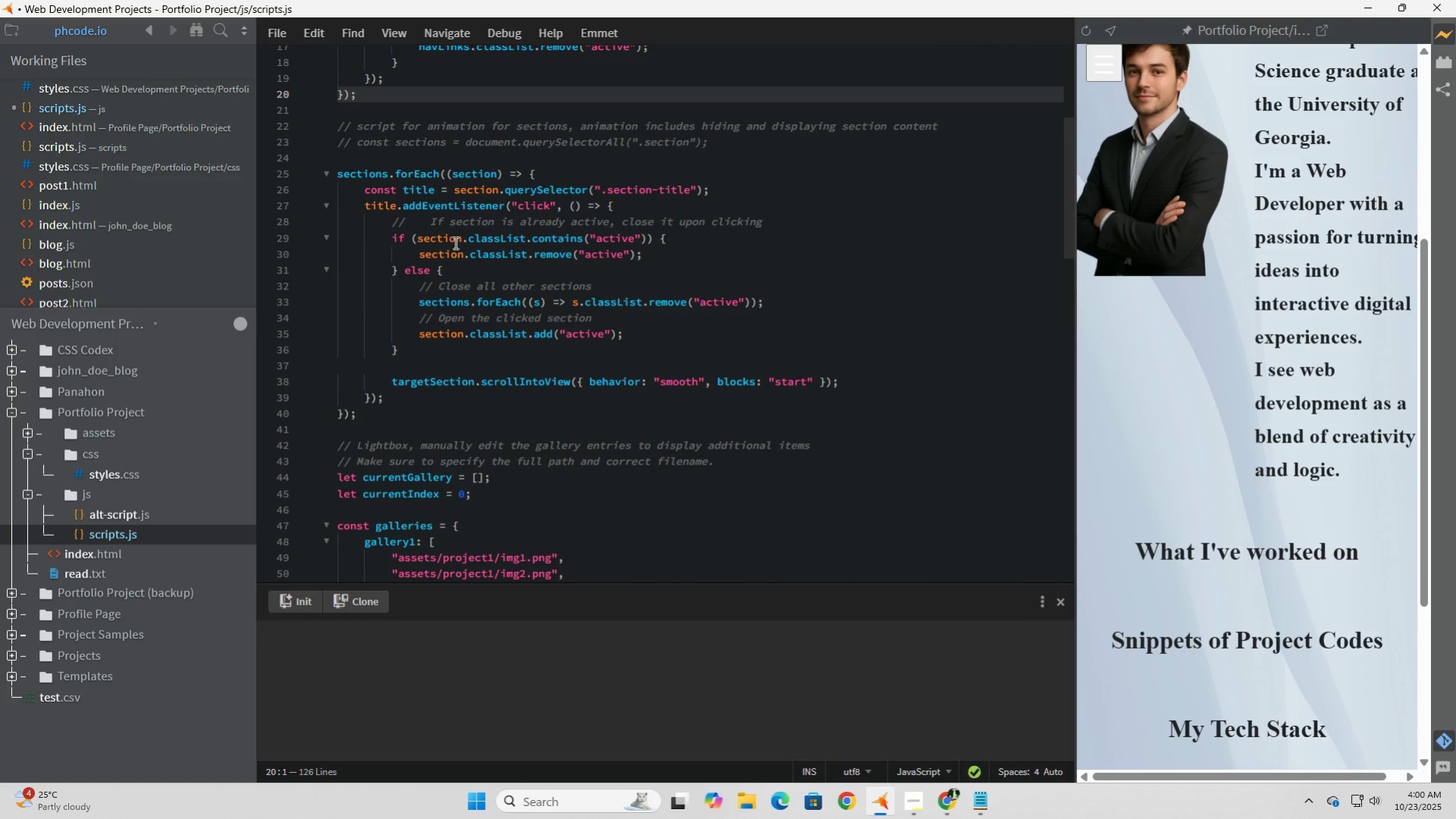 
scroll: coordinate [474, 310], scroll_direction: up, amount: 4.0
 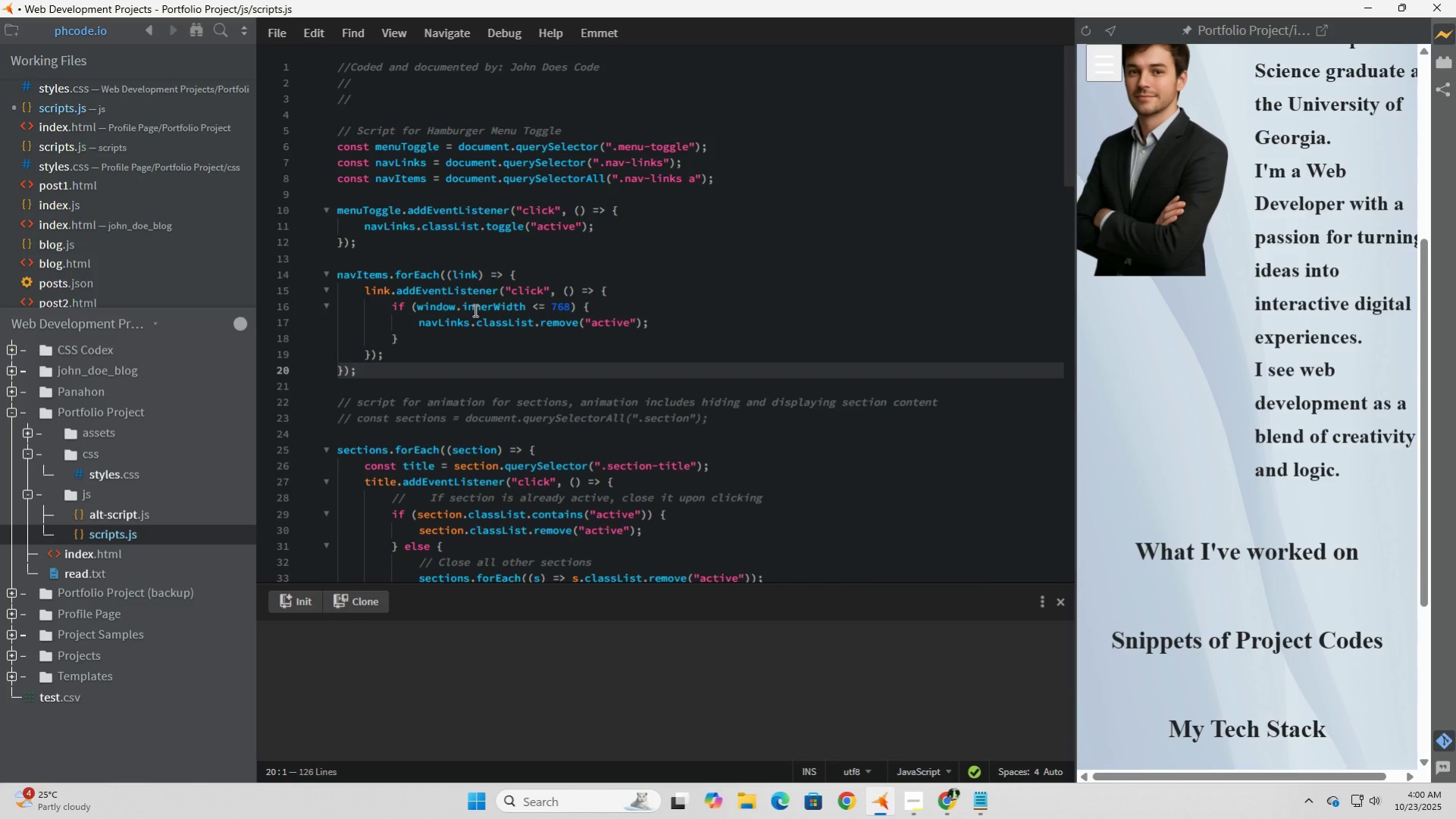 
wait(10.65)
 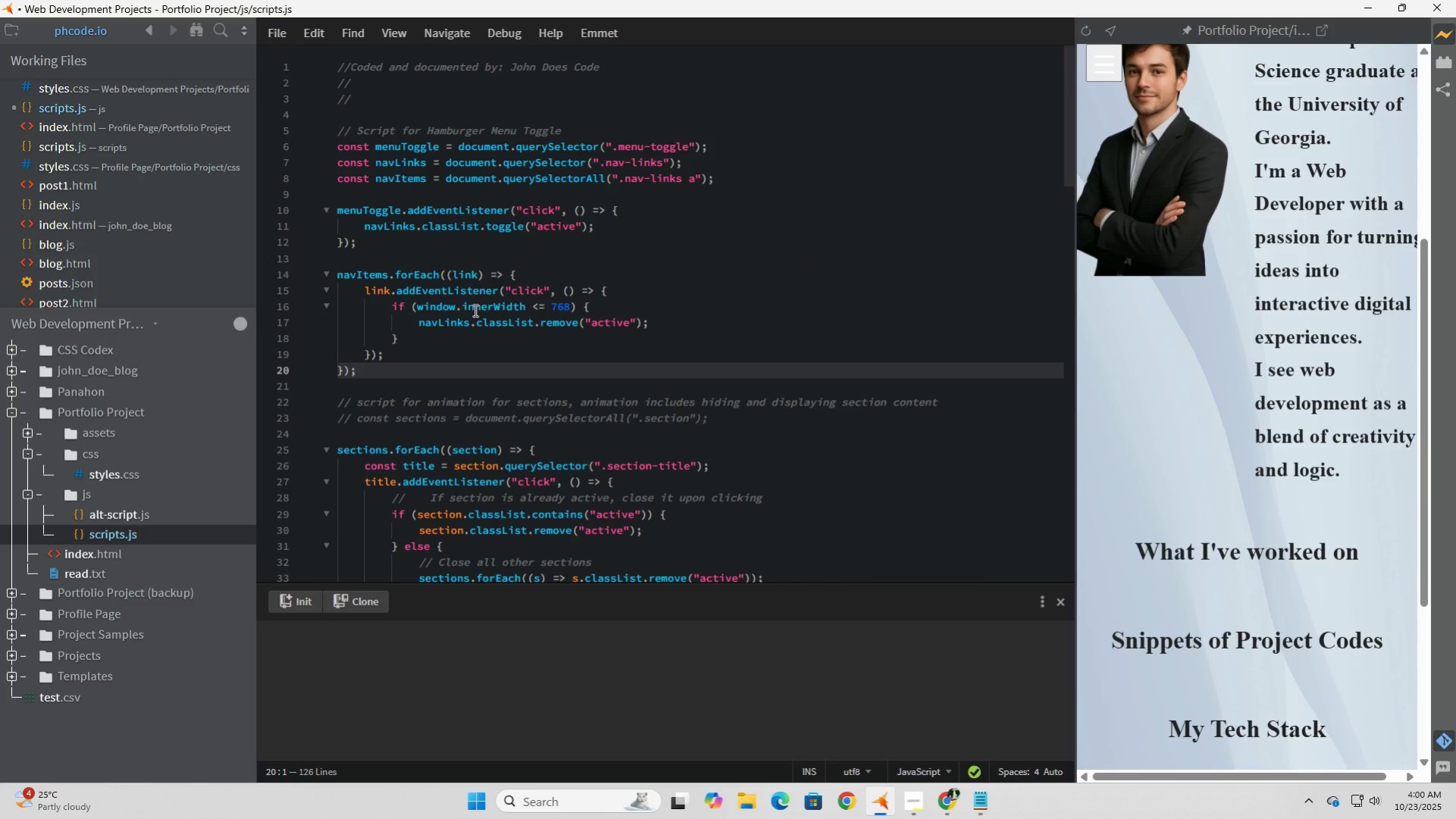 
left_click([338, 419])
 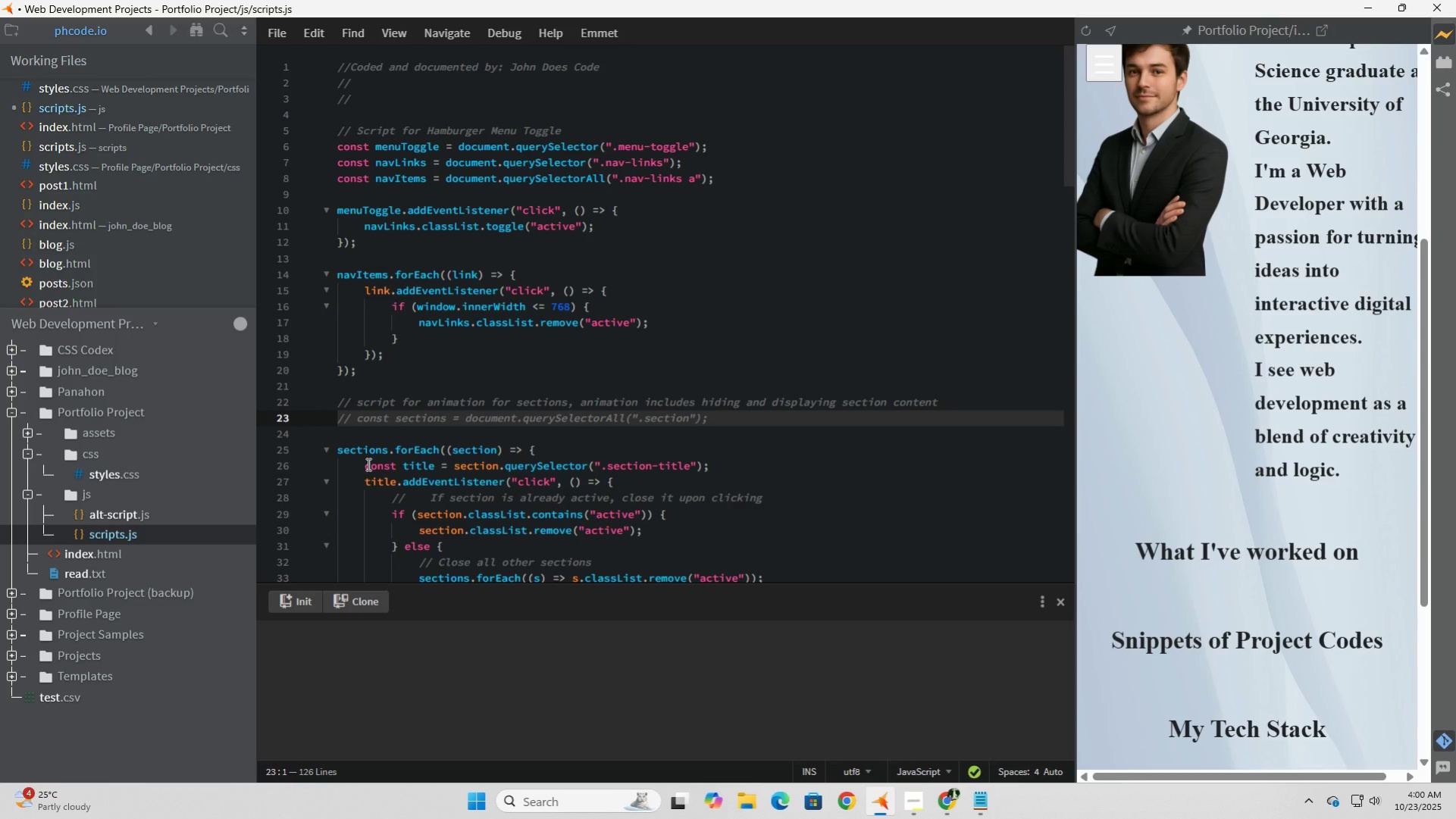 
key(Delete)
 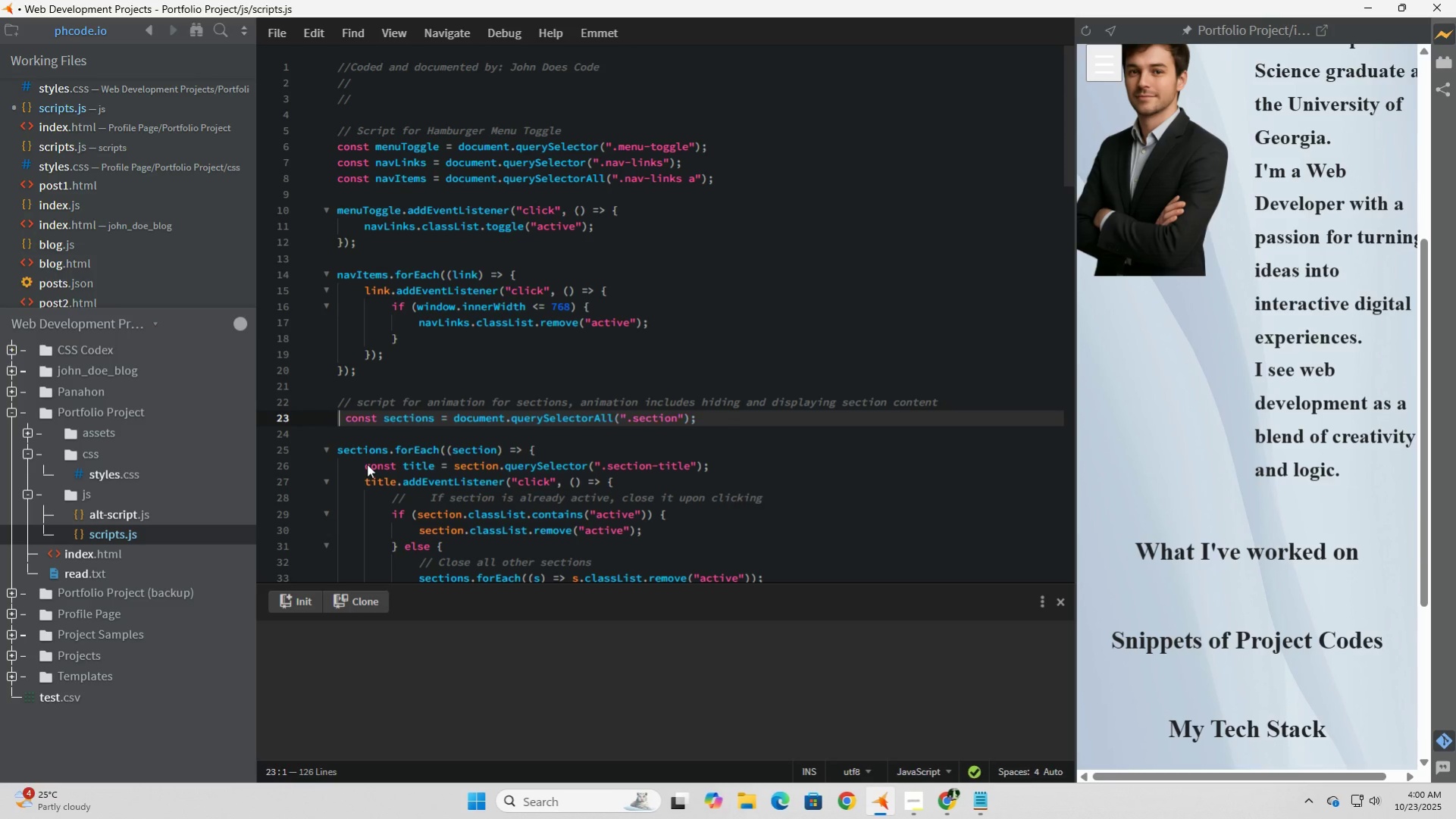 
key(Delete)
 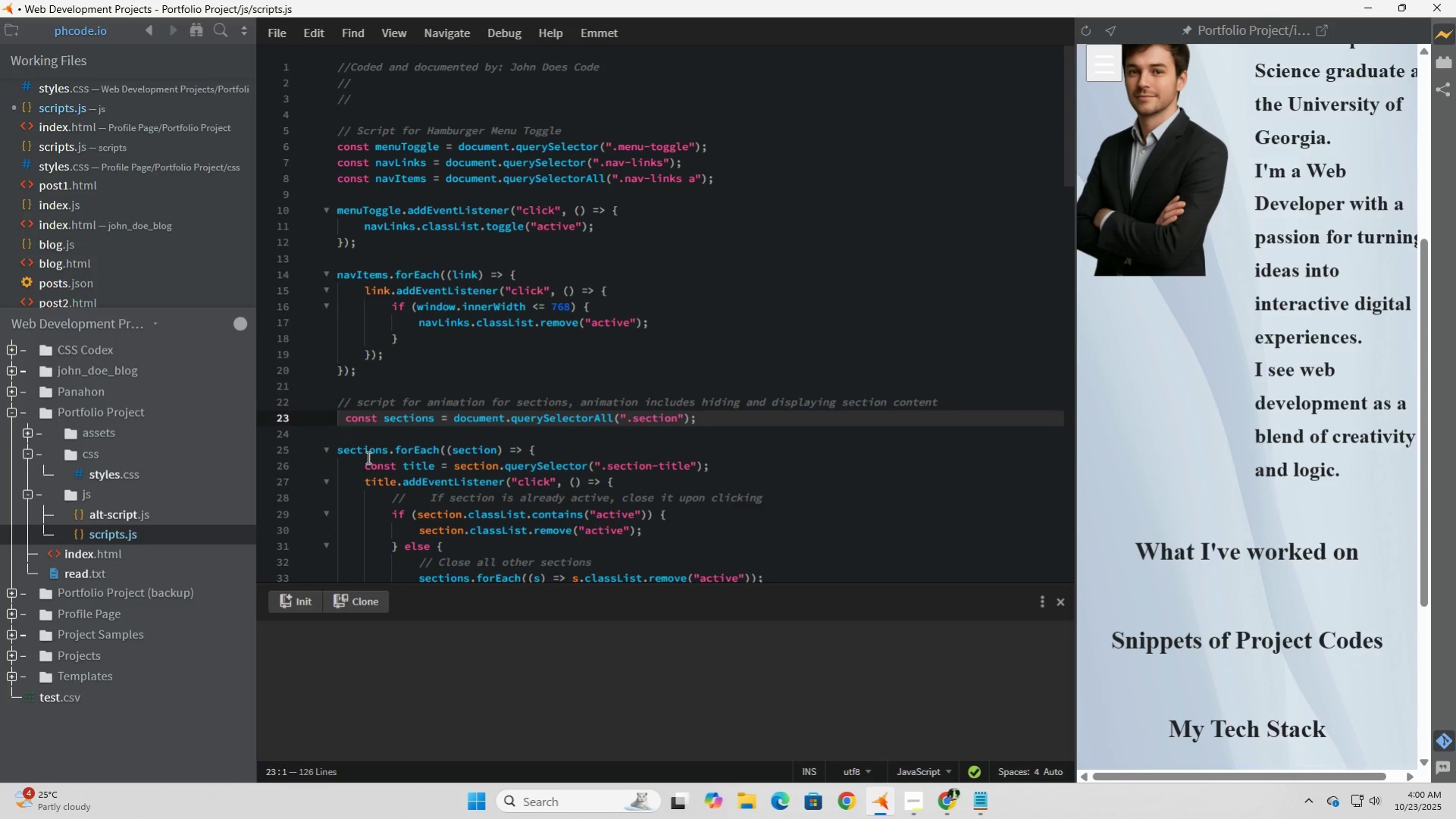 
key(Delete)
 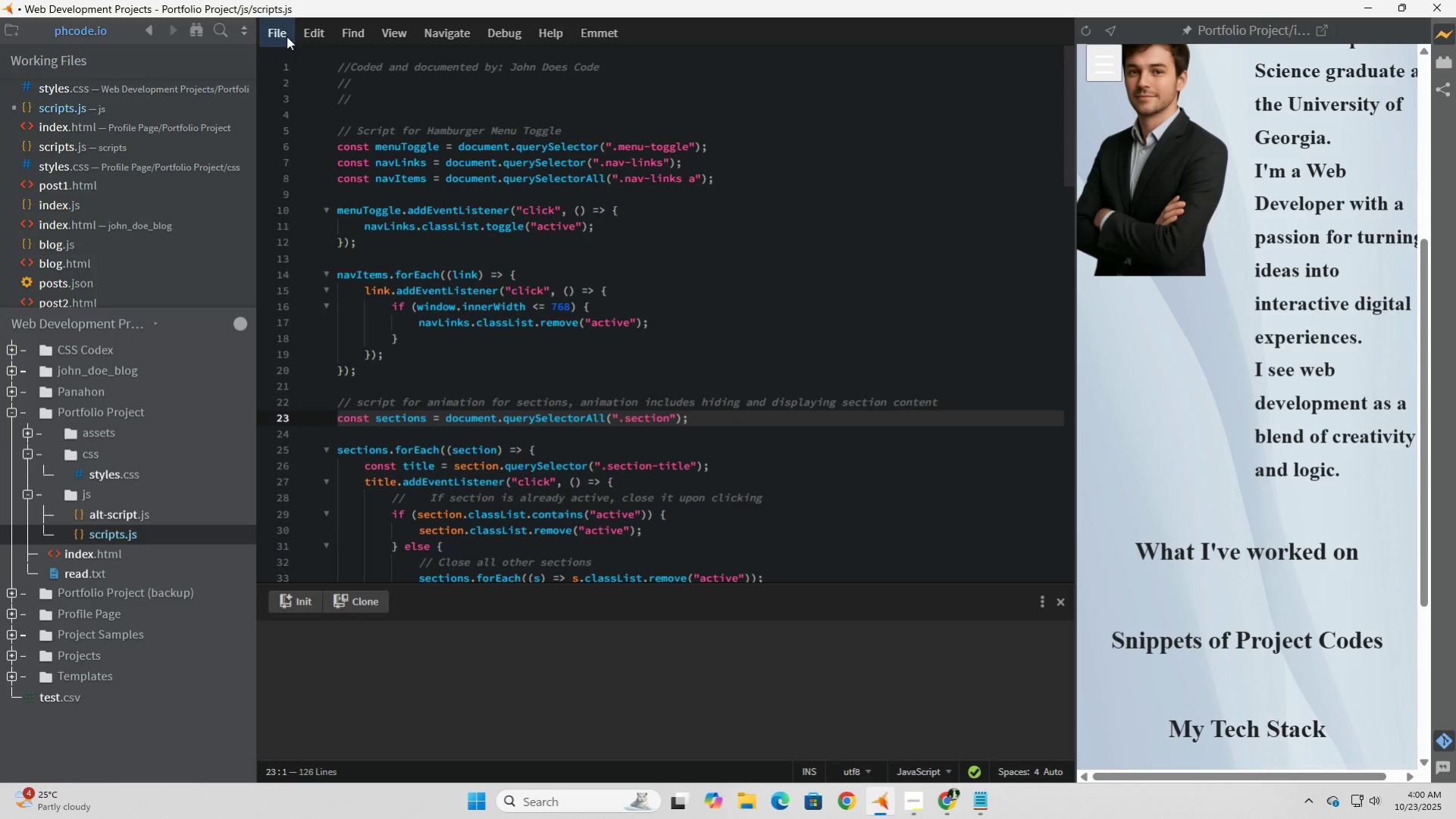 
left_click([277, 34])
 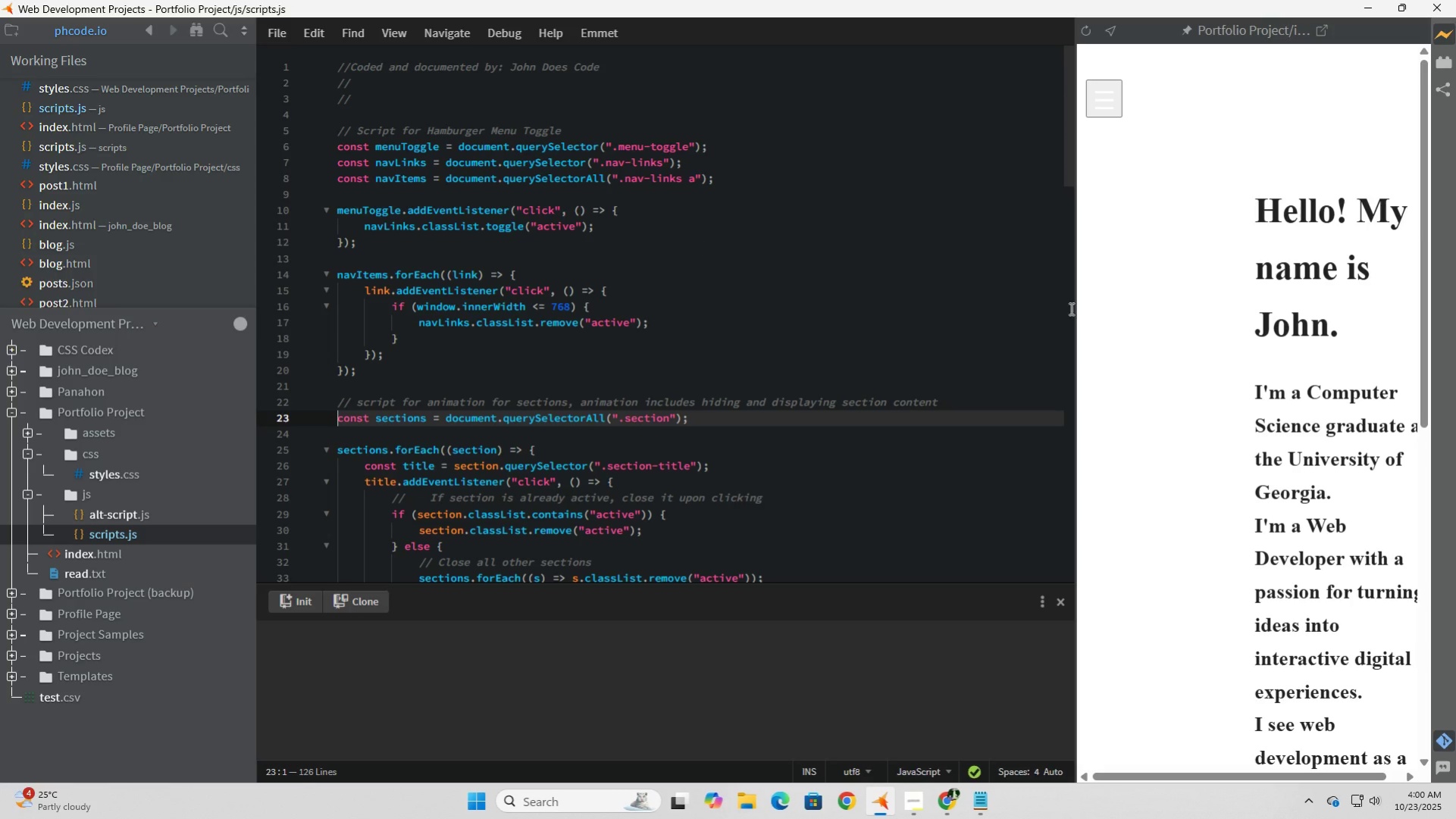 
scroll: coordinate [1296, 417], scroll_direction: down, amount: 6.0
 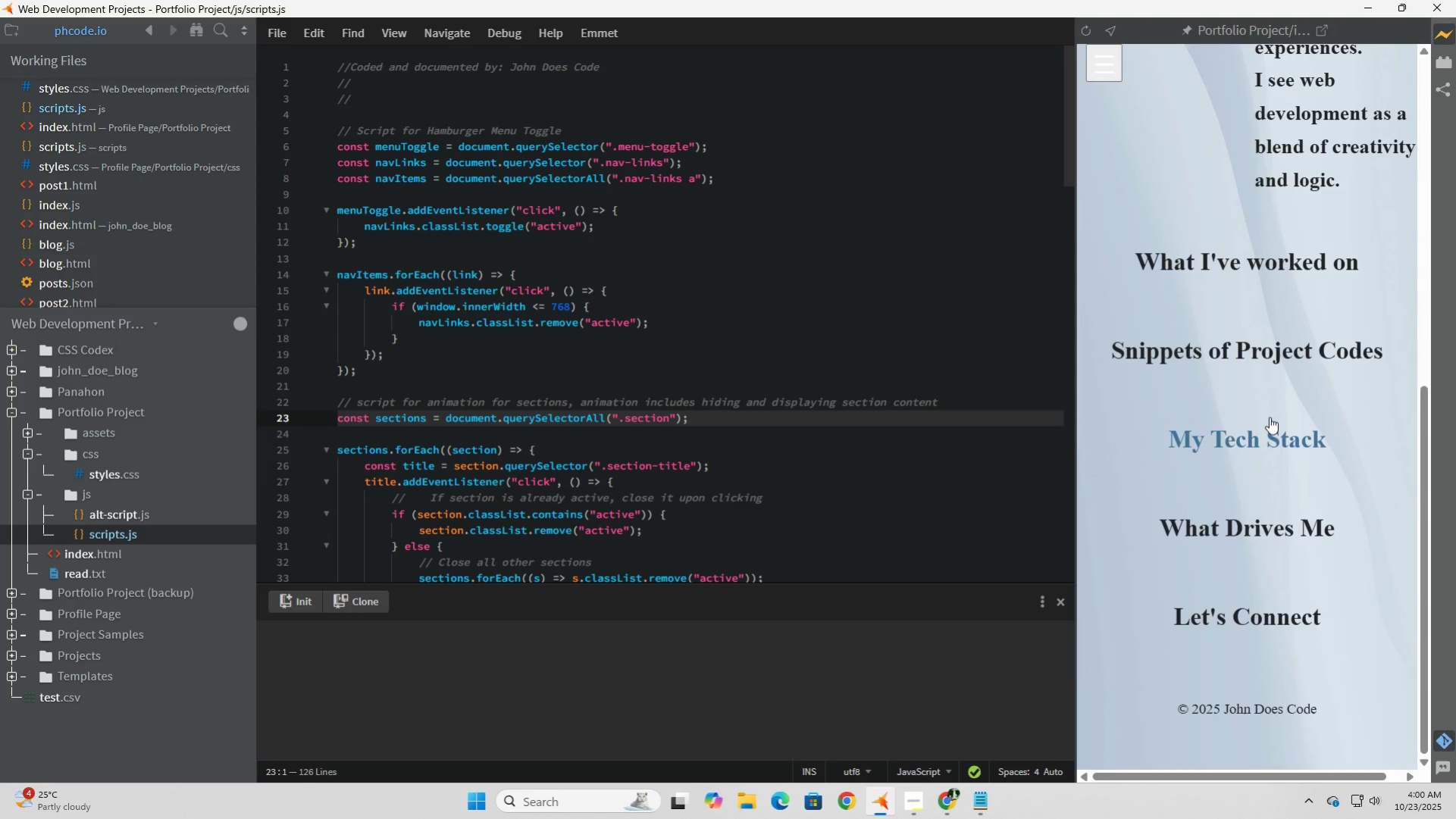 
left_click([1269, 417])
 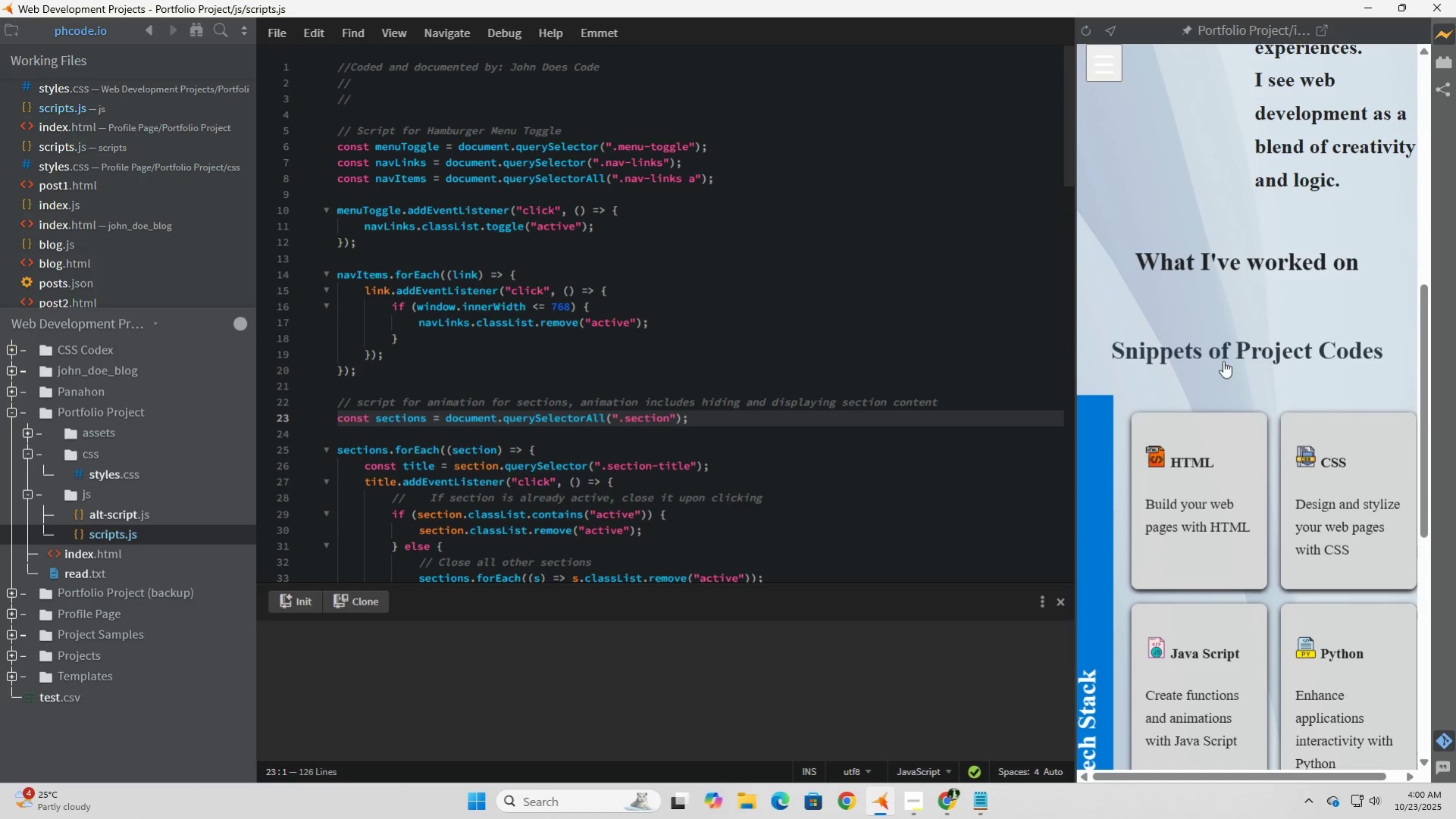 
left_click([1214, 353])
 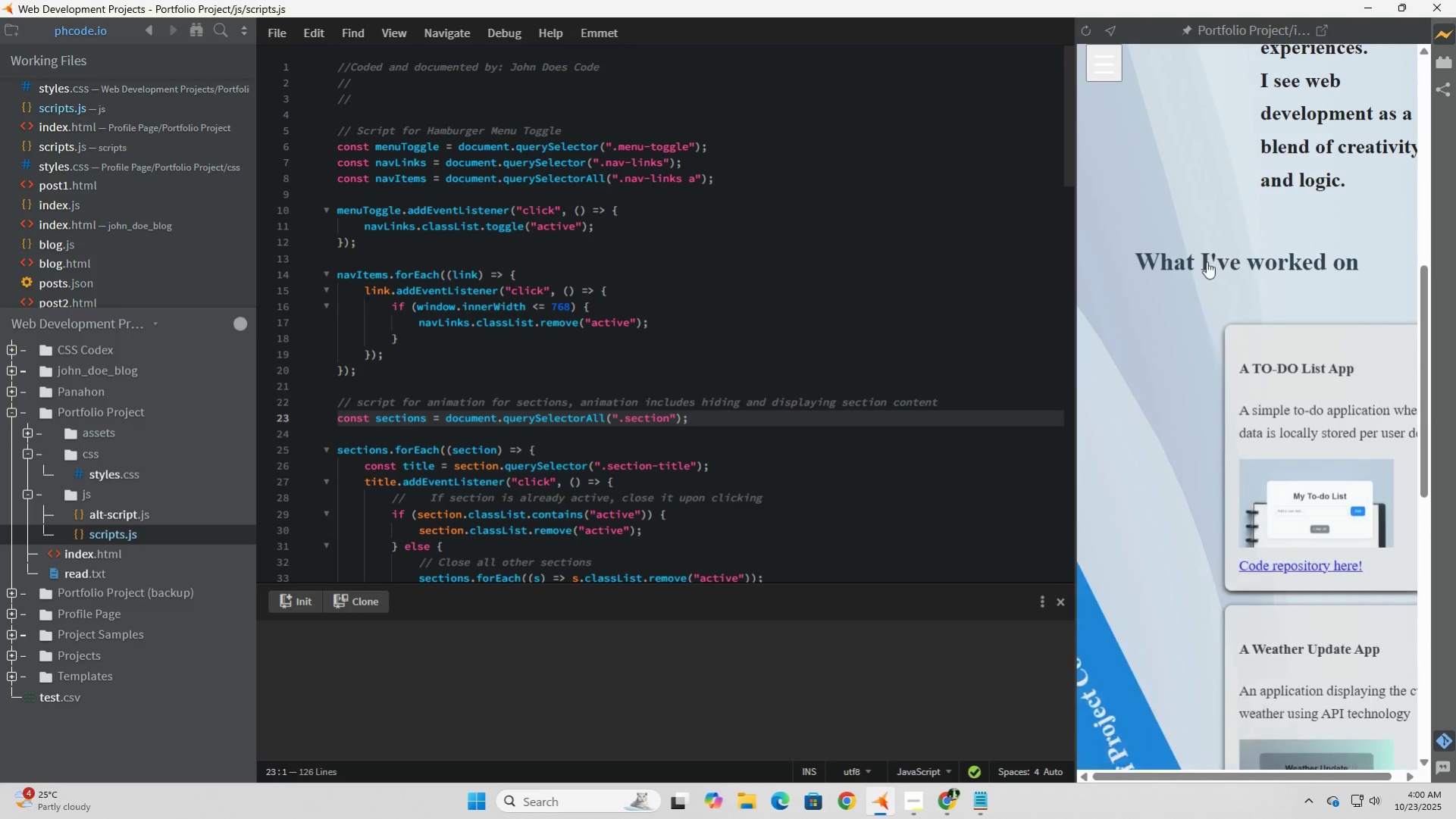 
left_click([1206, 258])
 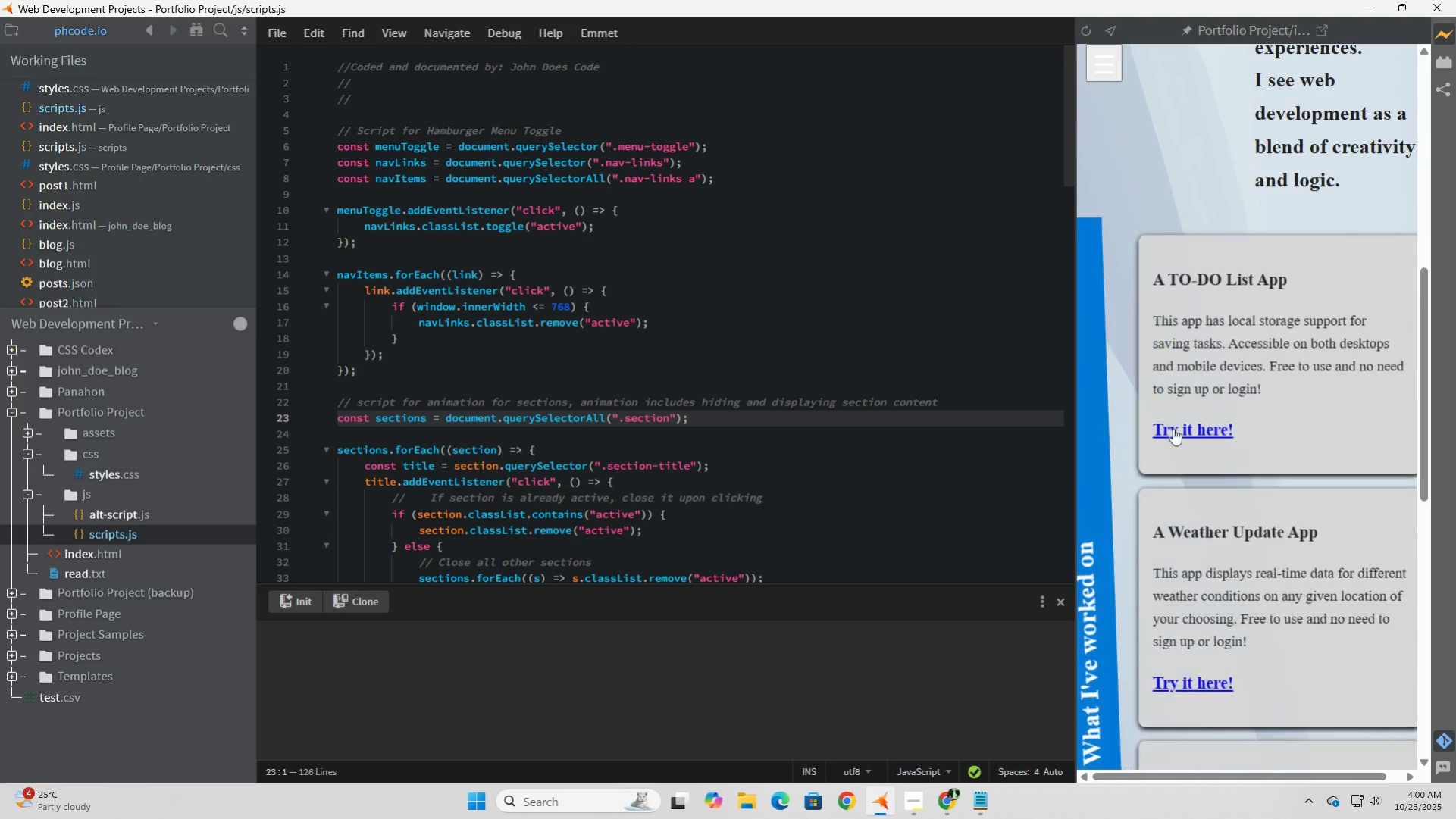 
scroll: coordinate [1196, 429], scroll_direction: up, amount: 7.0
 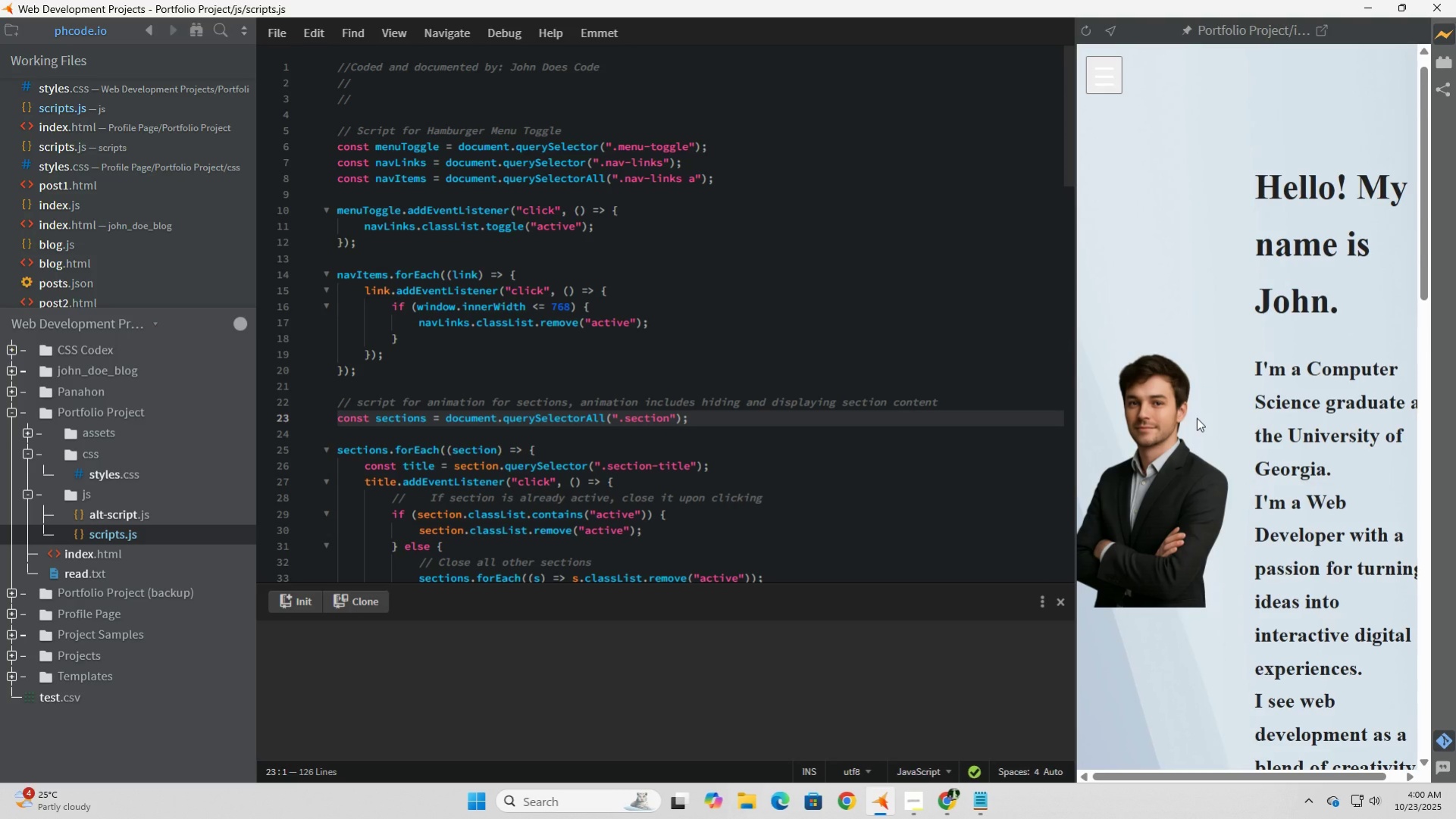 
wait(9.62)
 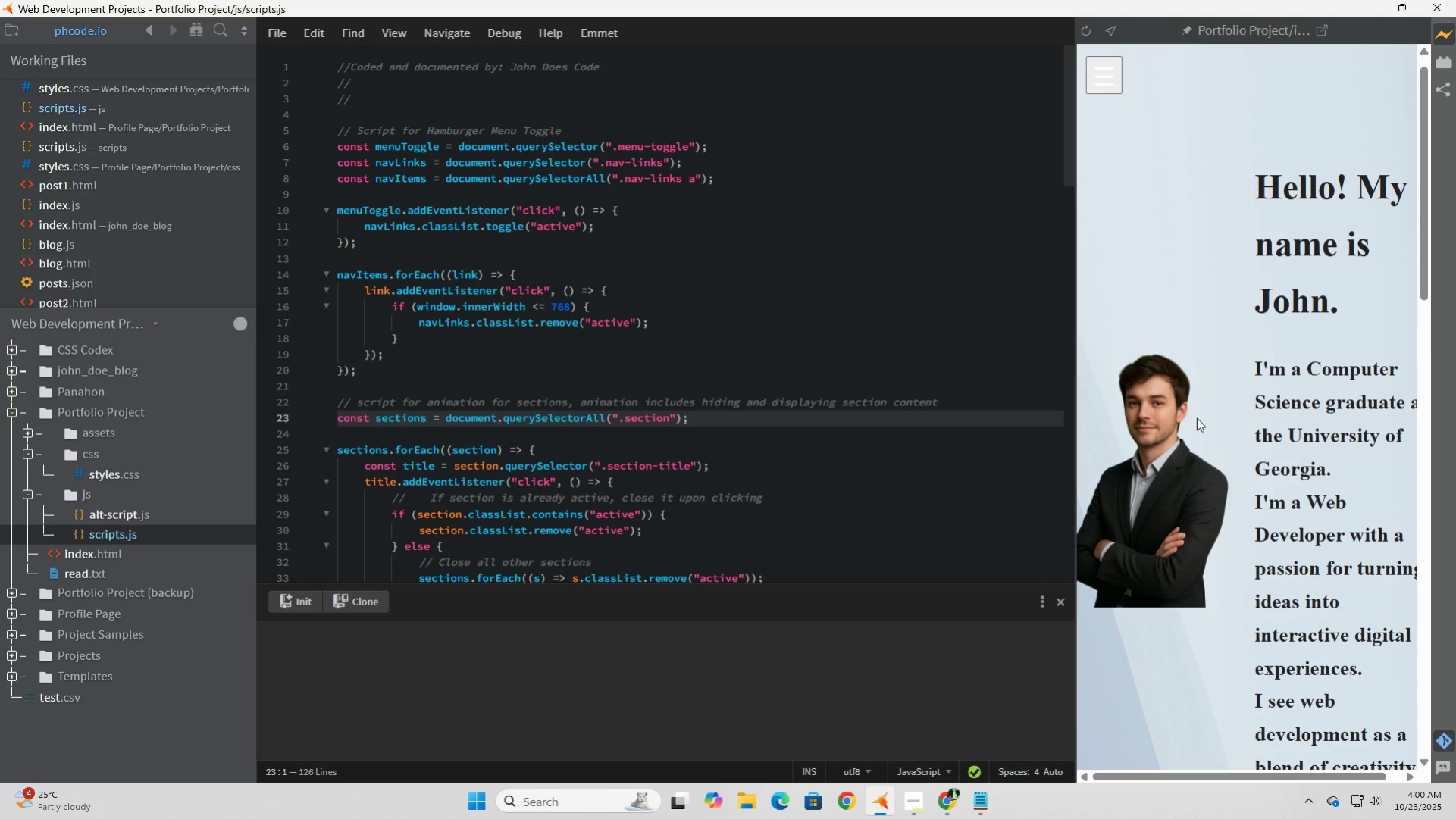 
double_click([848, 442])
 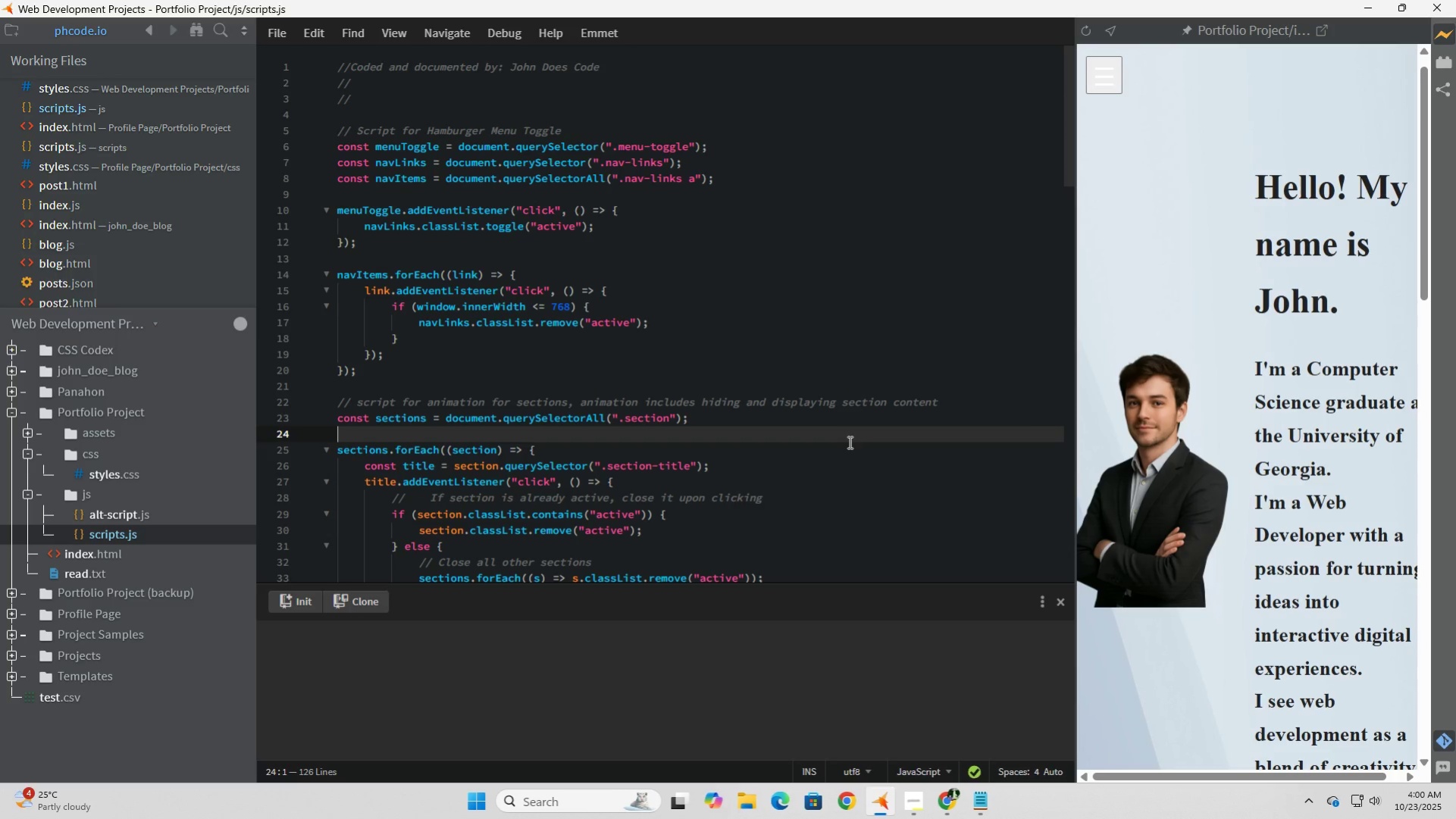 
scroll: coordinate [848, 442], scroll_direction: down, amount: 2.0
 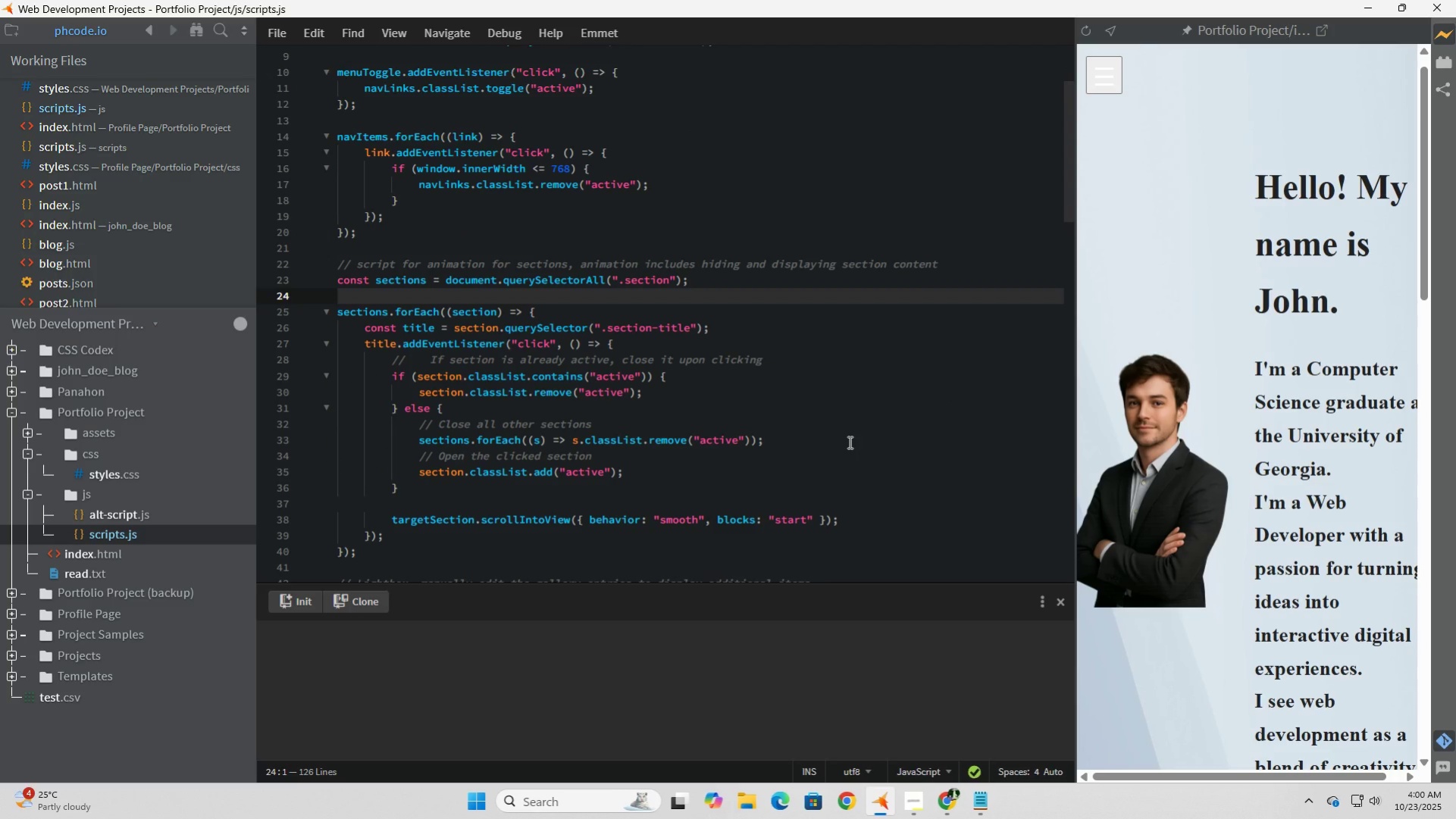 
scroll: coordinate [434, 366], scroll_direction: up, amount: 5.0
 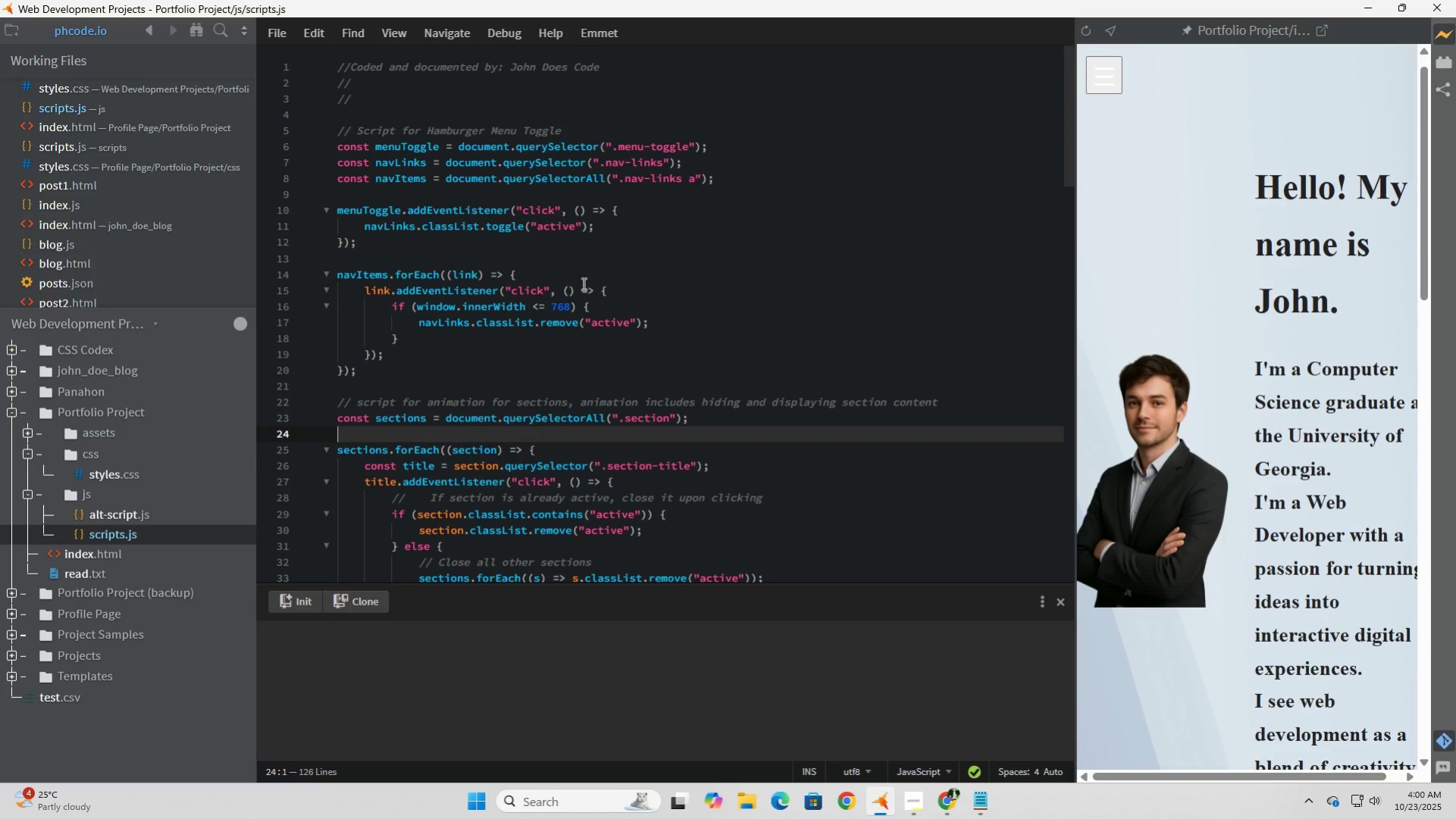 
wait(6.79)
 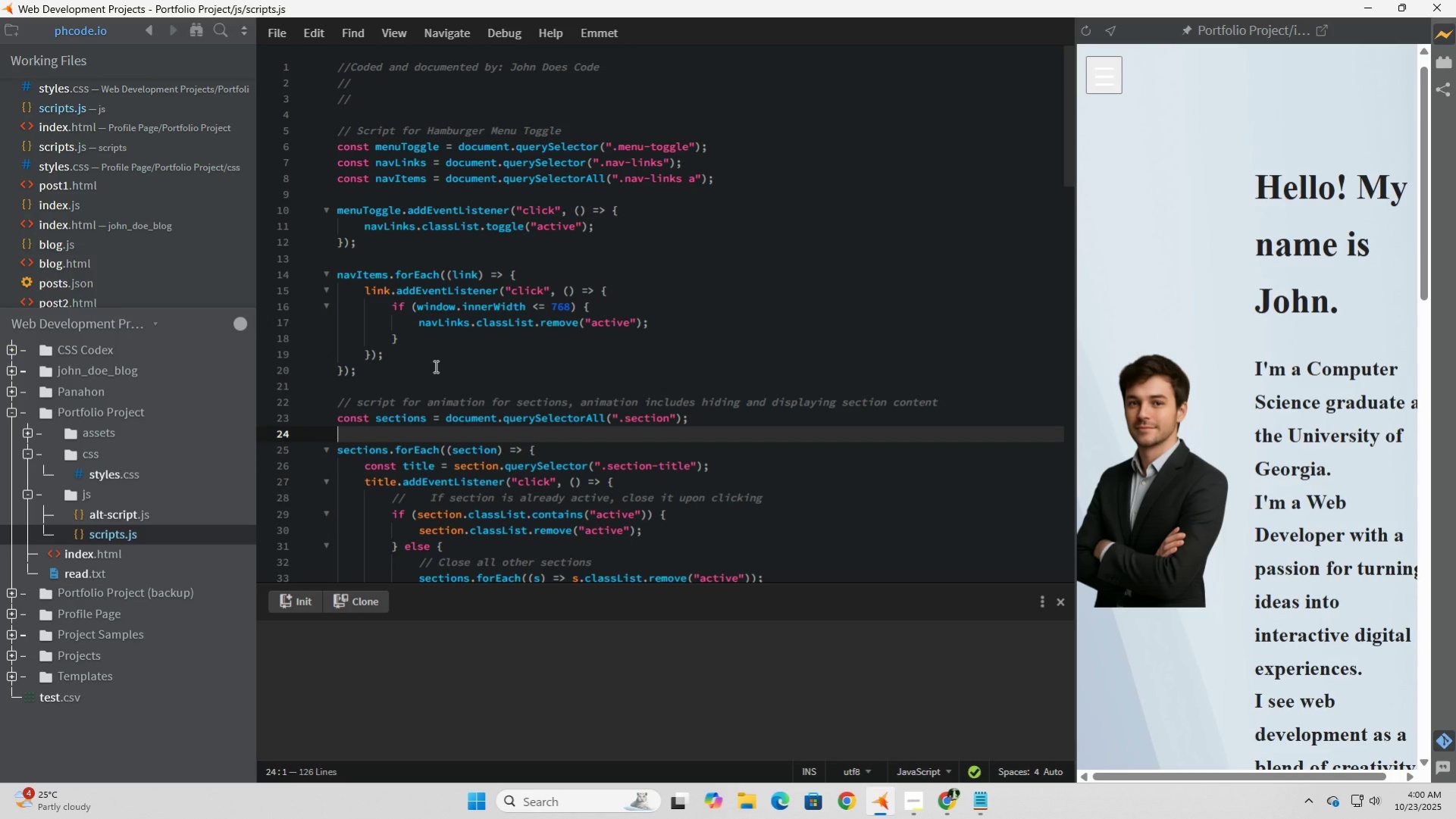 
double_click([1101, 78])
 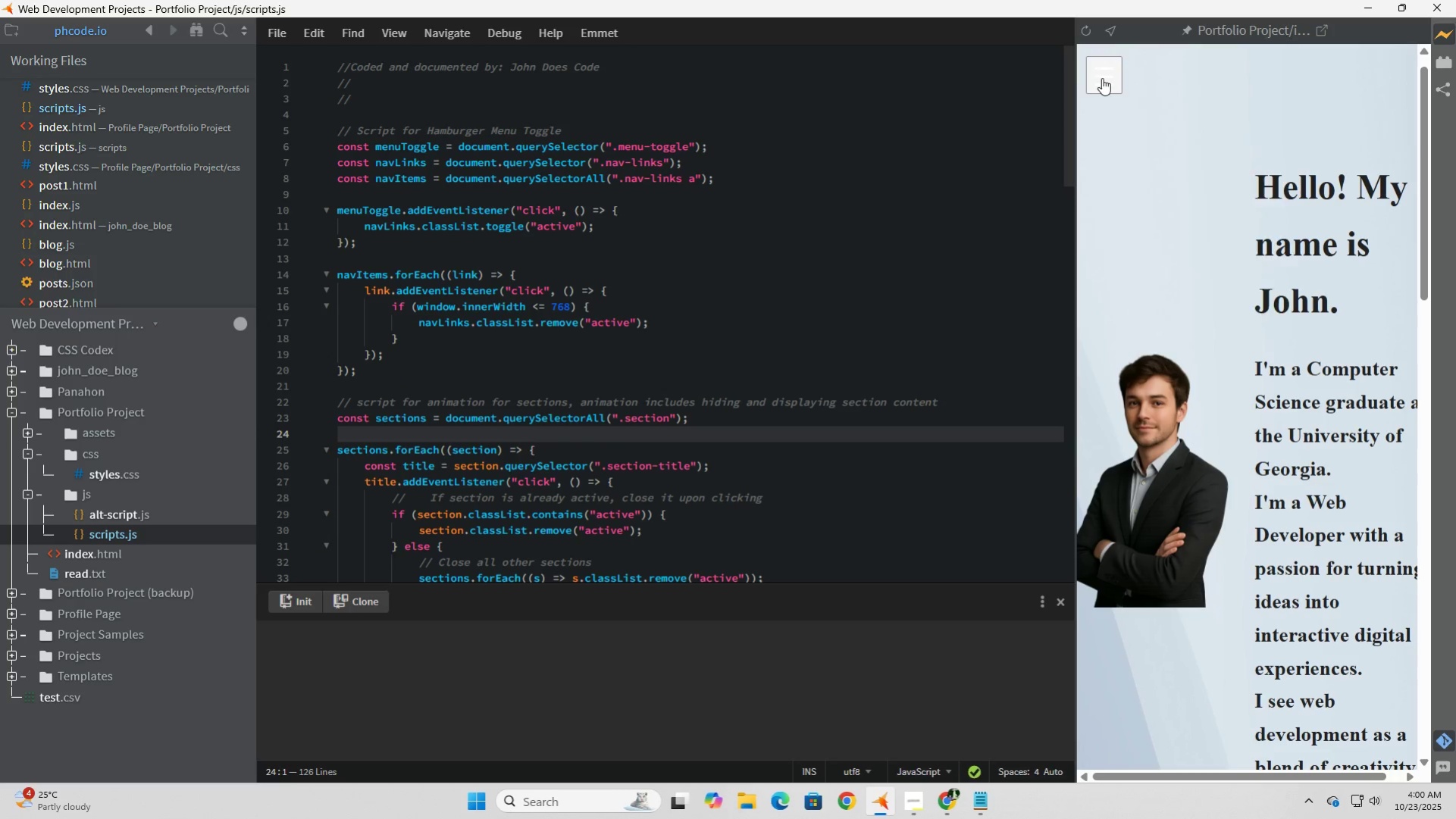 
triple_click([1101, 78])
 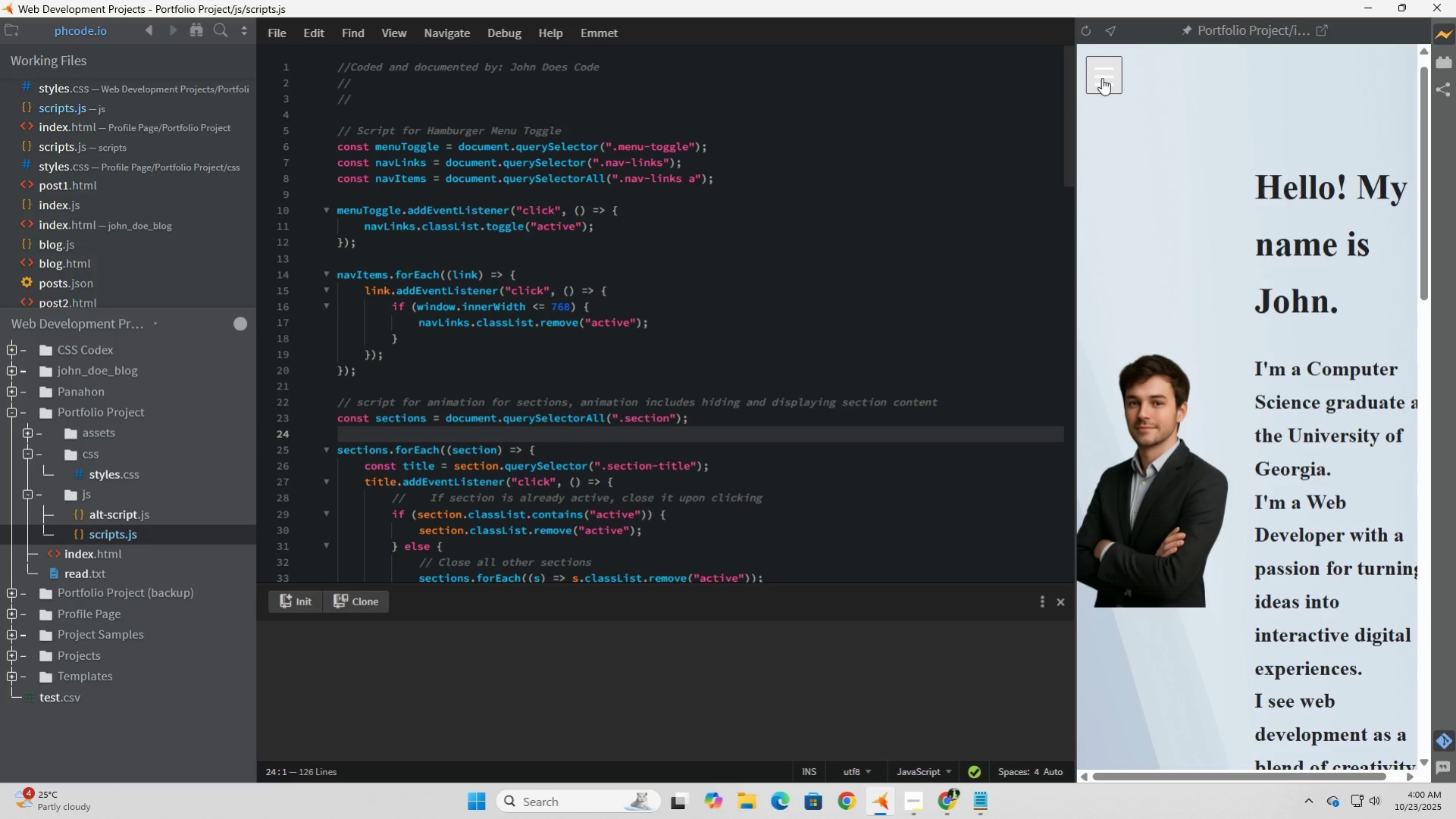 
left_click([1101, 78])
 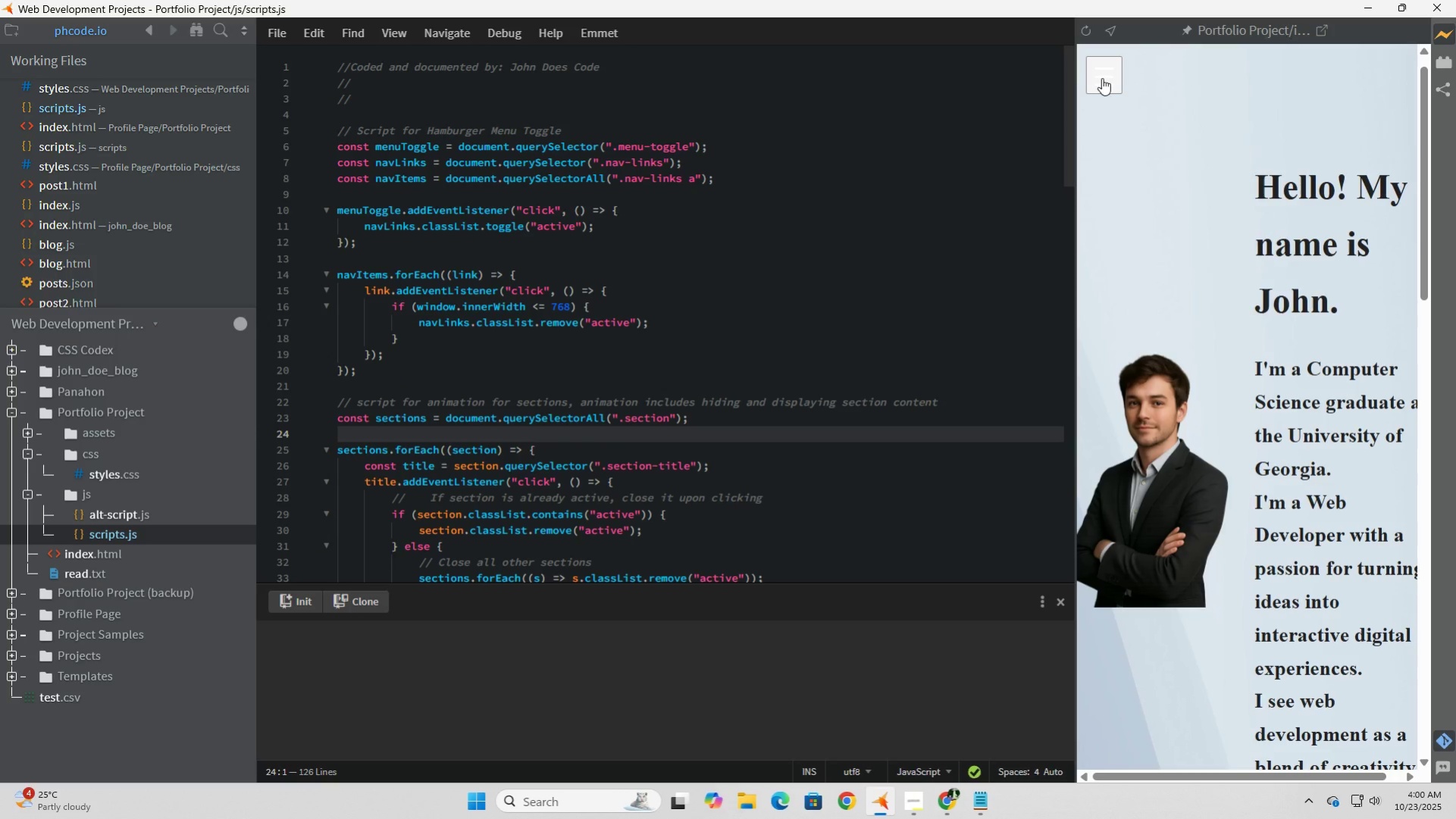 
left_click([1101, 78])
 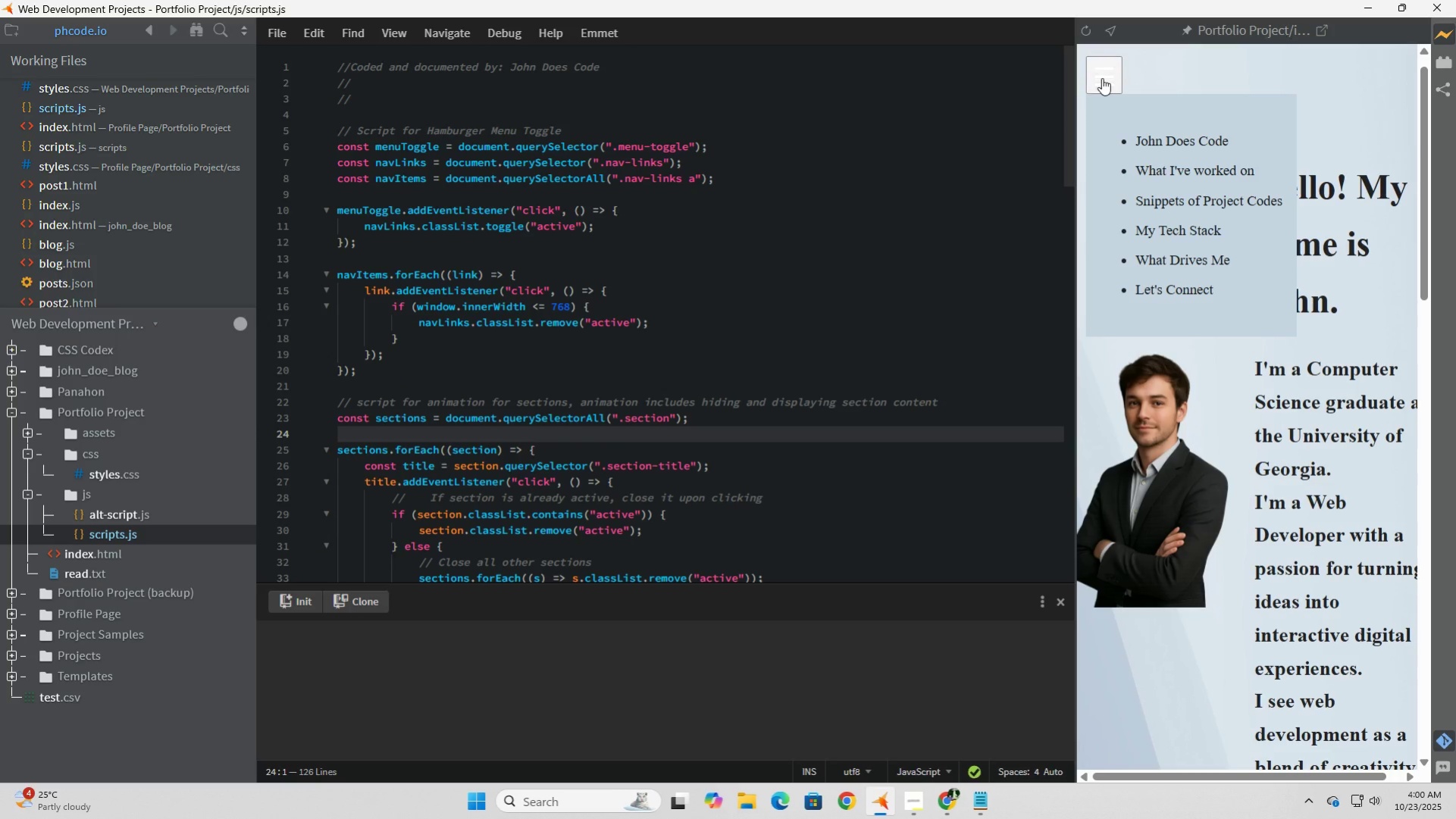 
left_click([1101, 78])
 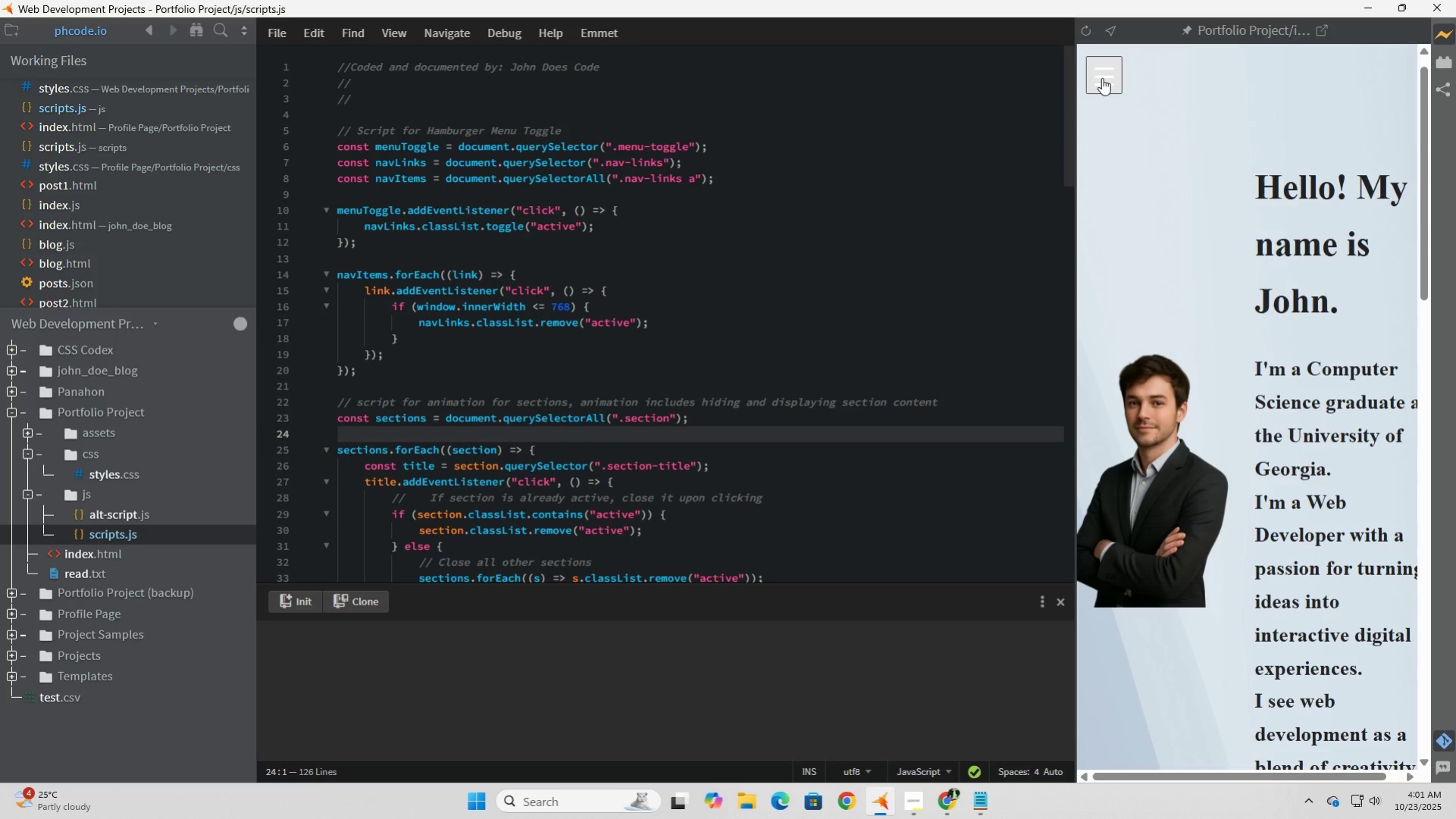 
left_click([1101, 78])
 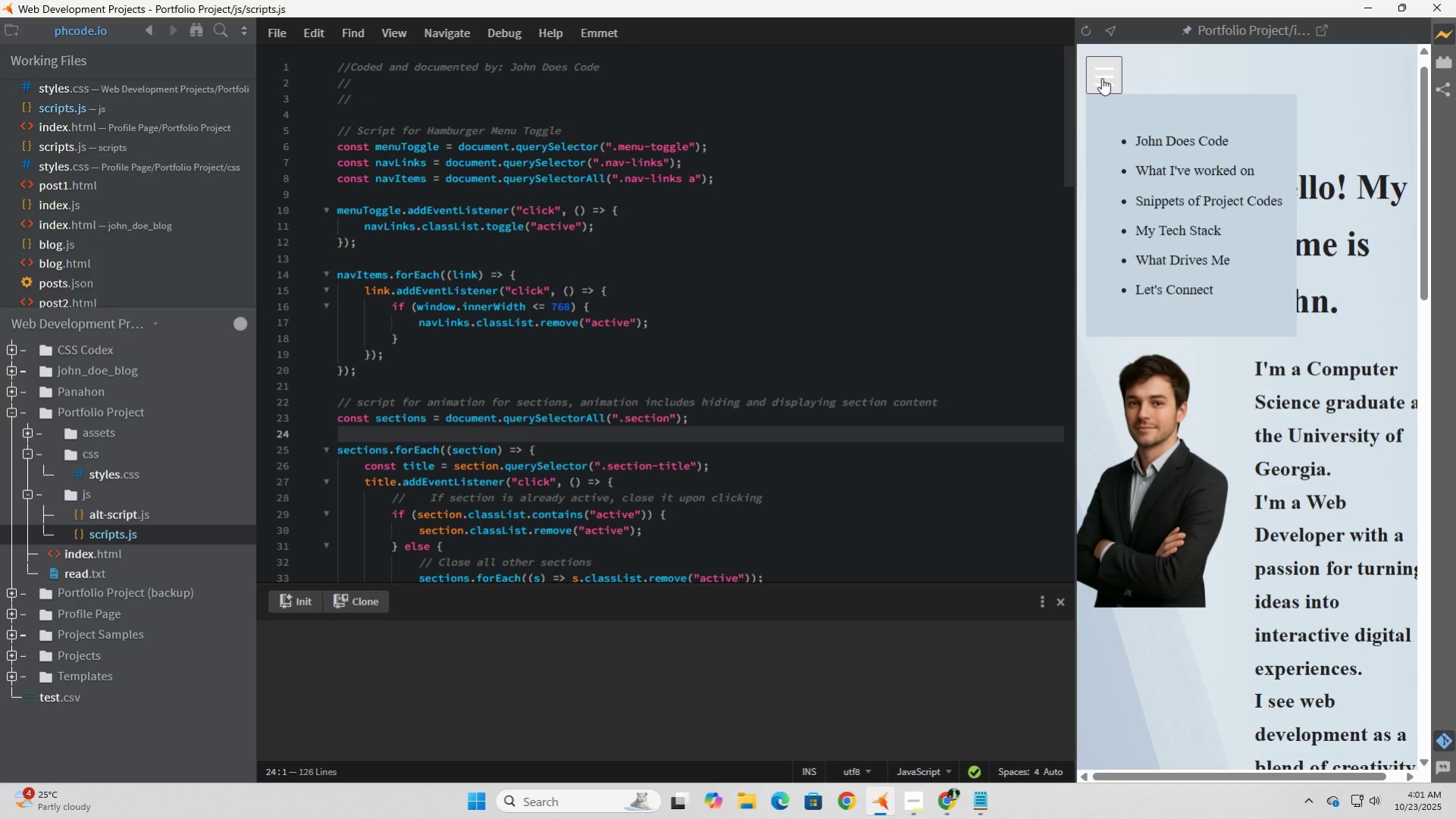 
double_click([1101, 78])
 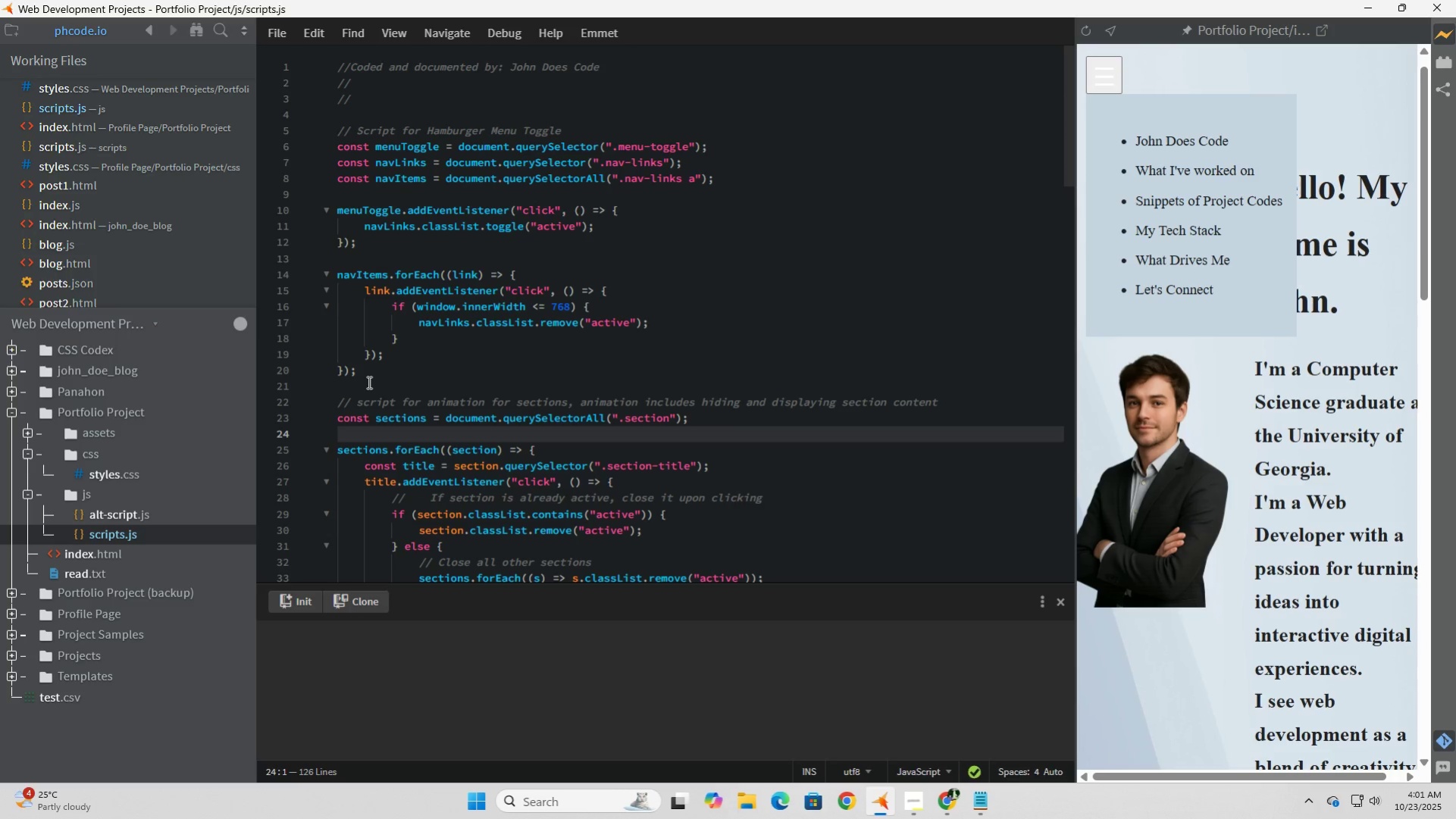 
left_click([368, 381])
 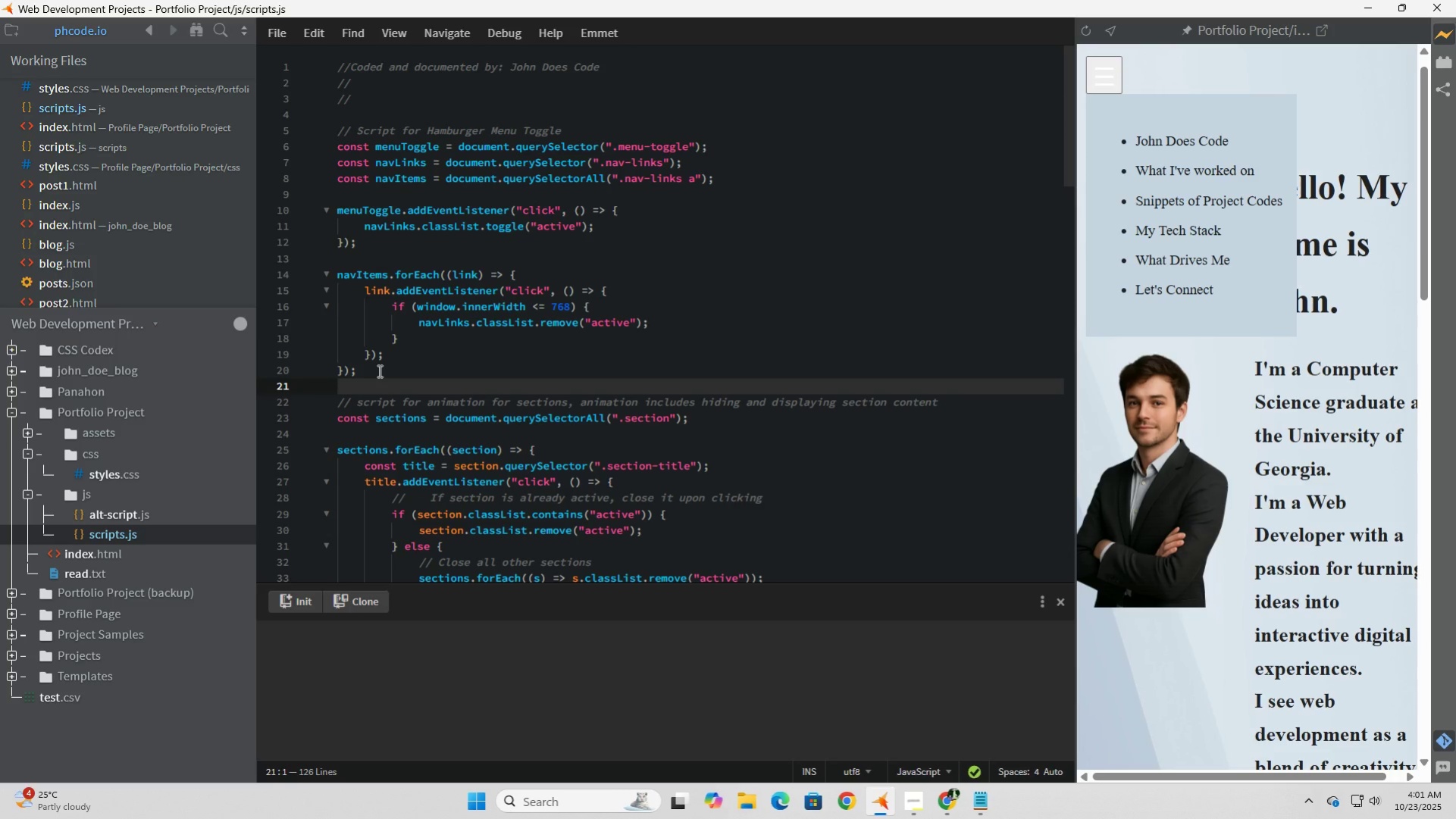 
key(Enter)
 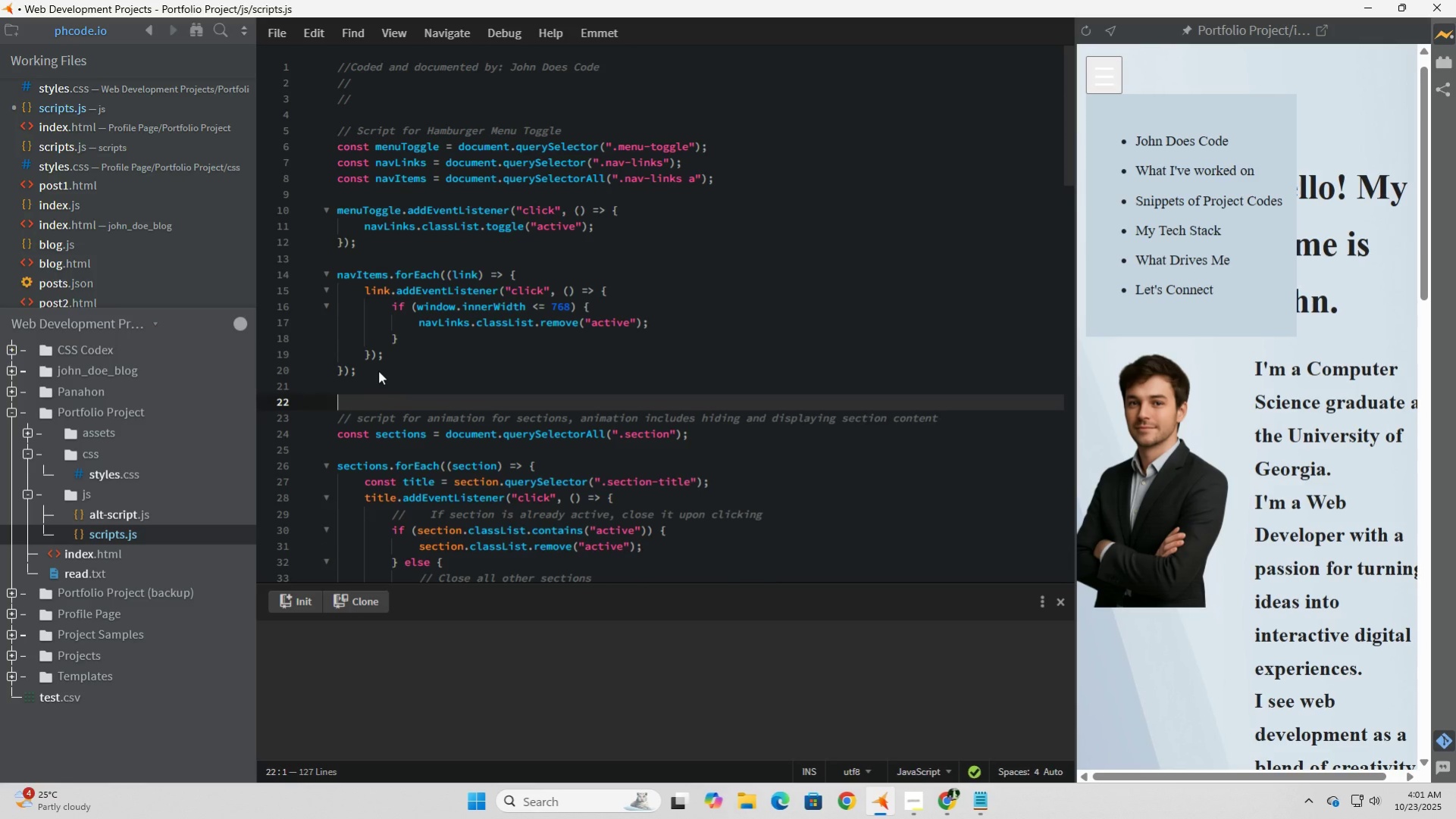 
key(Enter)
 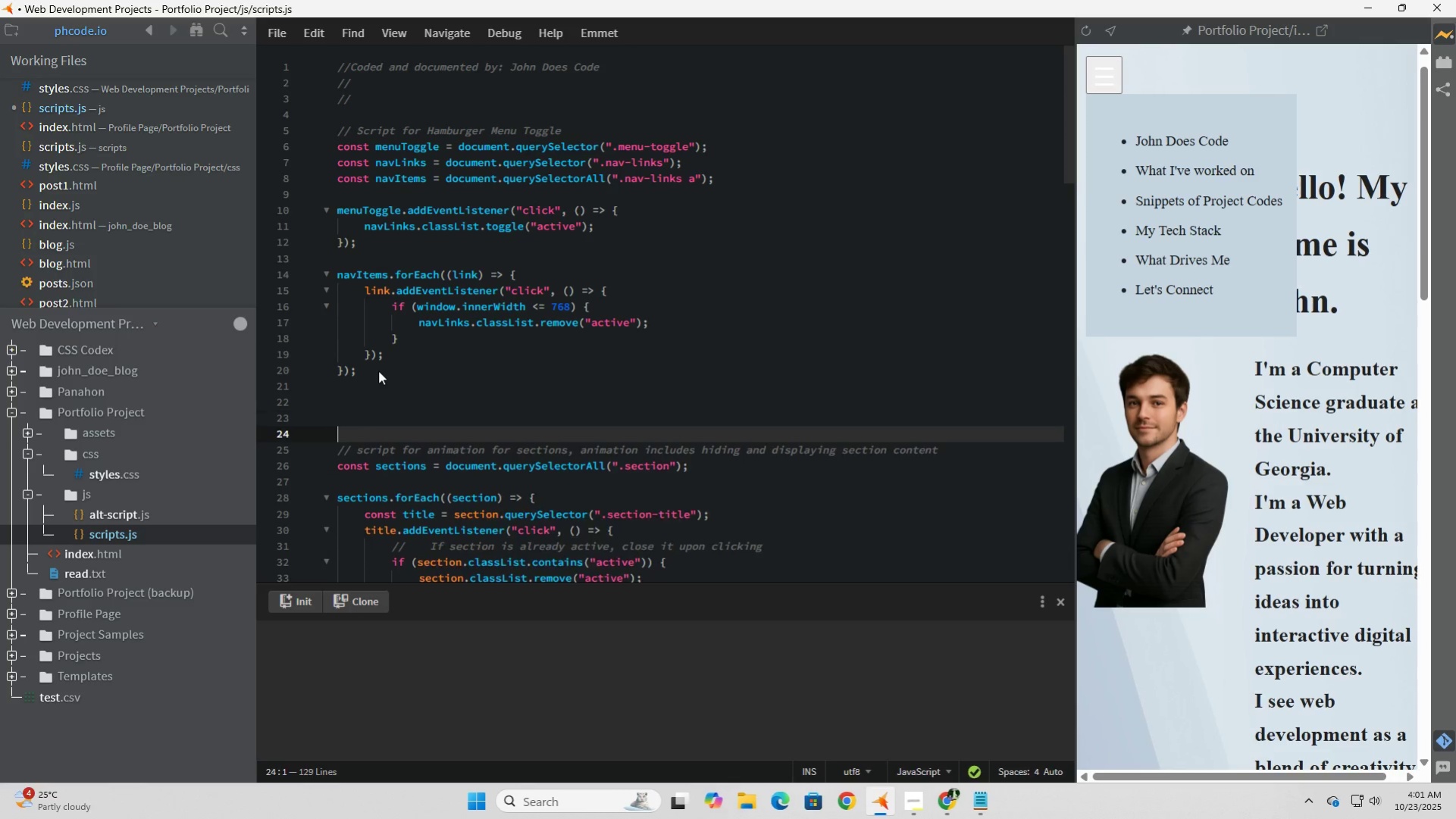 
key(Enter)
 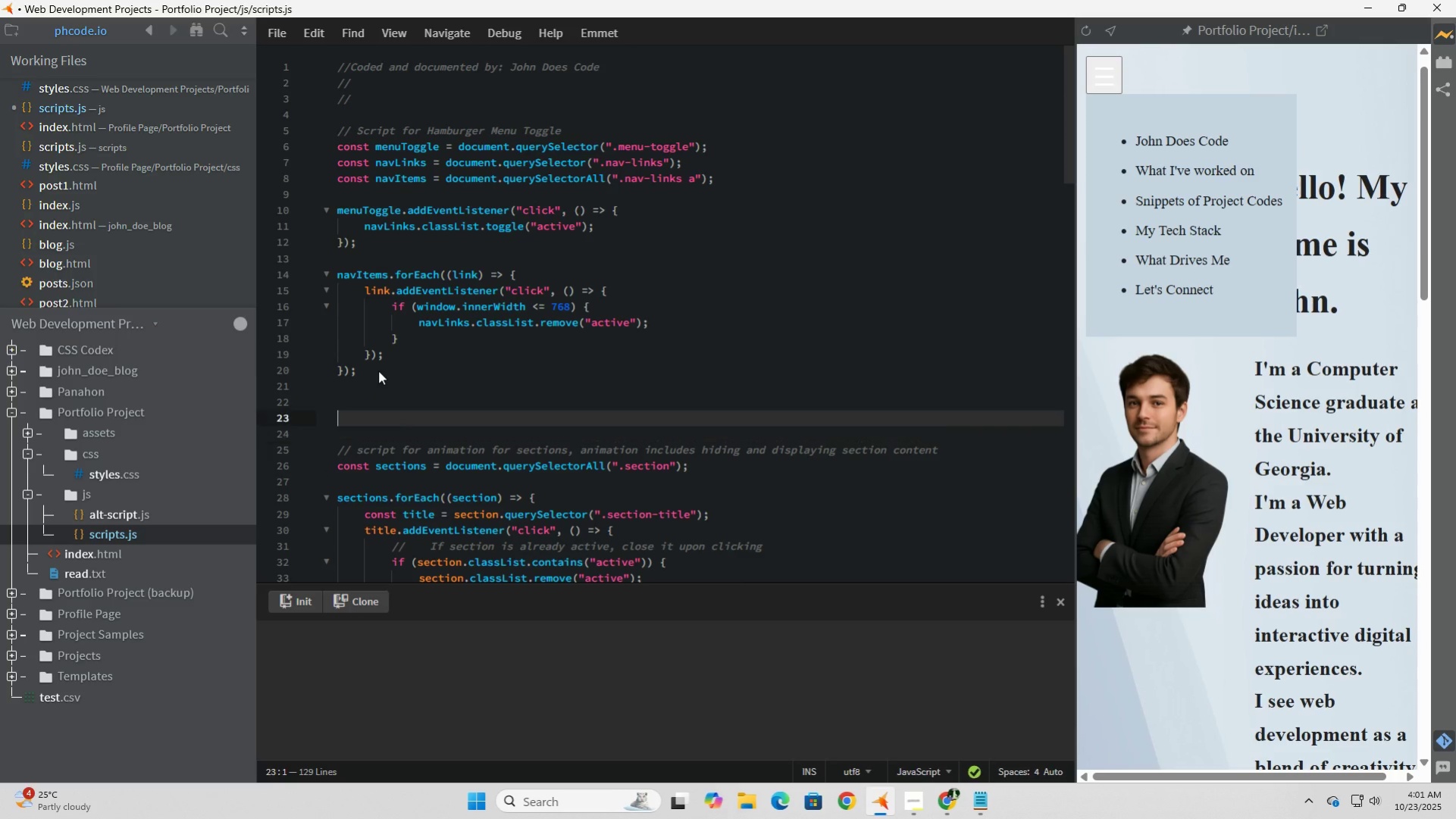 
key(ArrowUp)
 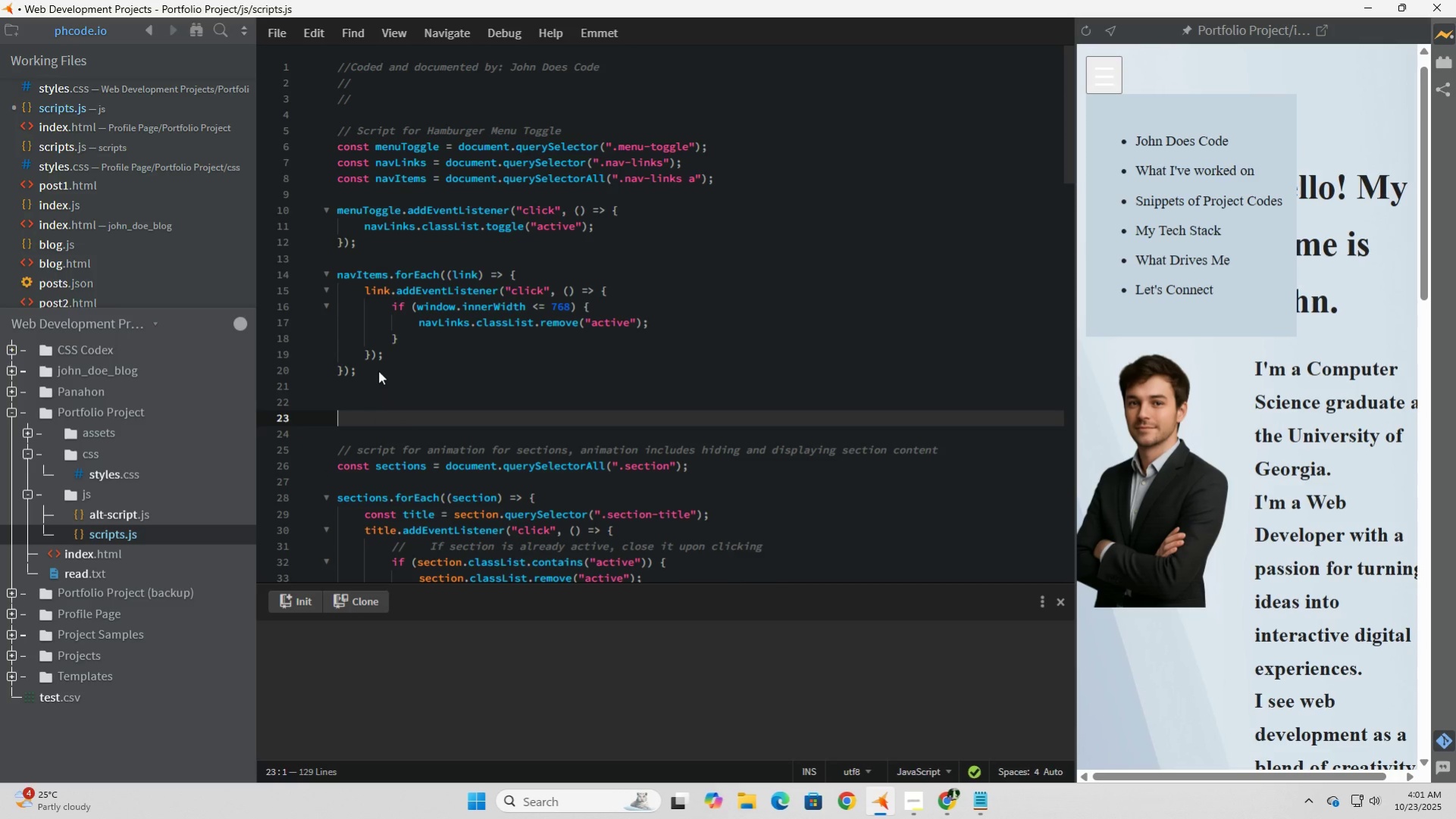 
key(ArrowUp)
 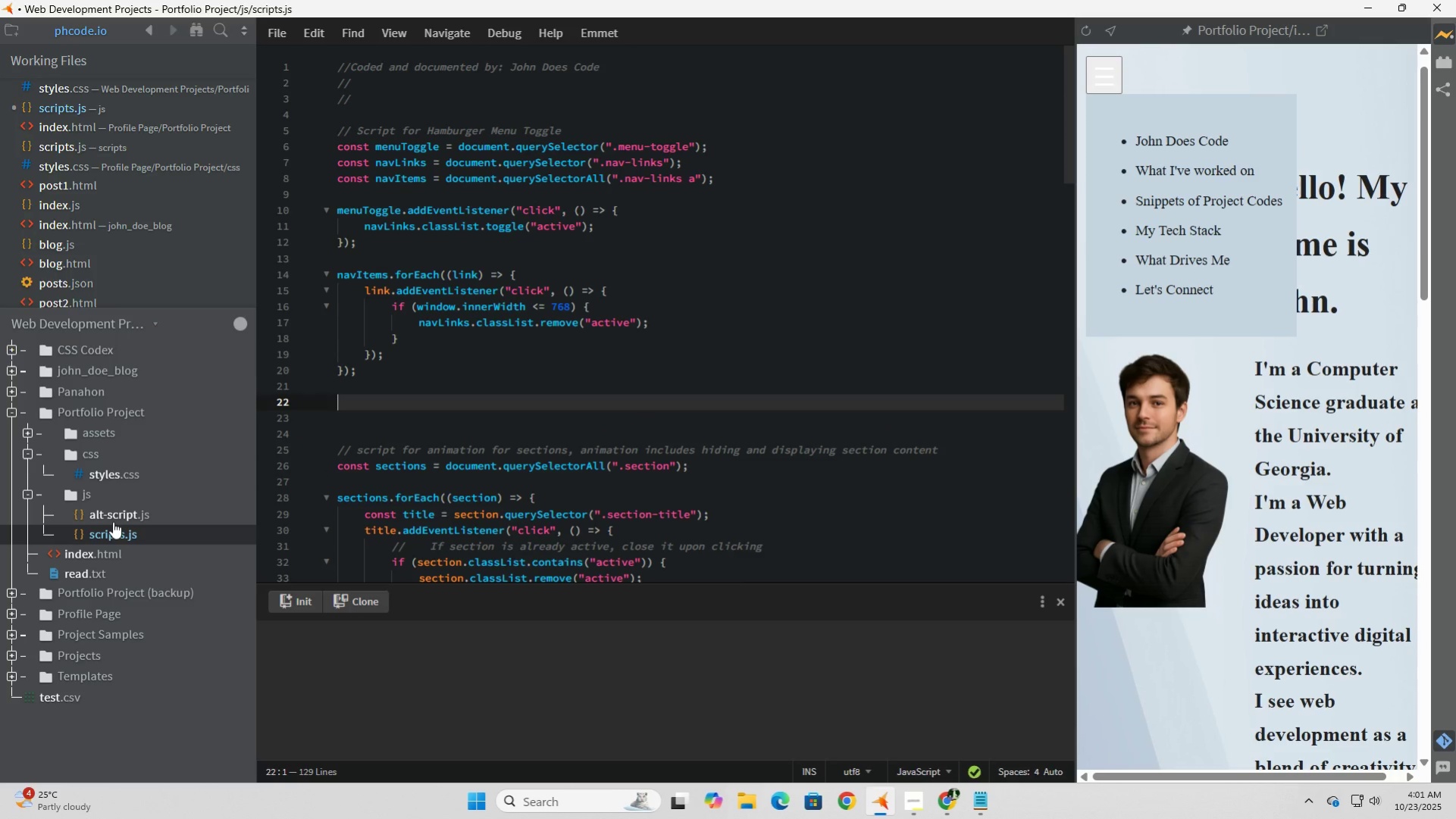 
left_click([117, 520])
 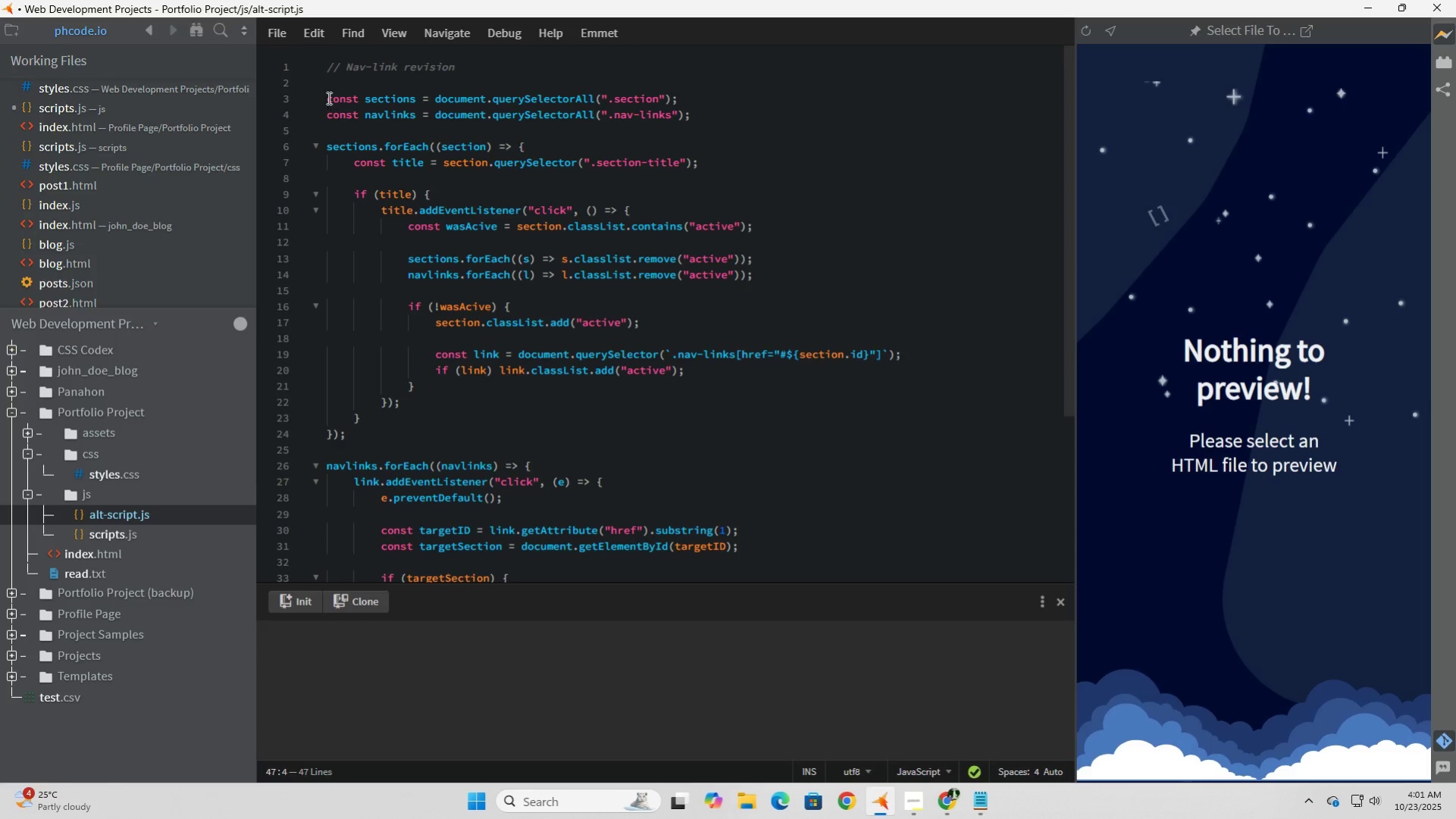 
left_click_drag(start_coordinate=[329, 71], to_coordinate=[461, 683])
 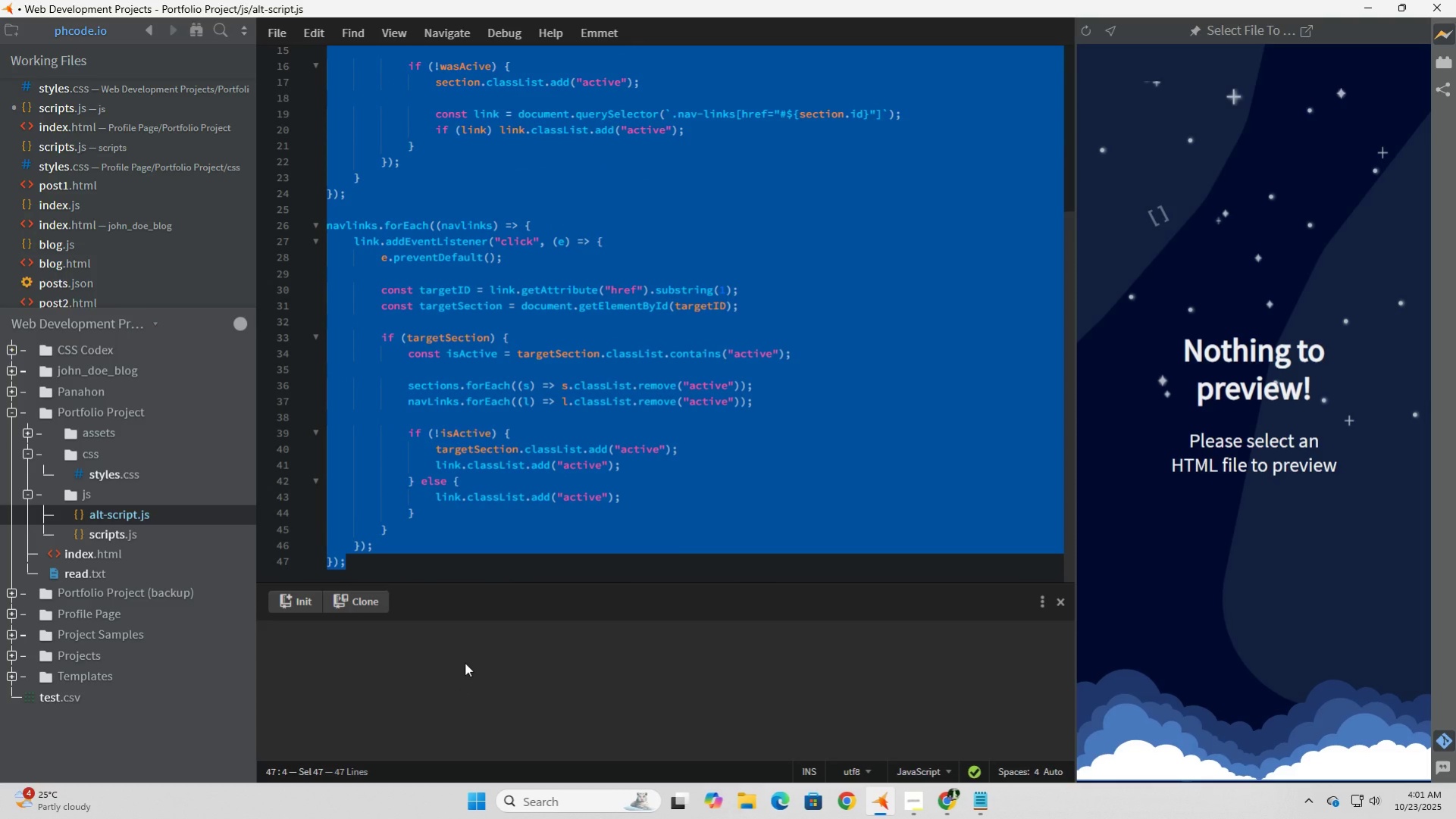 
key(Control+C)
 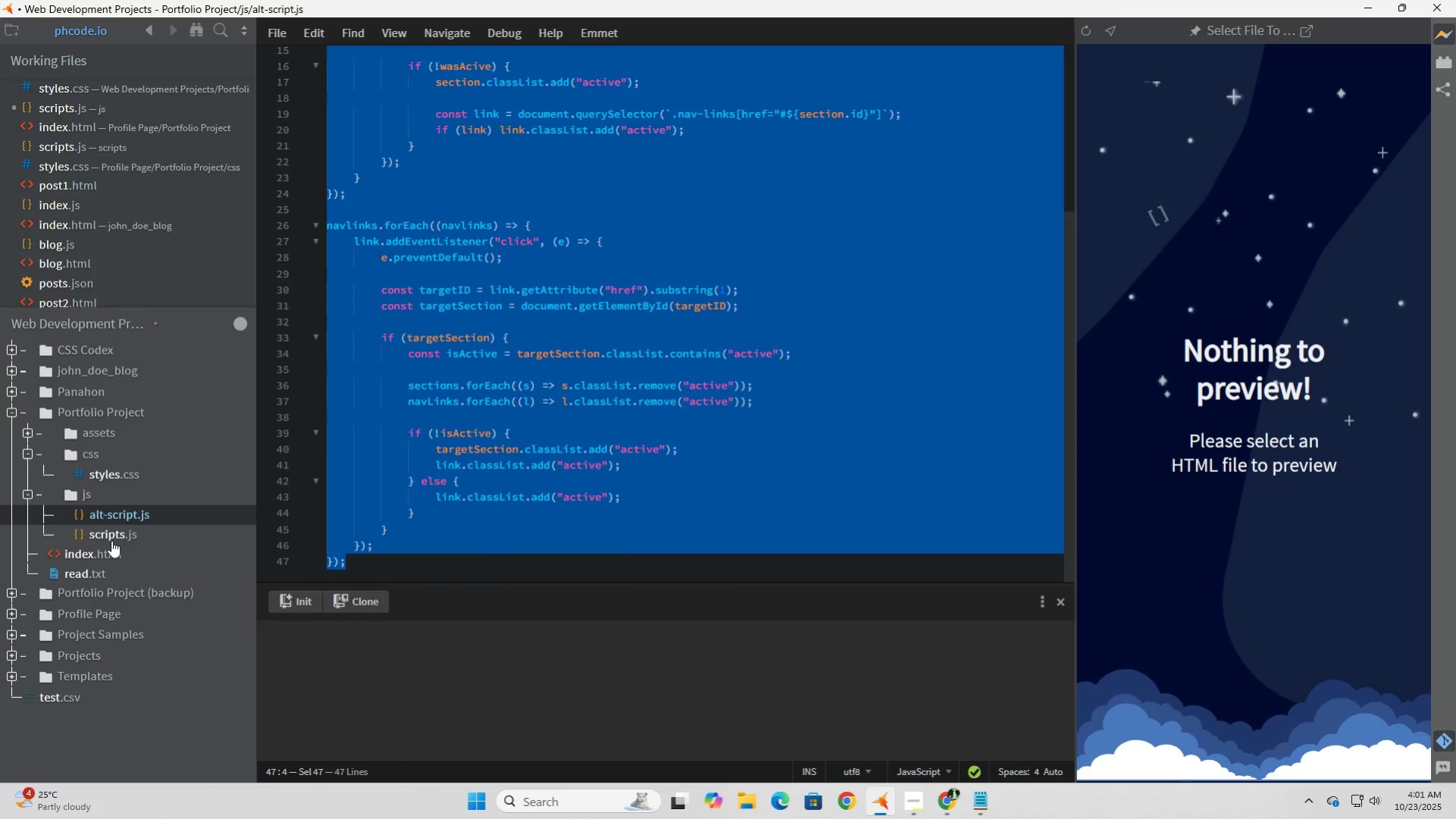 
left_click([111, 539])
 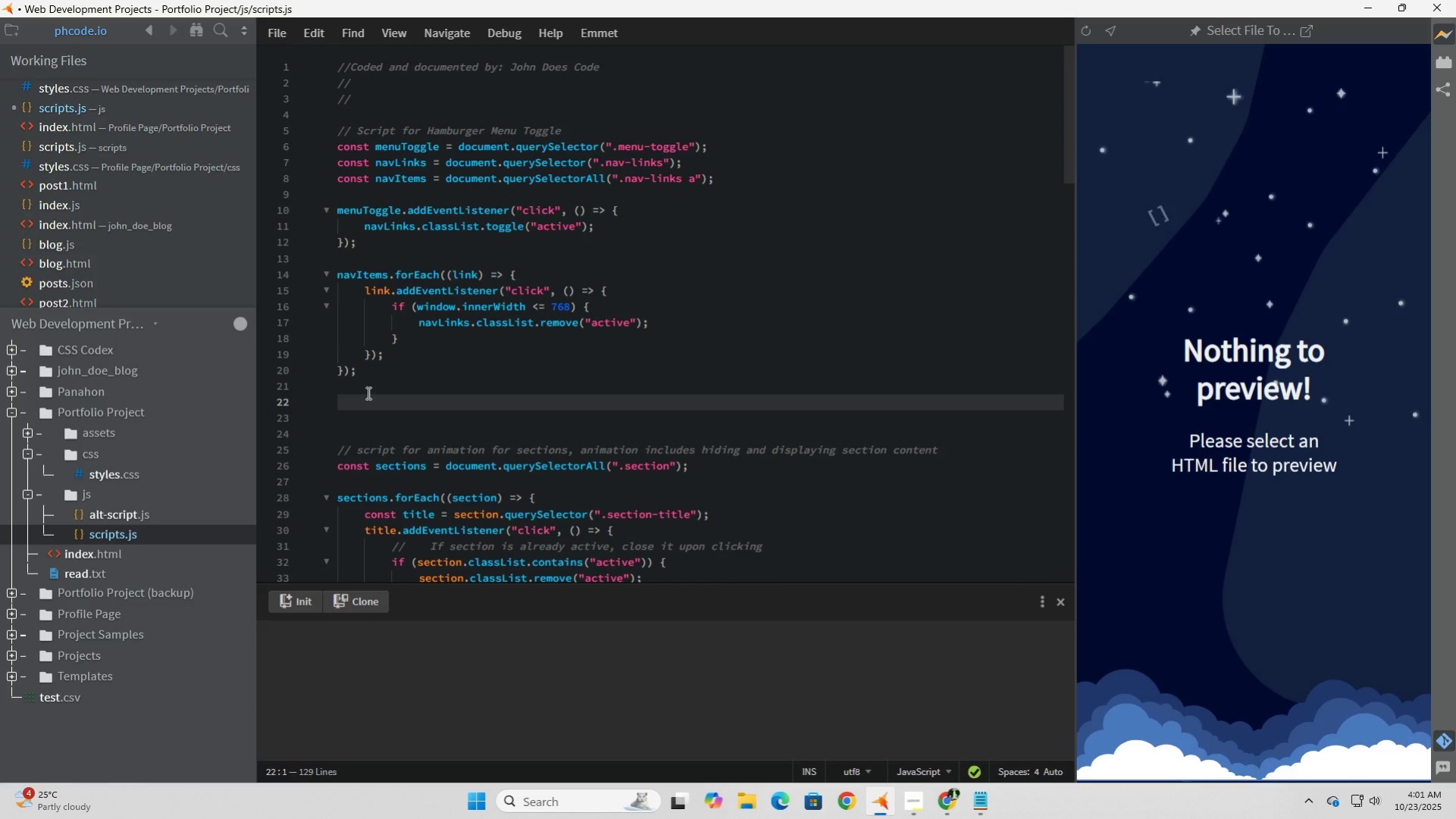 
scroll: coordinate [387, 450], scroll_direction: up, amount: 3.0
 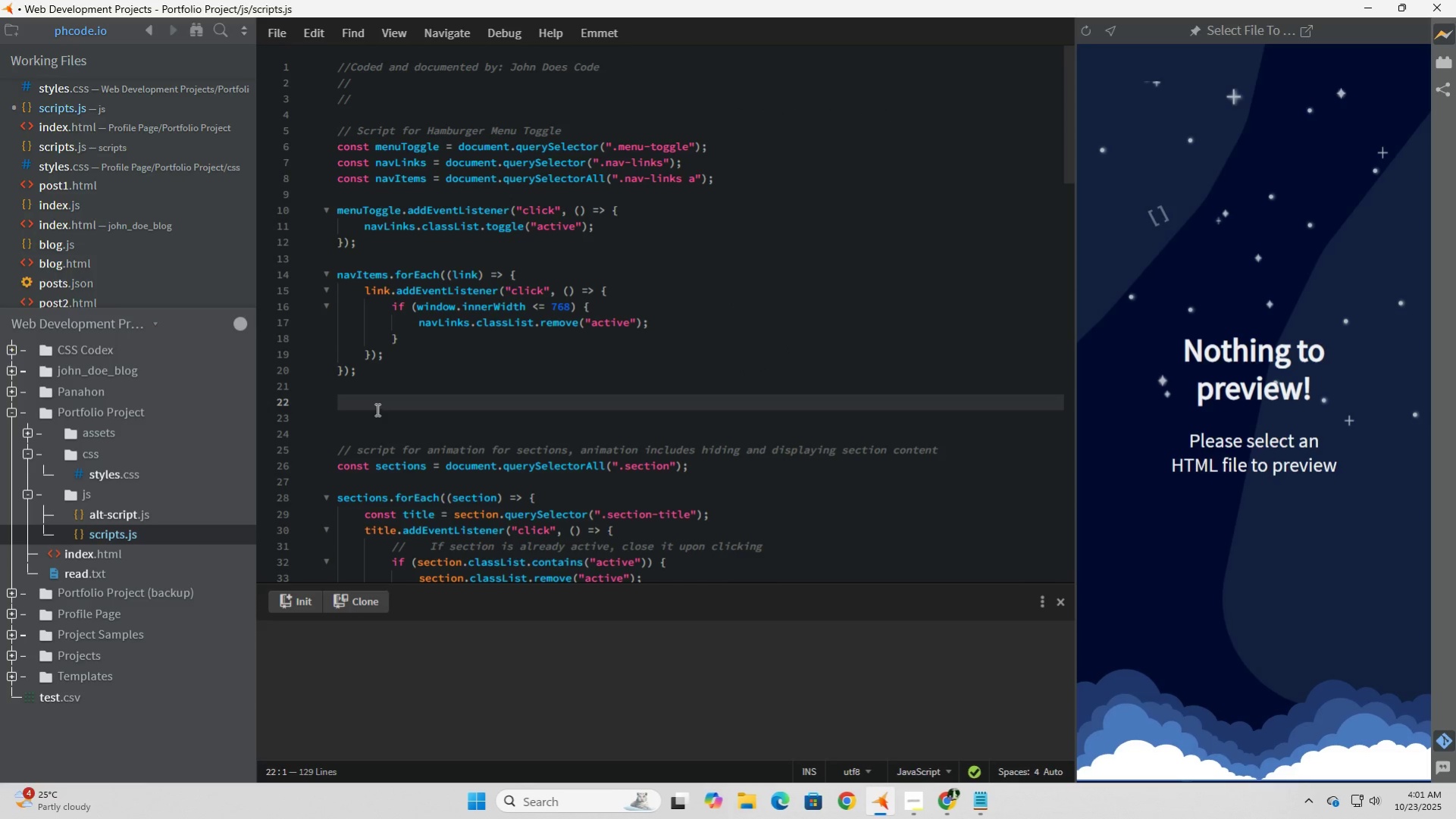 
left_click([376, 409])
 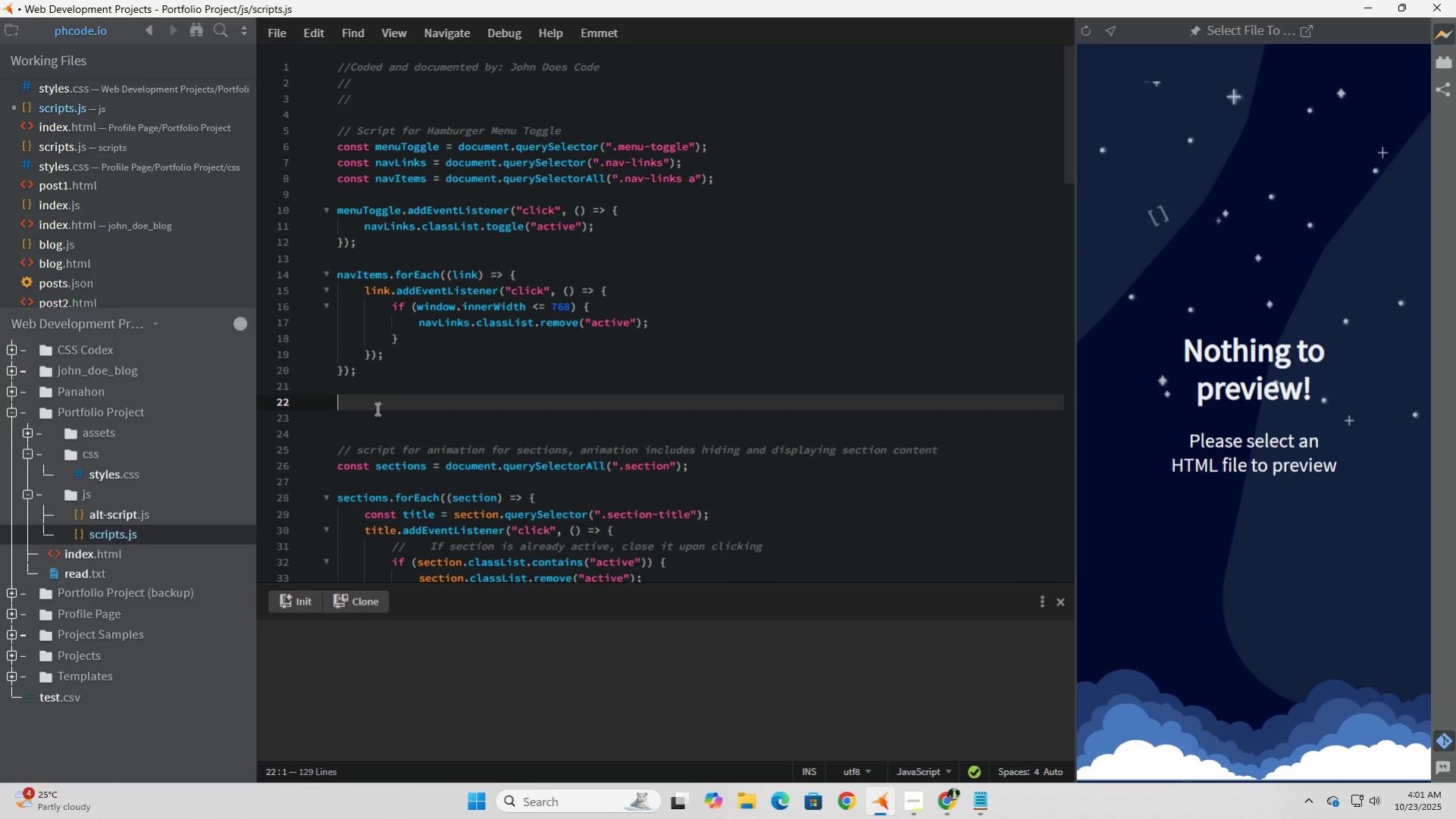 
key(Control+V)
 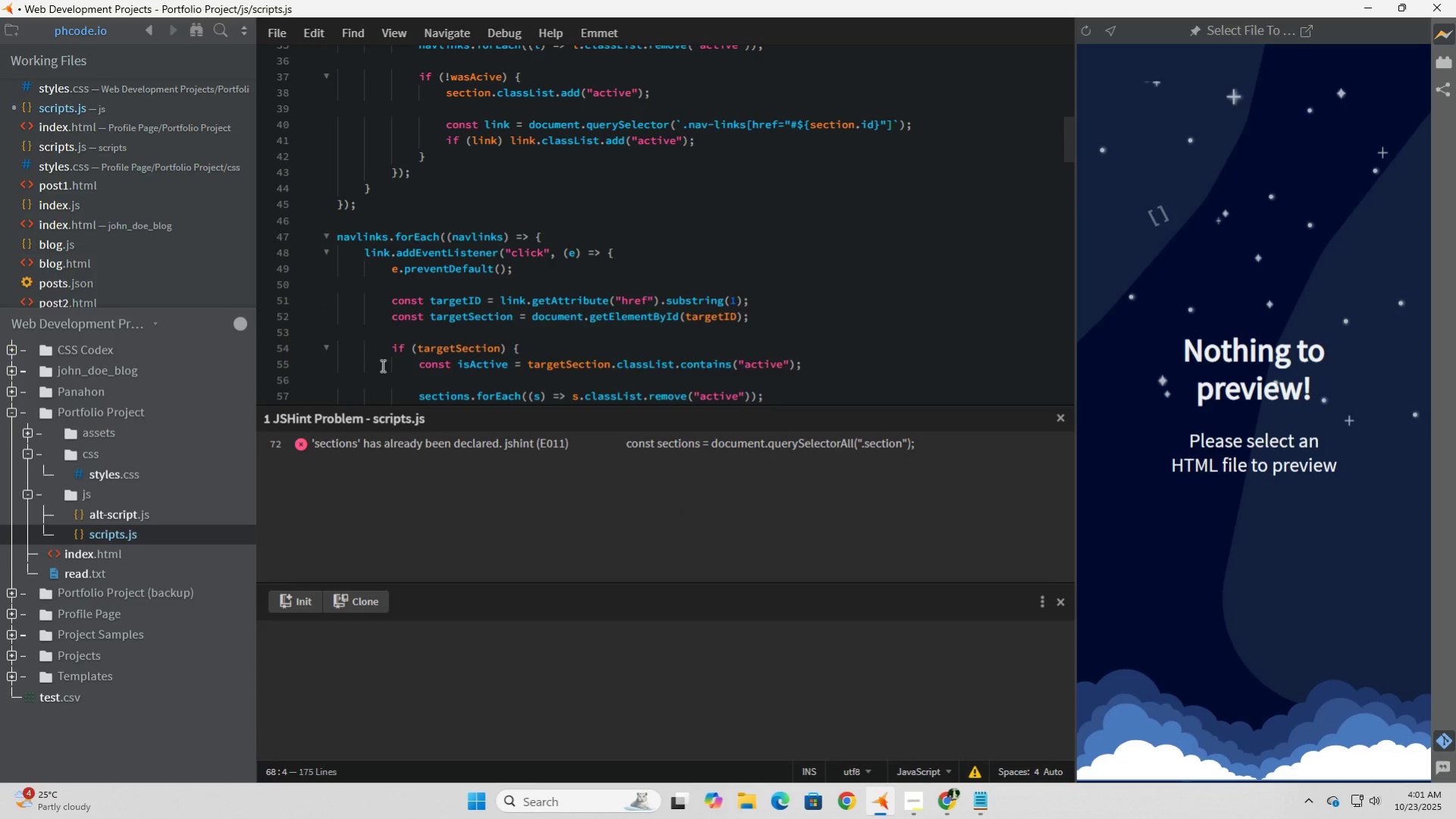 
wait(5.57)
 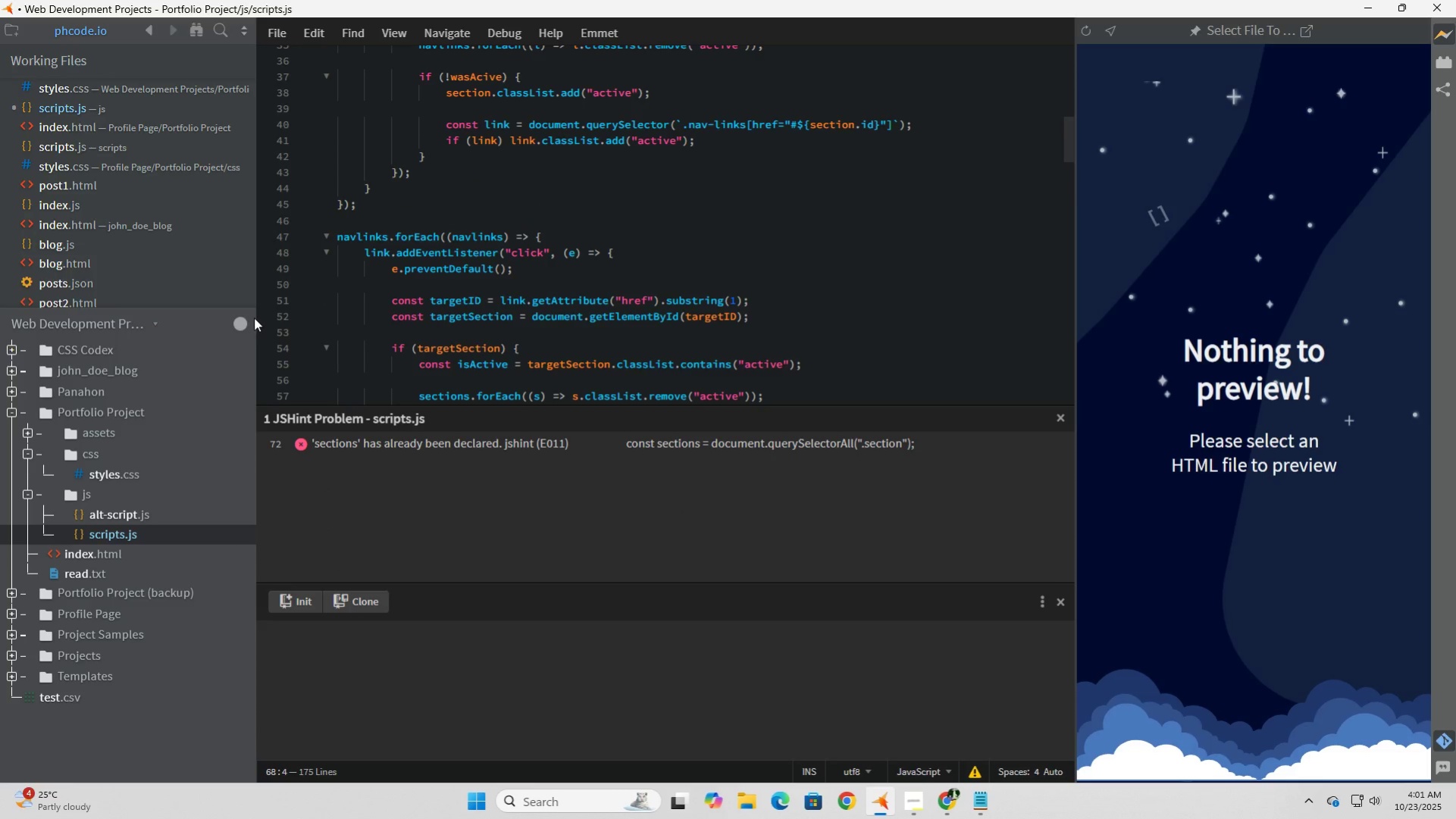 
left_click([293, 442])
 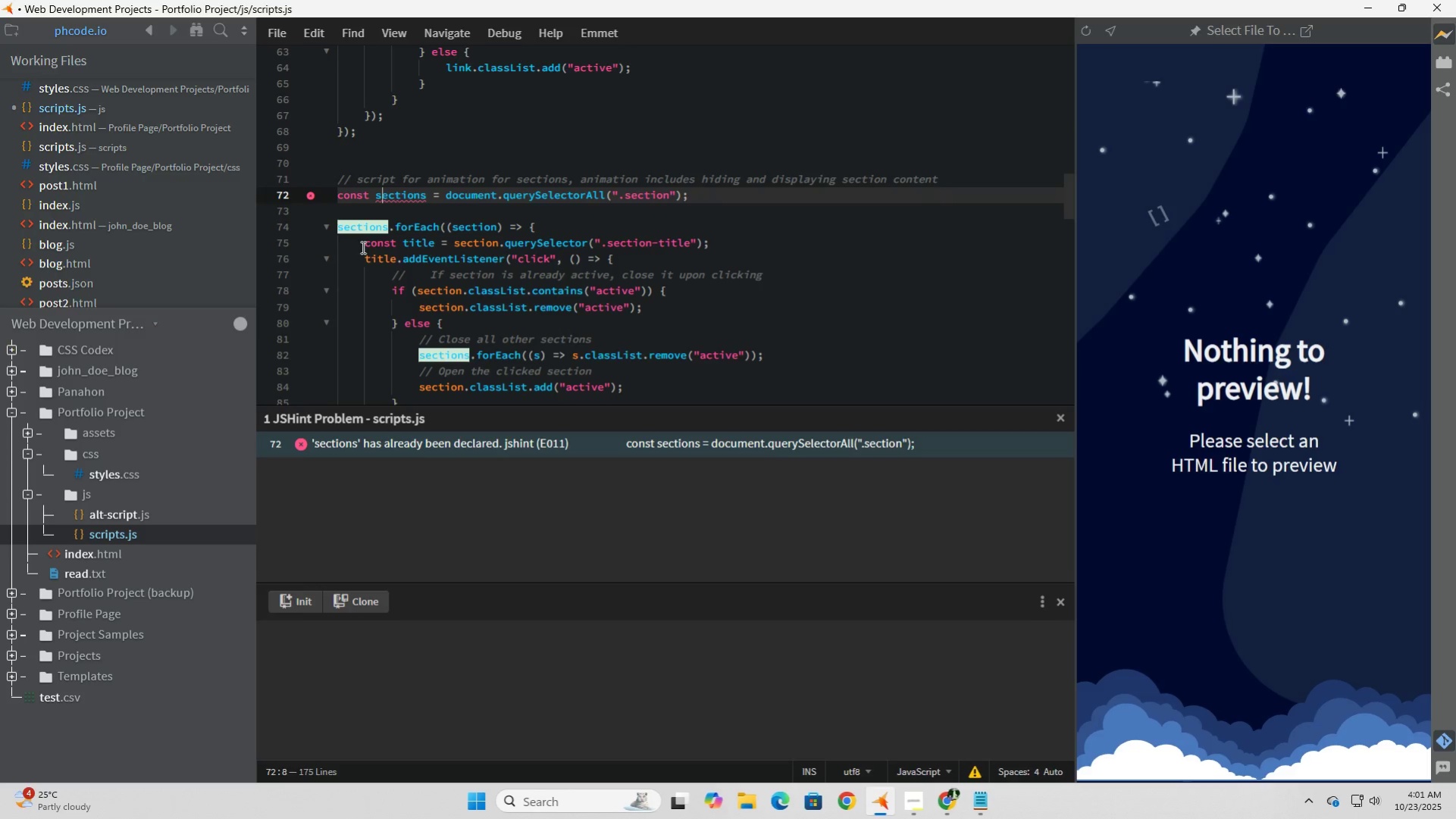 
scroll: coordinate [388, 251], scroll_direction: up, amount: 9.0
 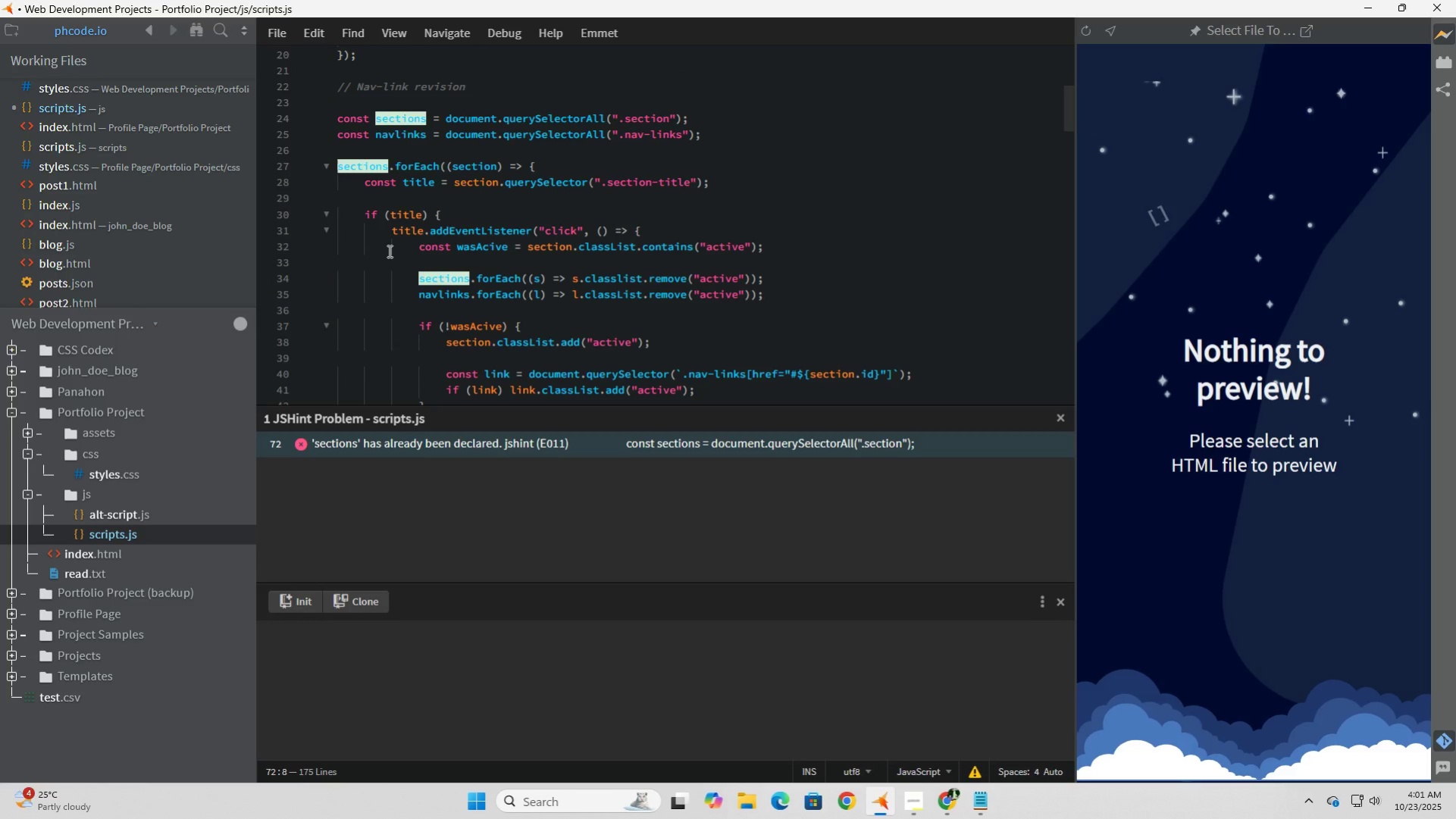 
scroll: coordinate [388, 251], scroll_direction: down, amount: 7.0
 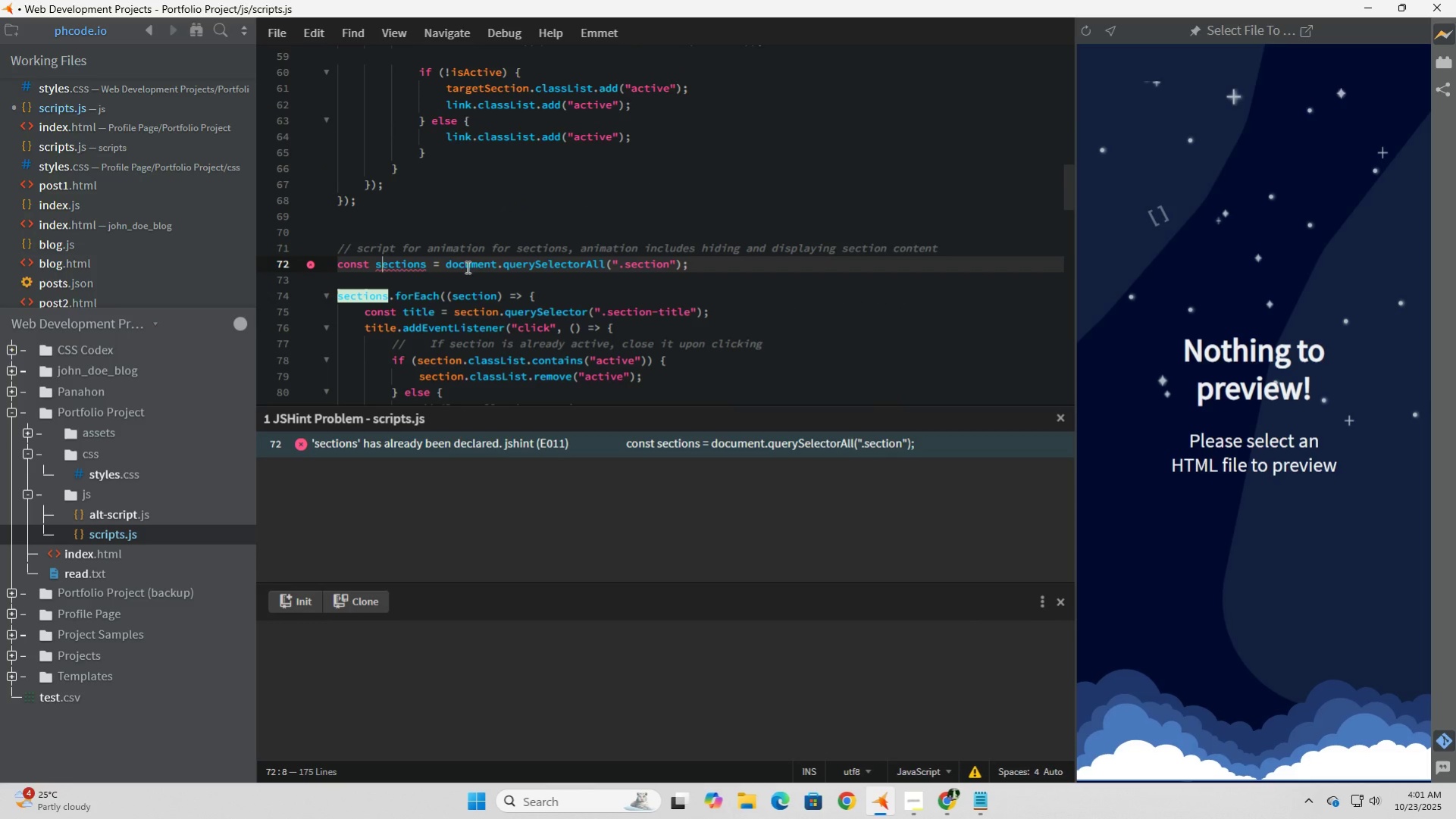 
left_click([472, 280])
 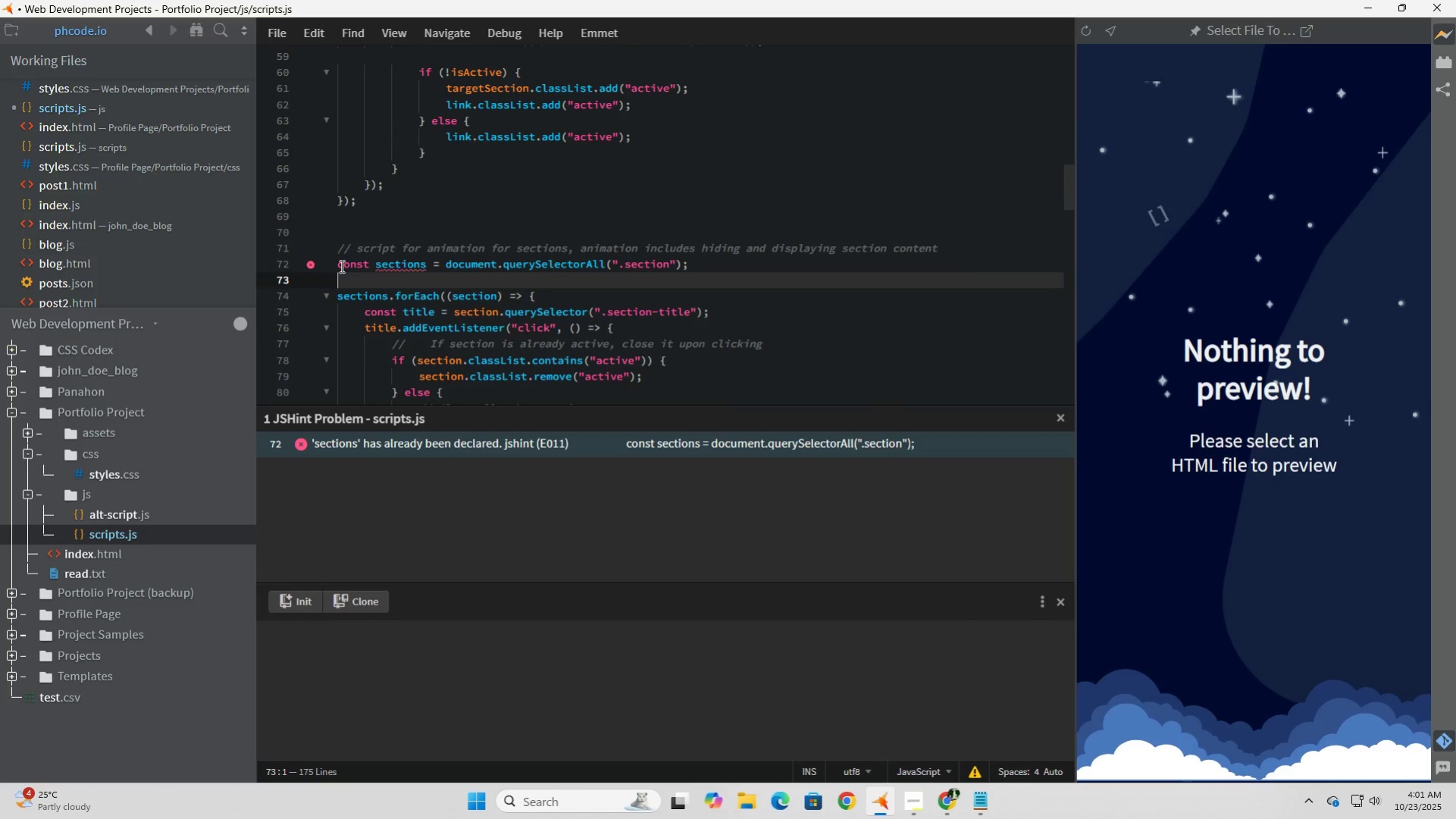 
left_click([340, 266])
 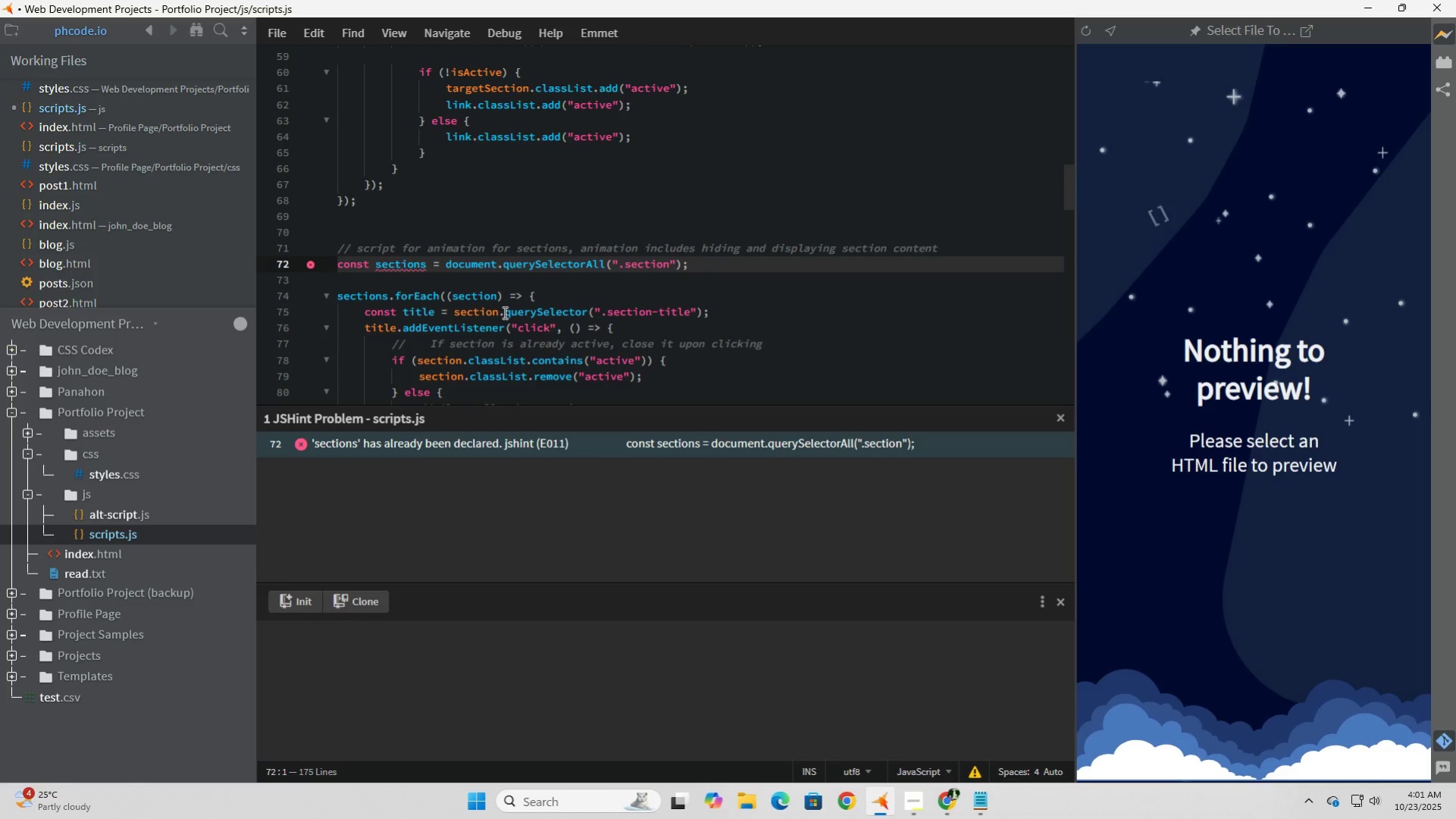 
hold_key(key=ShiftLeft, duration=1.5)
 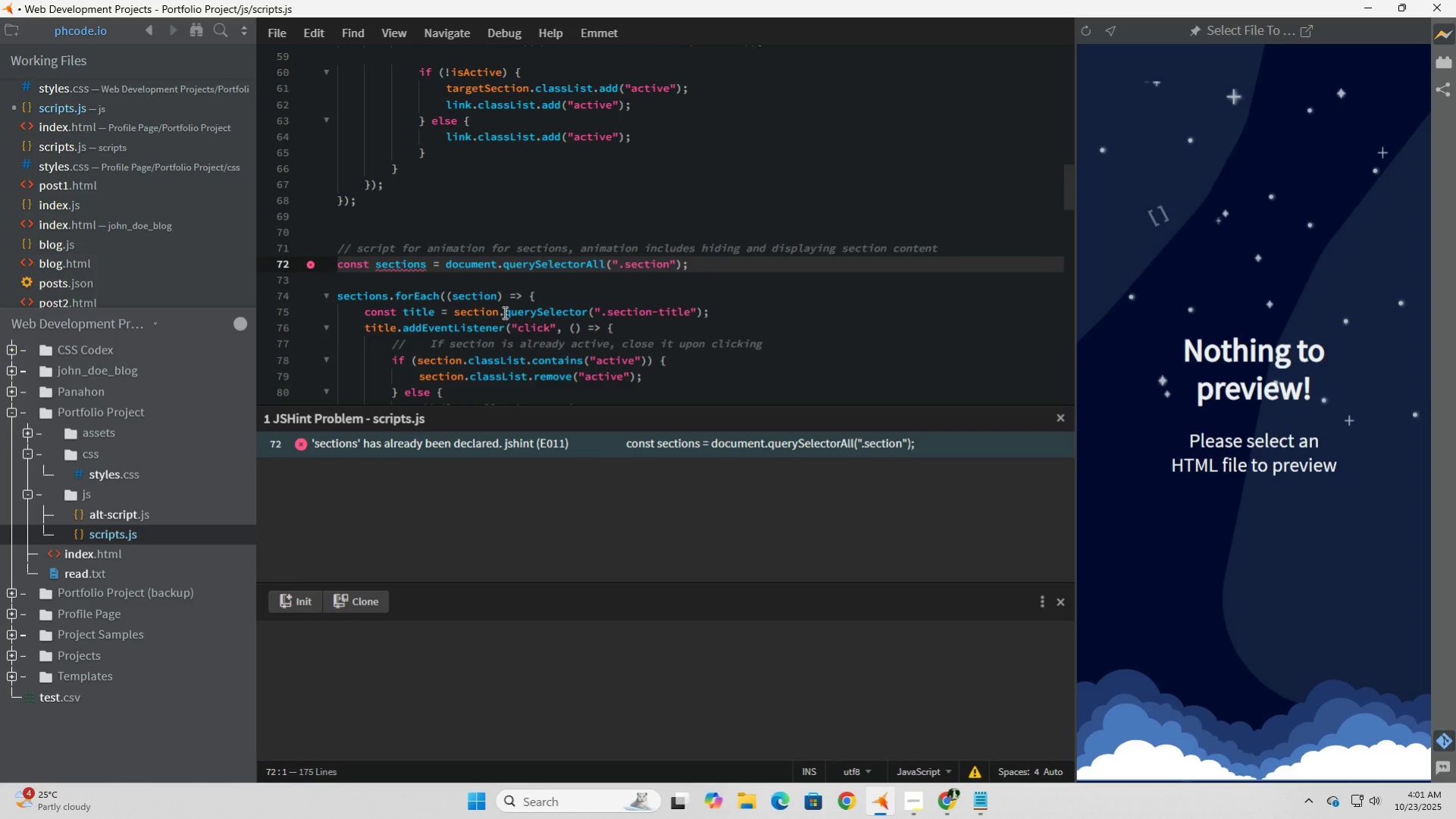 
hold_key(key=ShiftLeft, duration=0.99)
 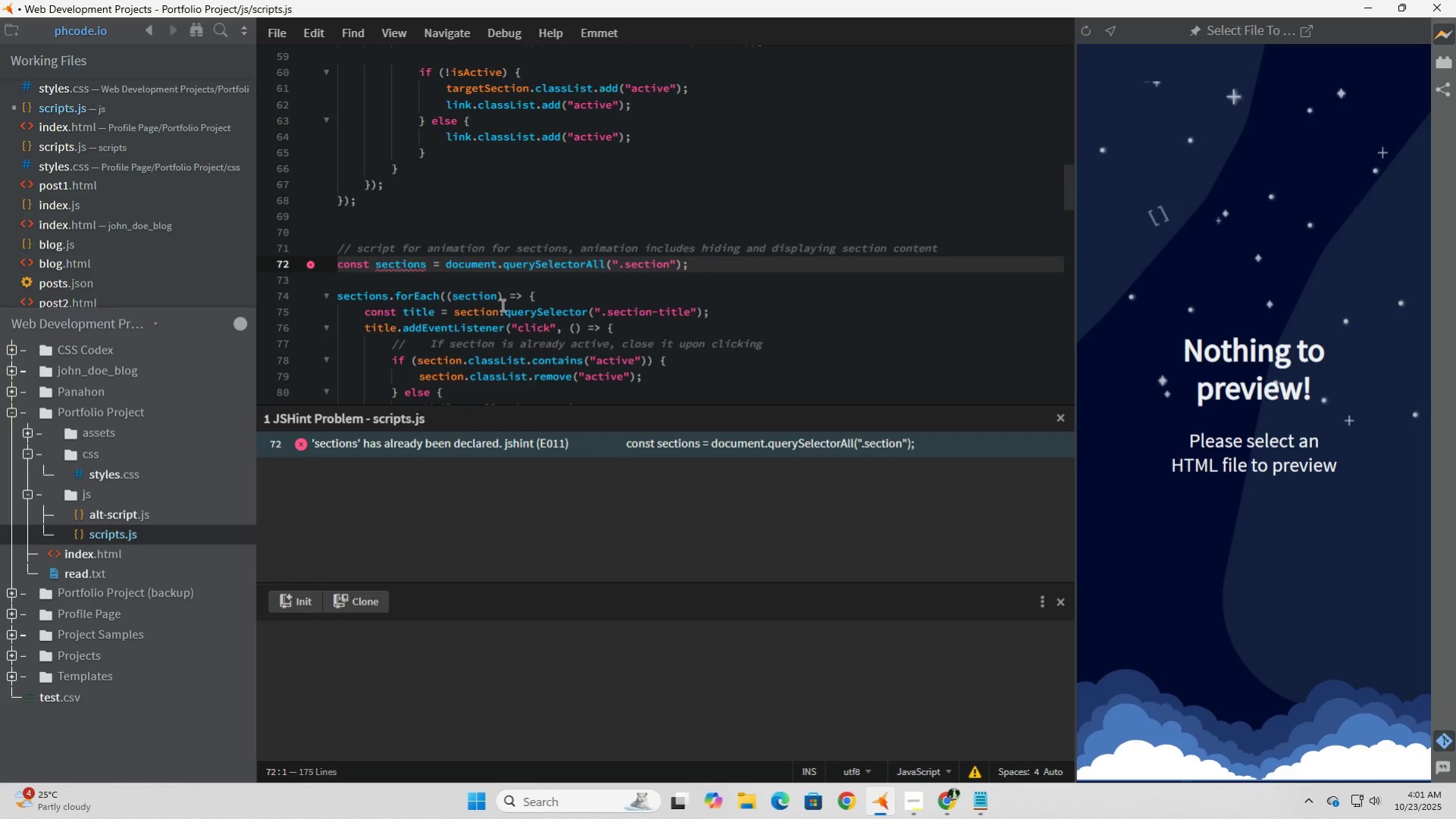 
key(NumpadDivide)
 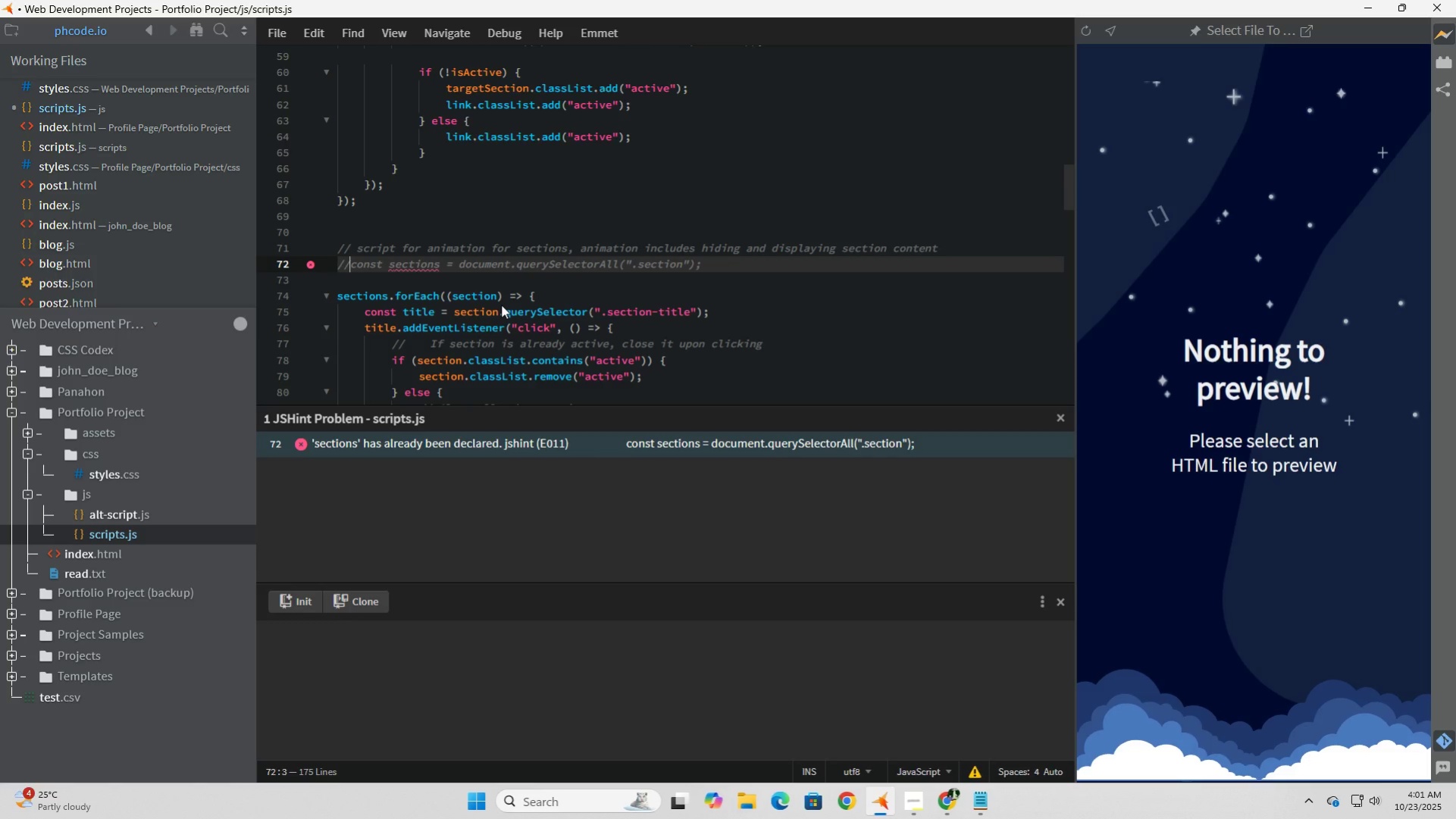 
key(NumpadDivide)
 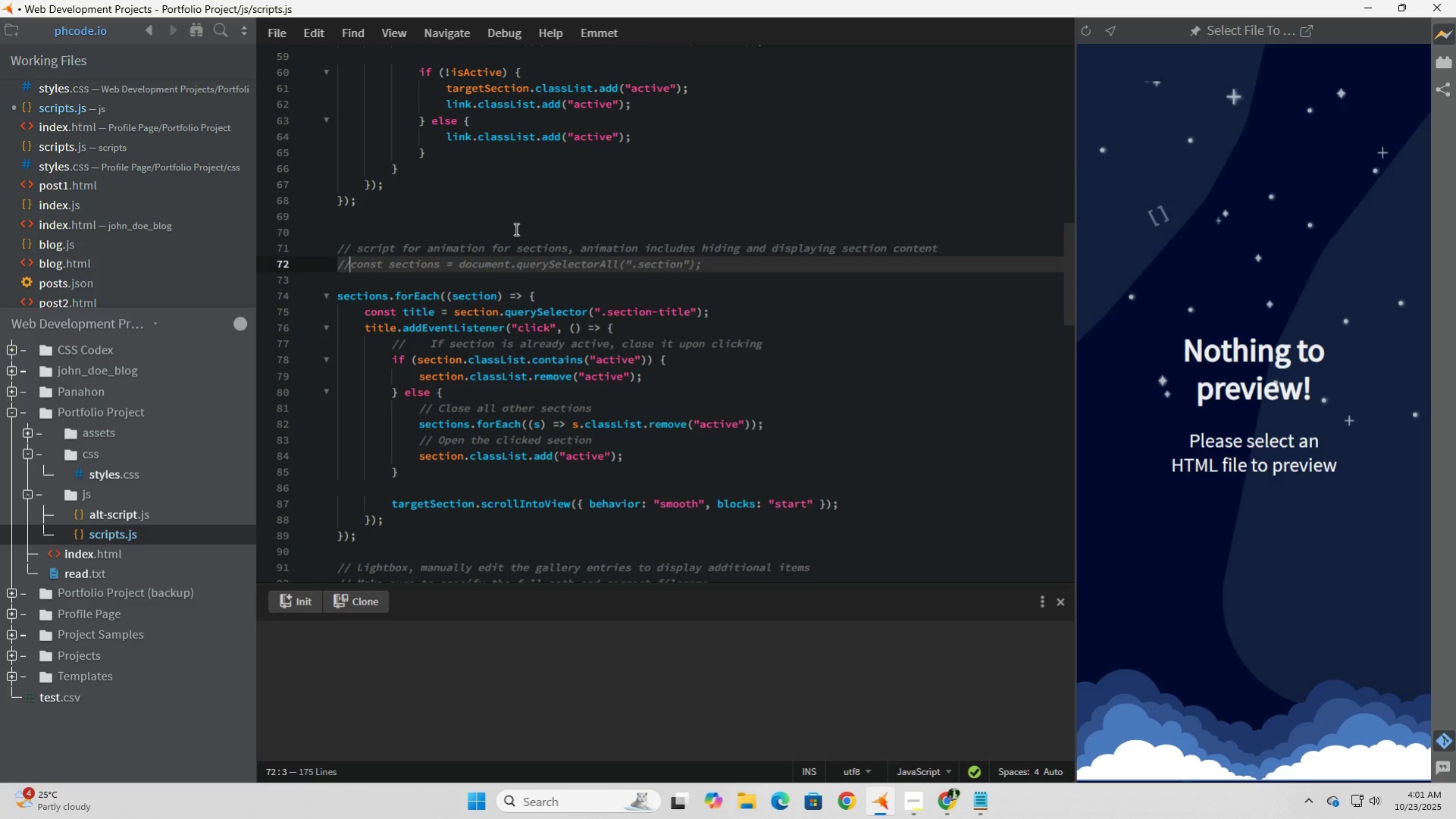 
scroll: coordinate [515, 229], scroll_direction: up, amount: 4.0
 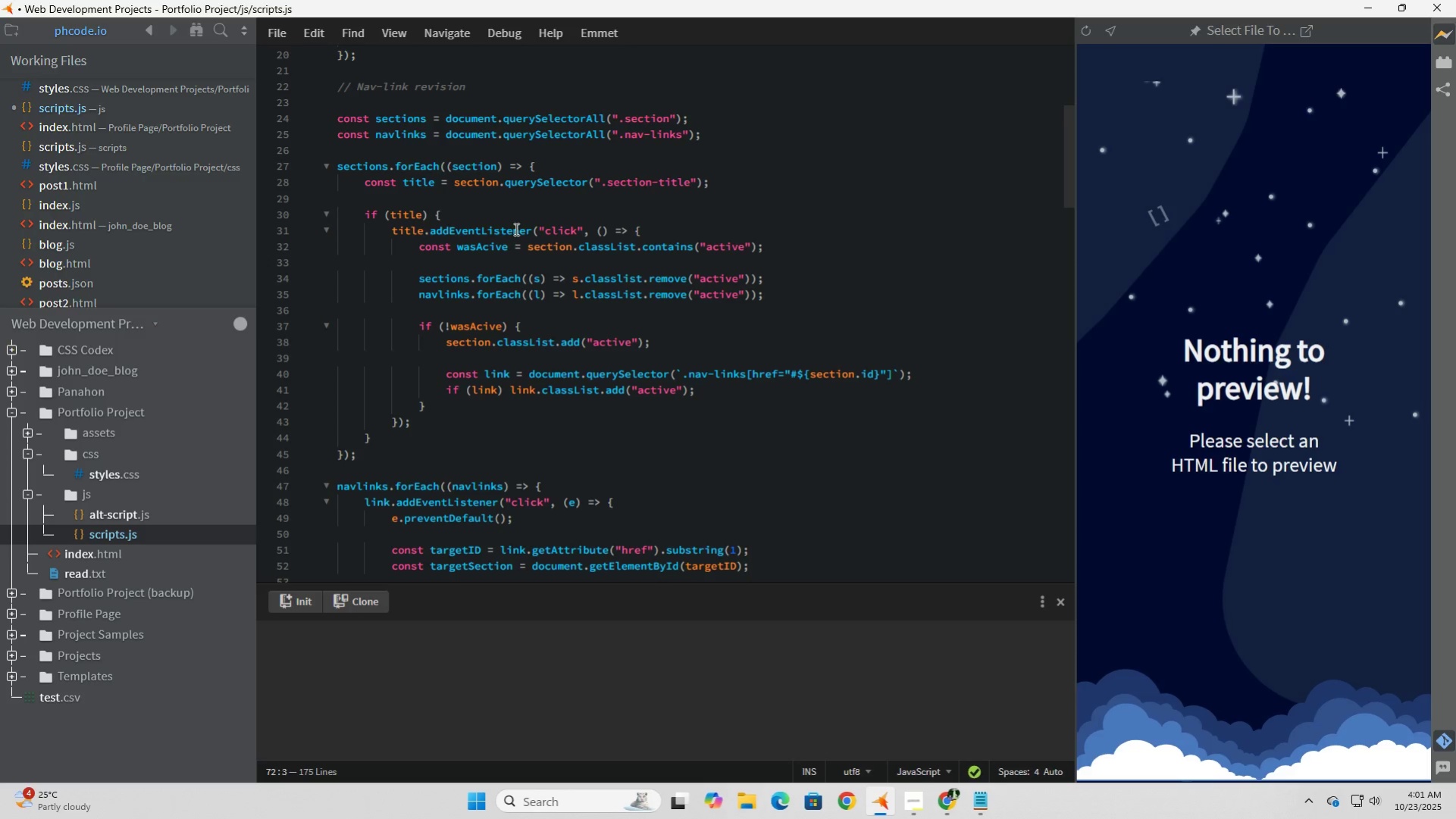 
scroll: coordinate [515, 229], scroll_direction: down, amount: 6.0
 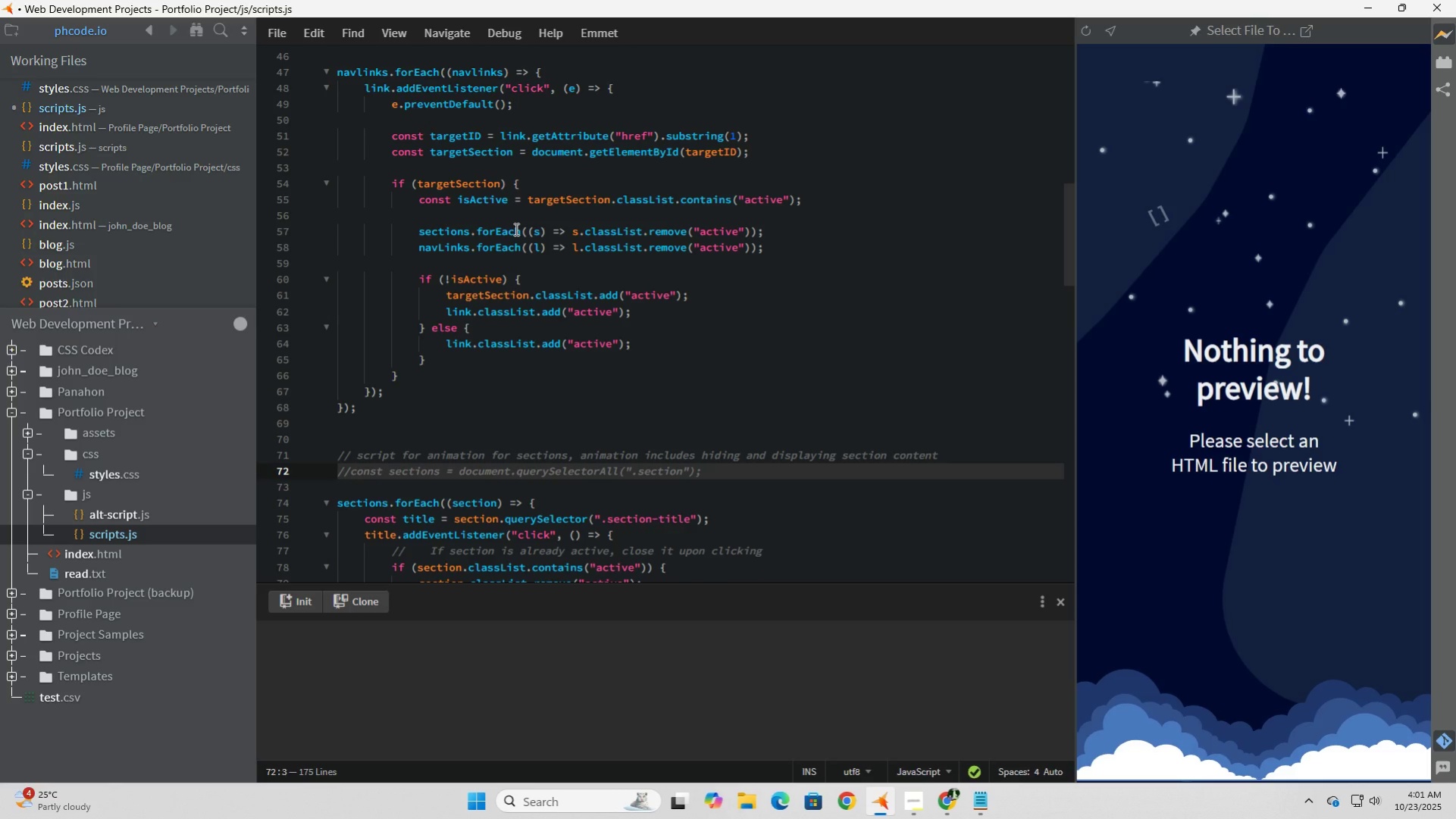 
scroll: coordinate [515, 229], scroll_direction: up, amount: 4.0
 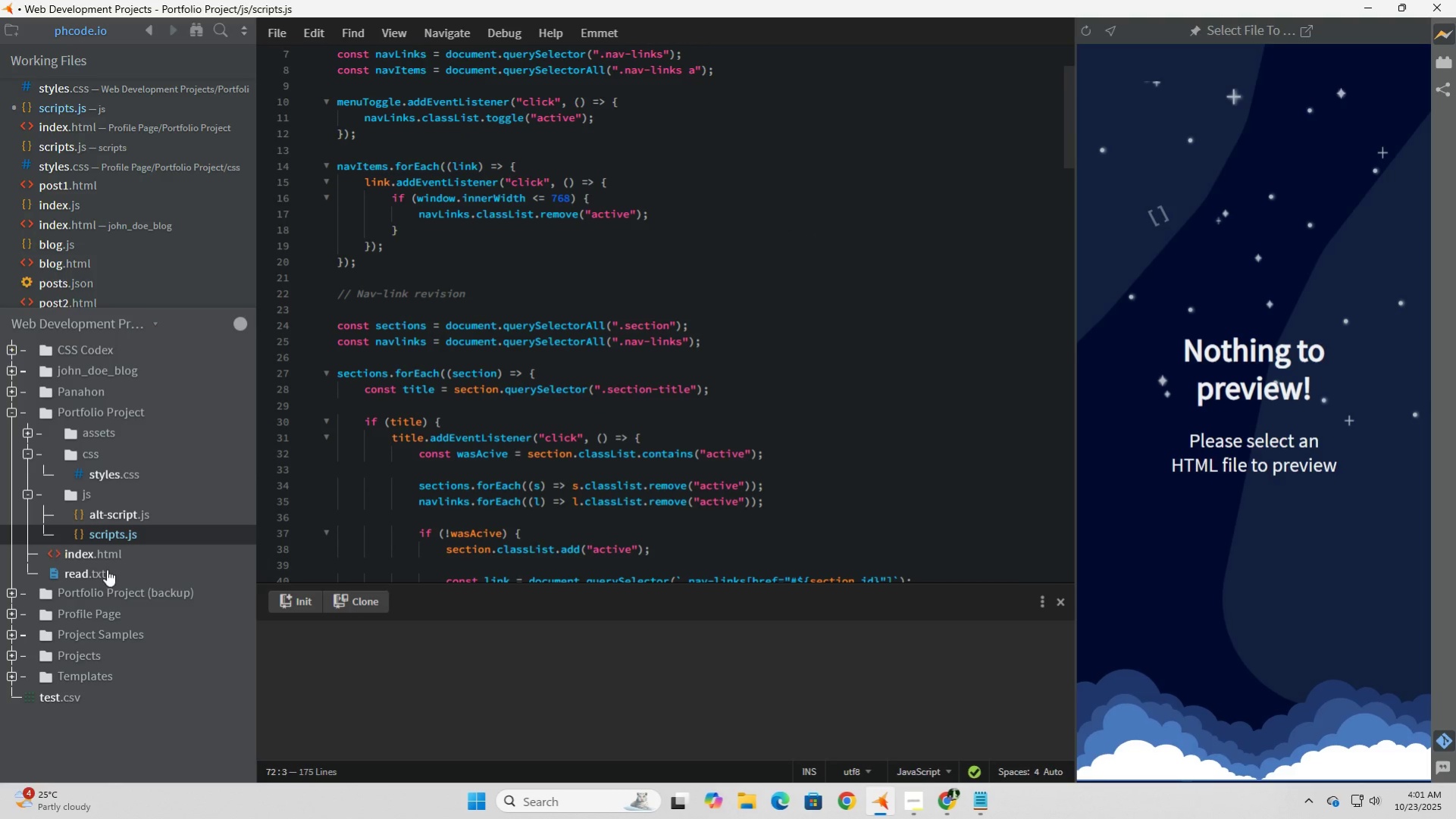 
left_click([96, 553])
 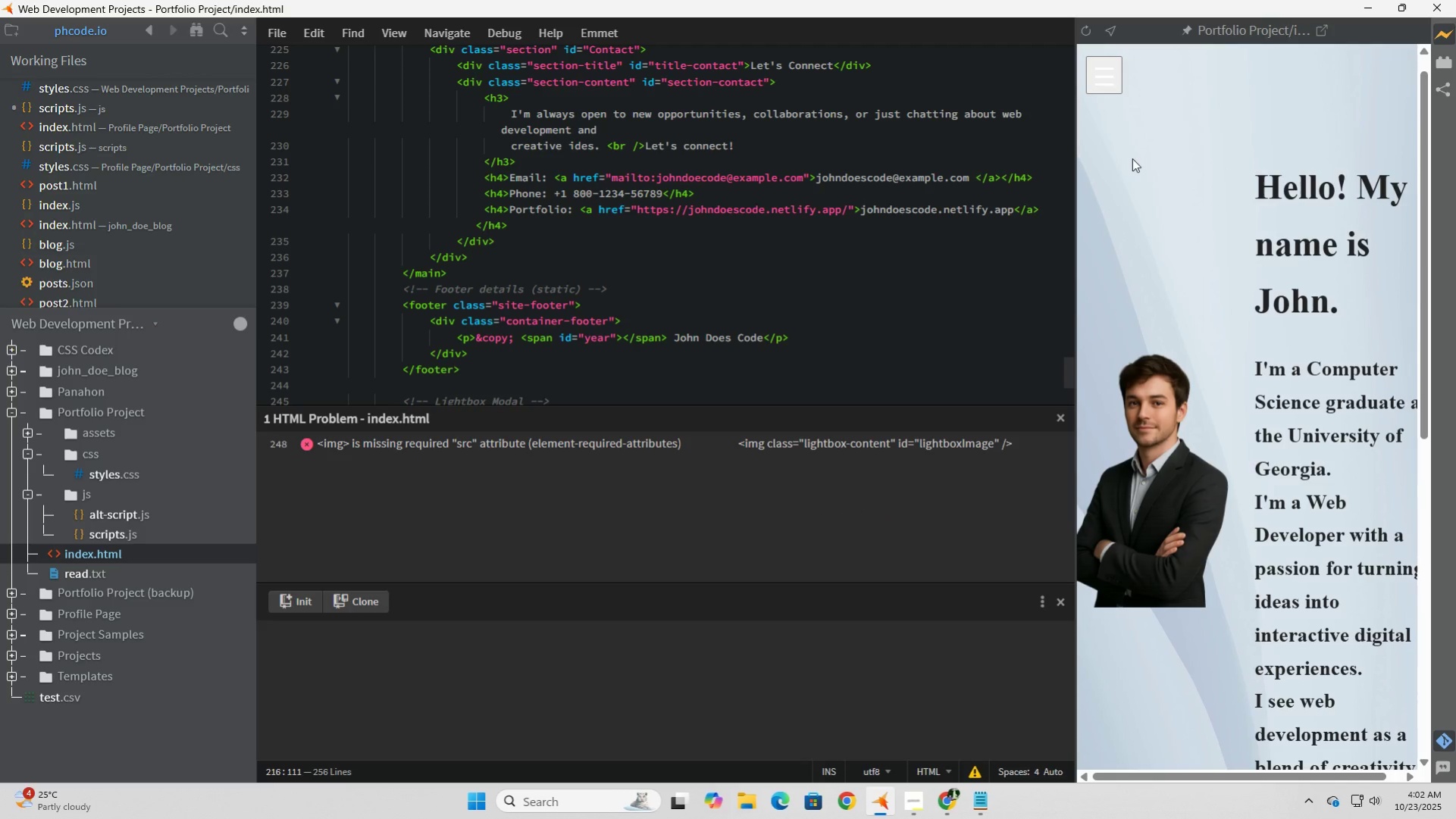 
scroll: coordinate [1239, 442], scroll_direction: down, amount: 8.0
 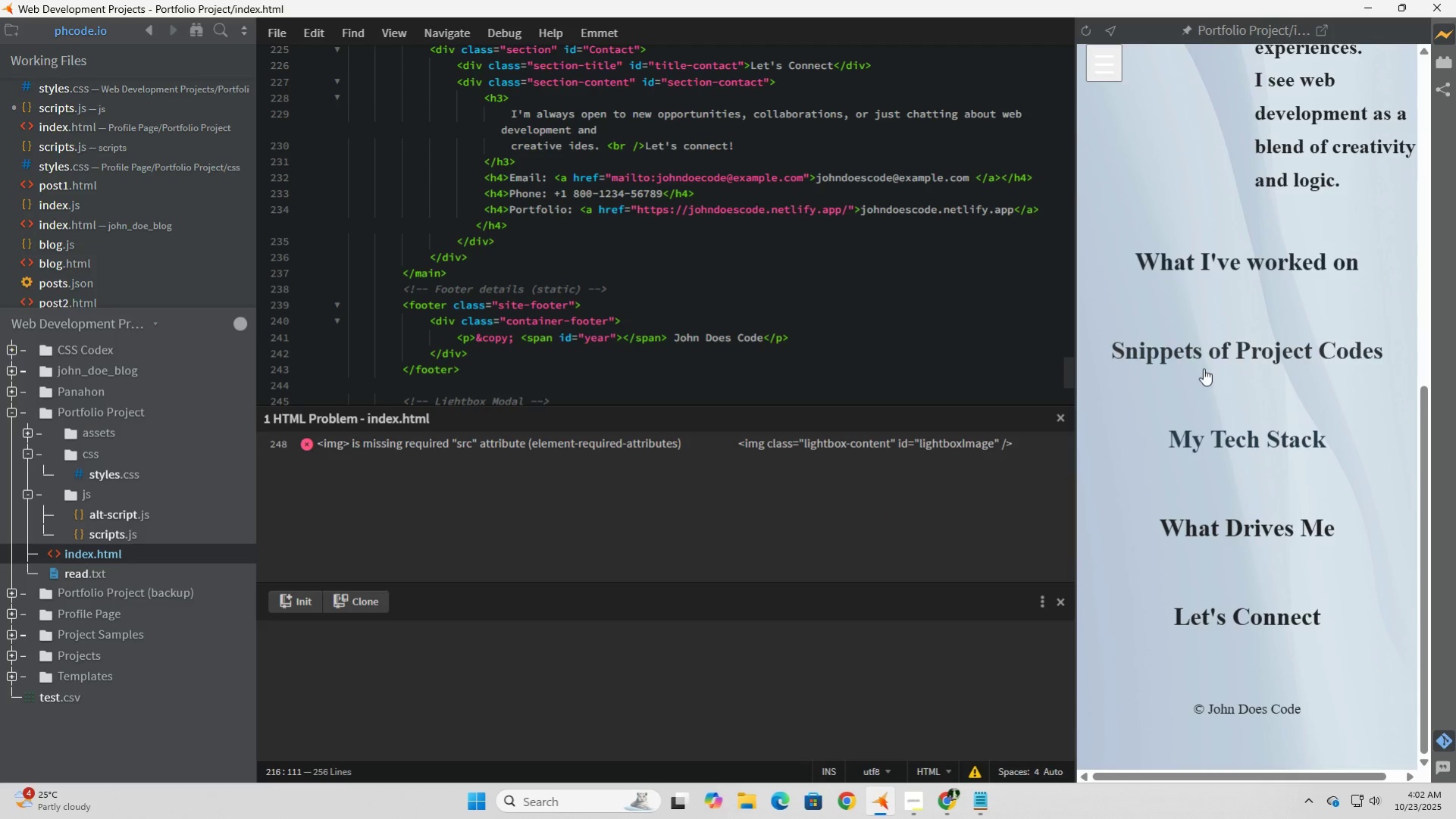 
left_click([1205, 355])
 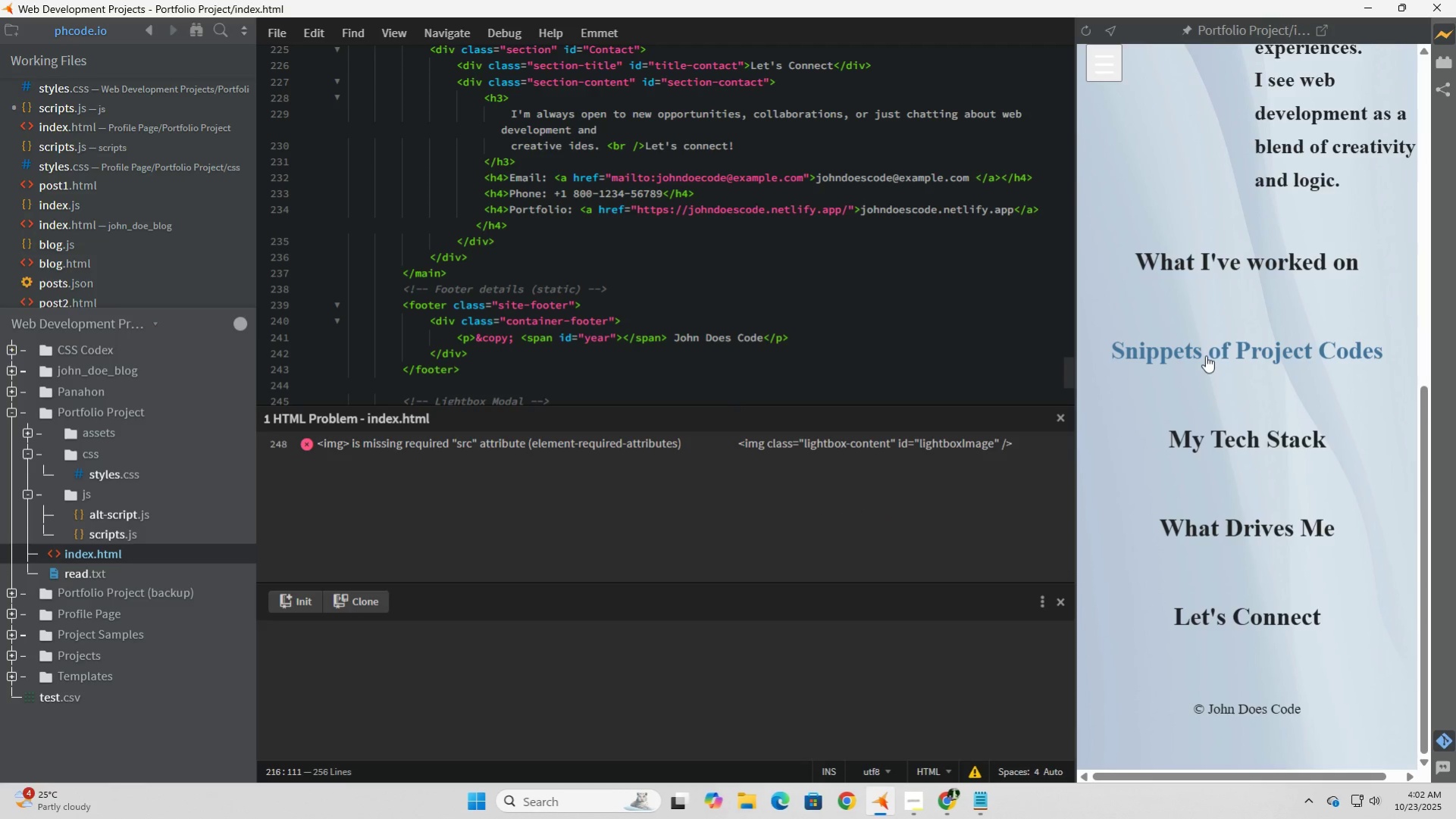 
left_click([1205, 355])
 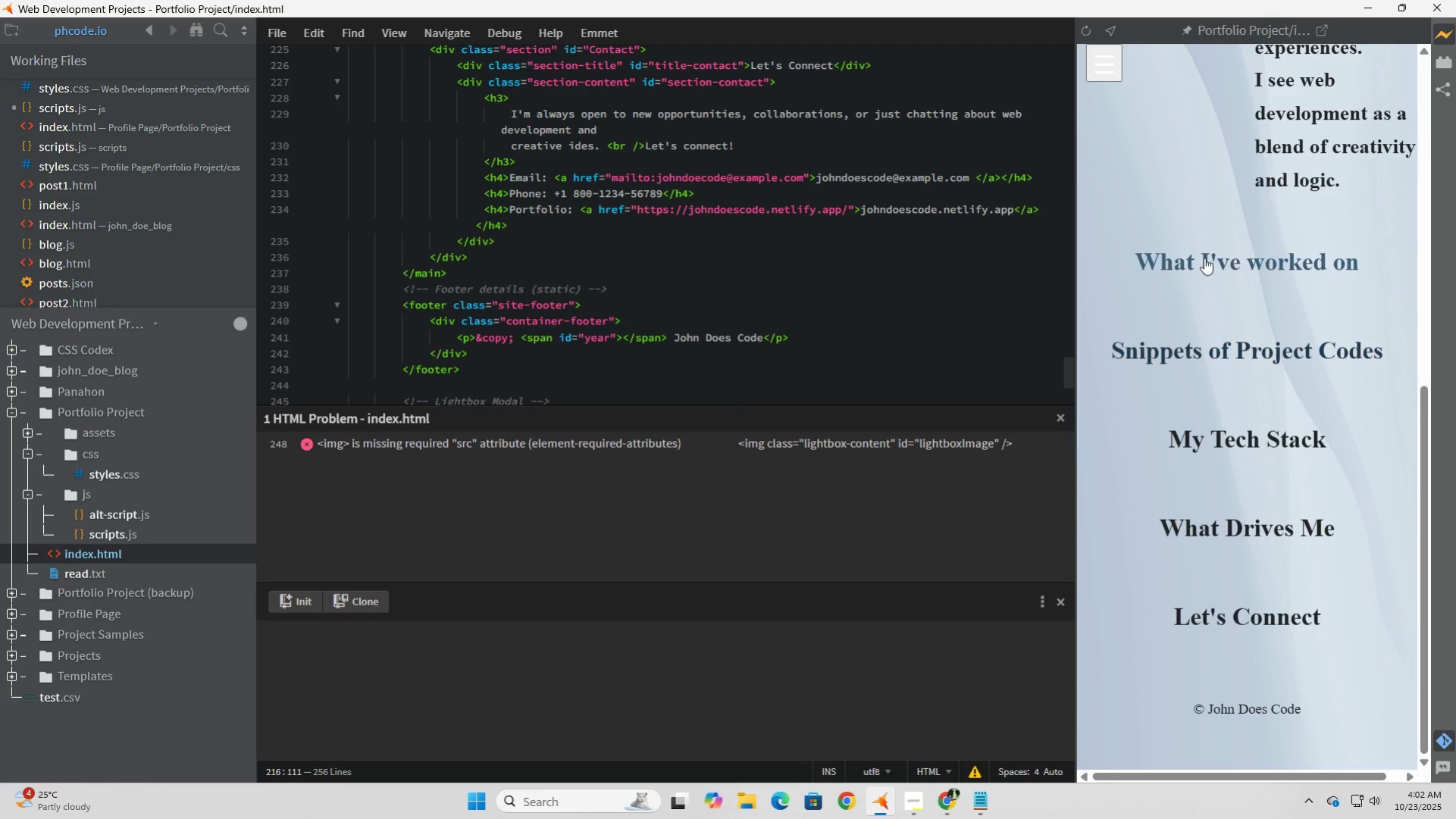 
left_click([1204, 258])
 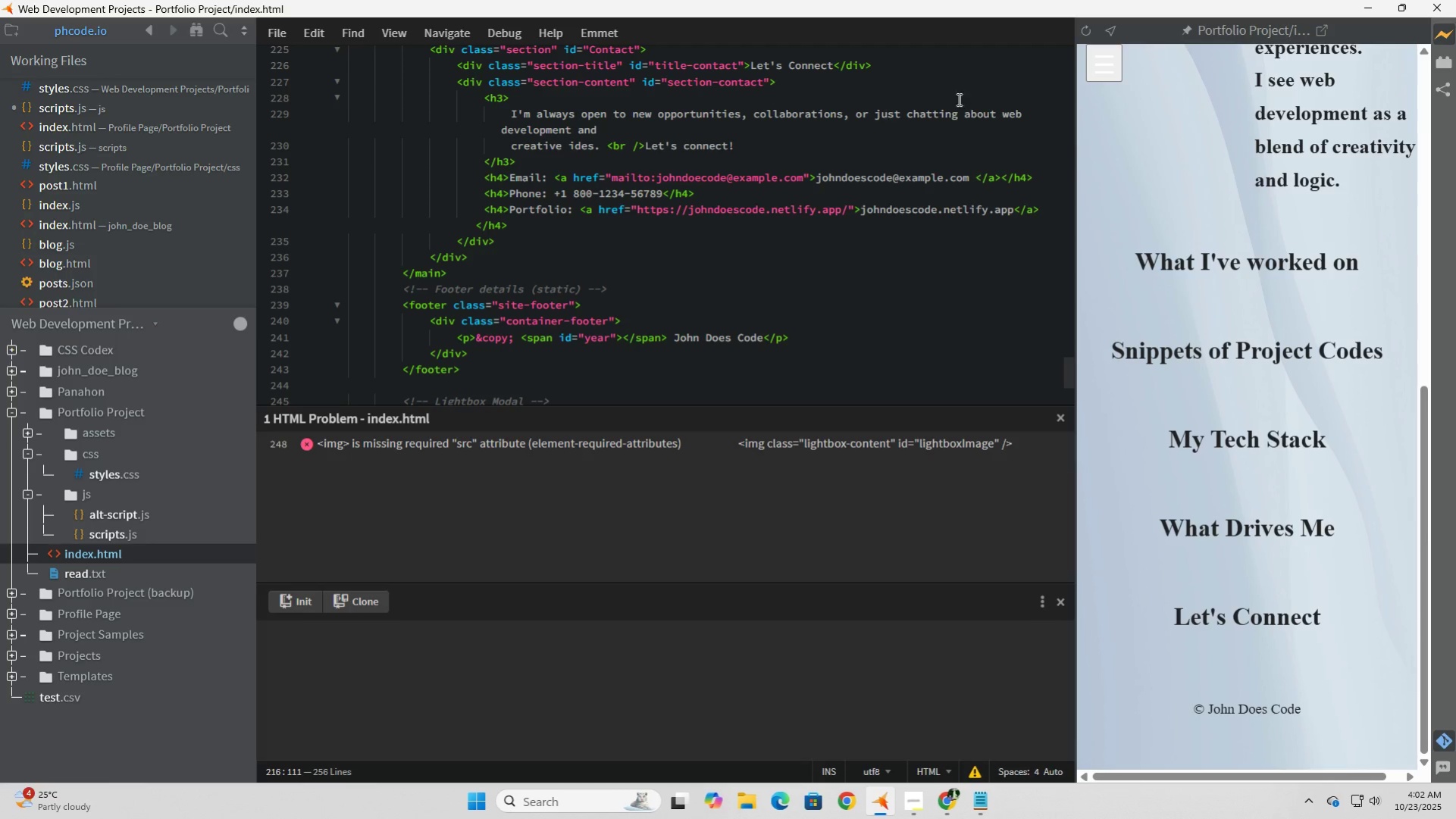 
left_click([1092, 73])
 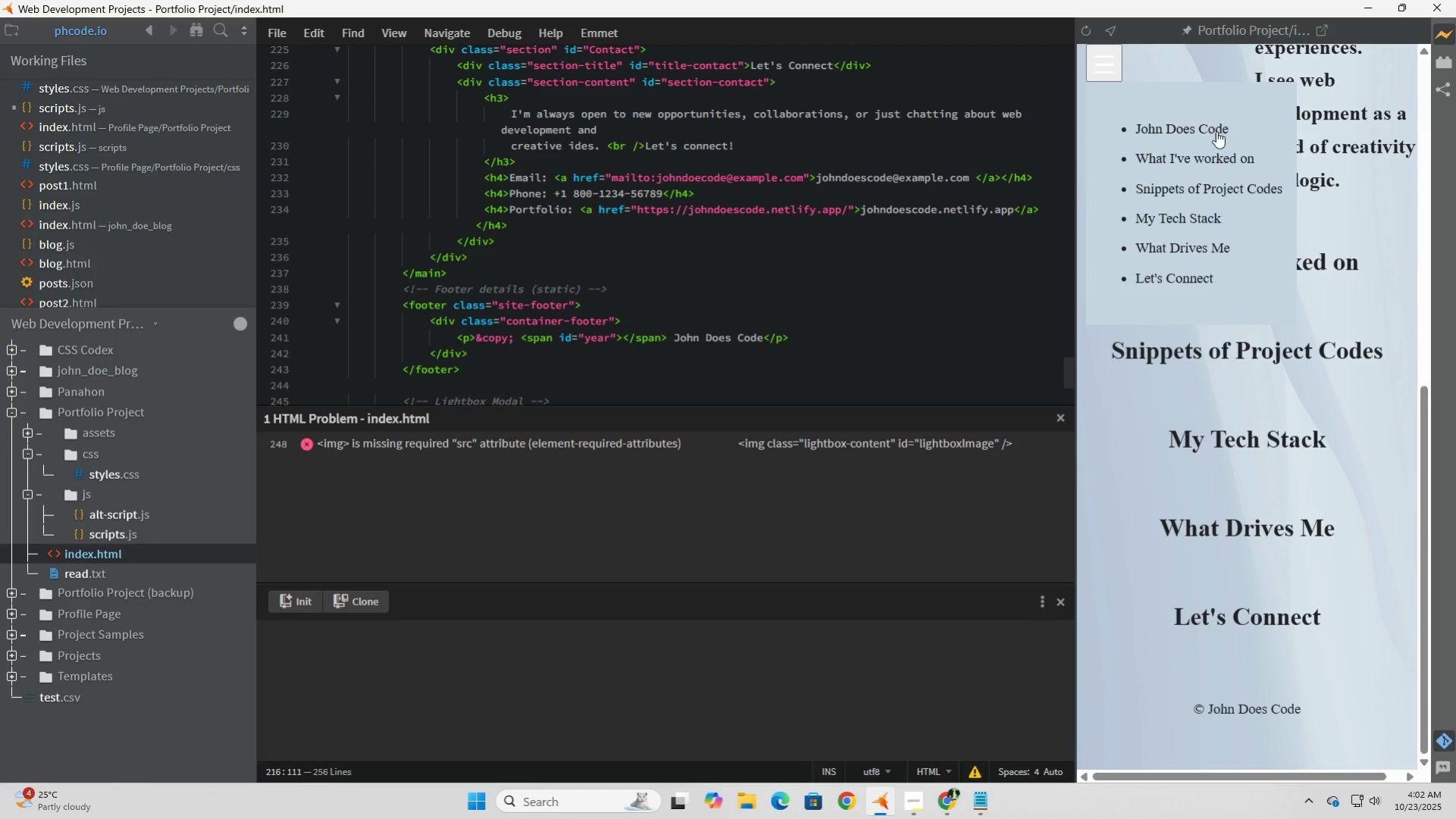 
left_click([1210, 123])
 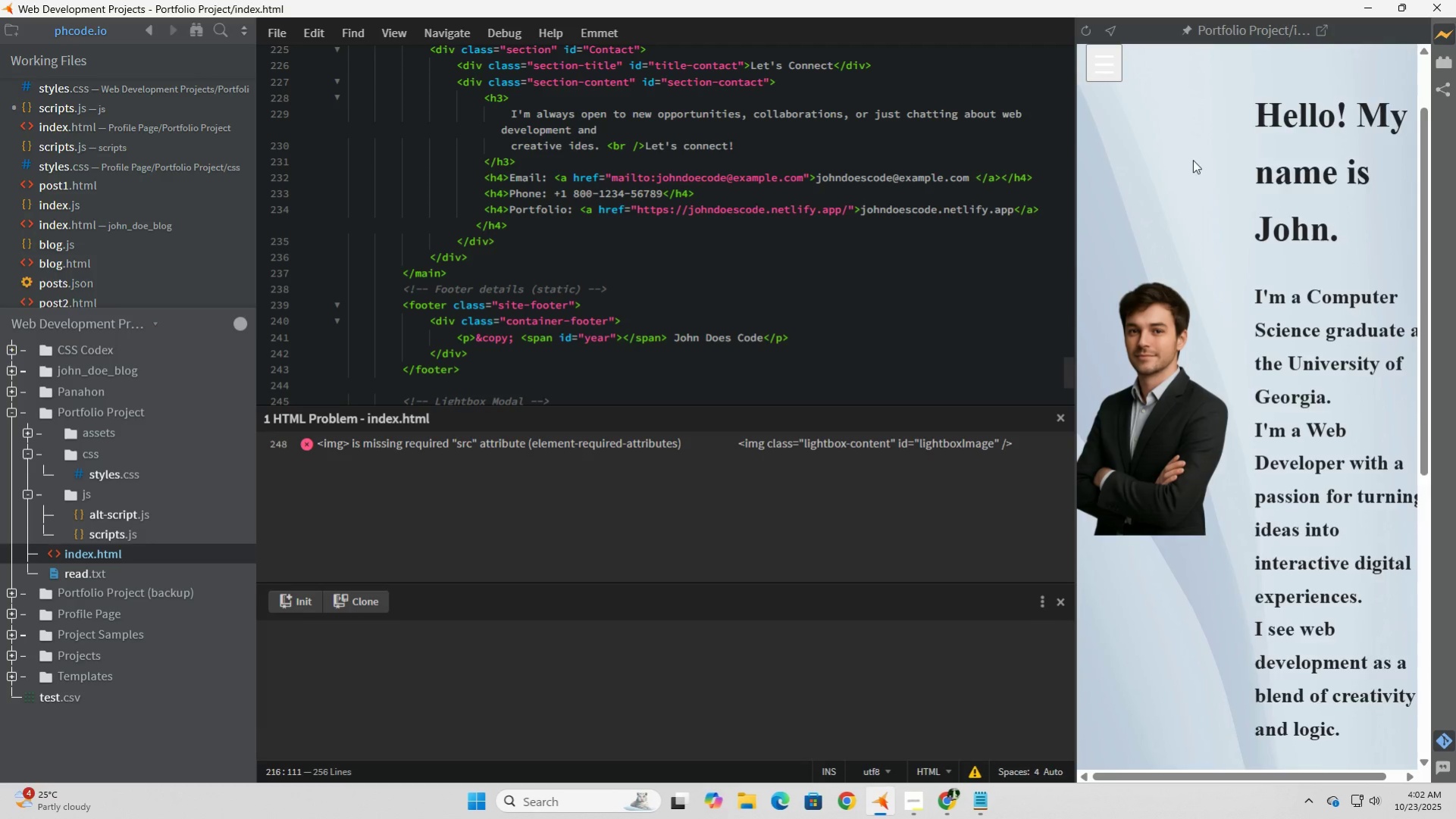 
scroll: coordinate [1188, 208], scroll_direction: down, amount: 4.0
 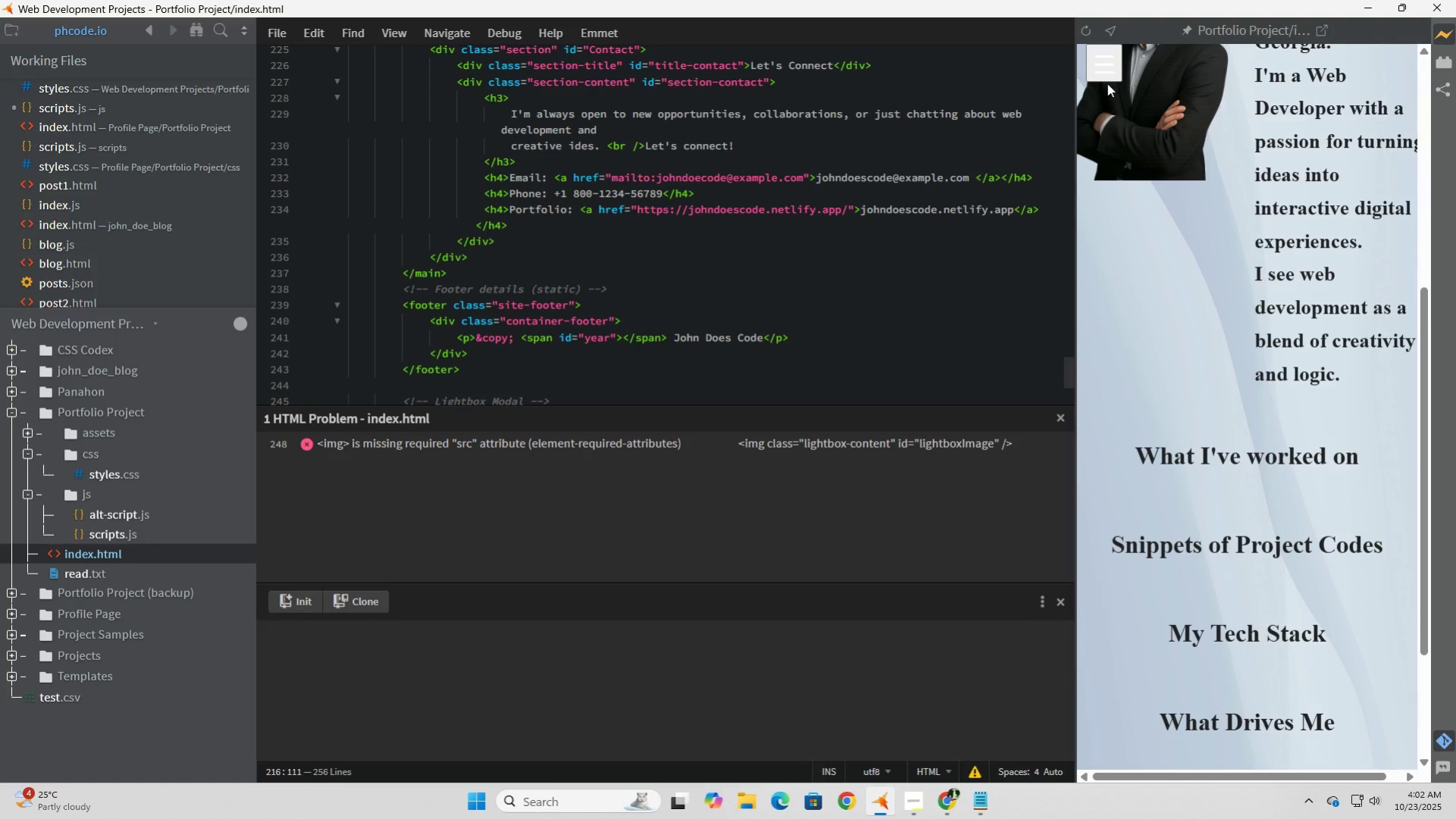 
left_click([1107, 83])
 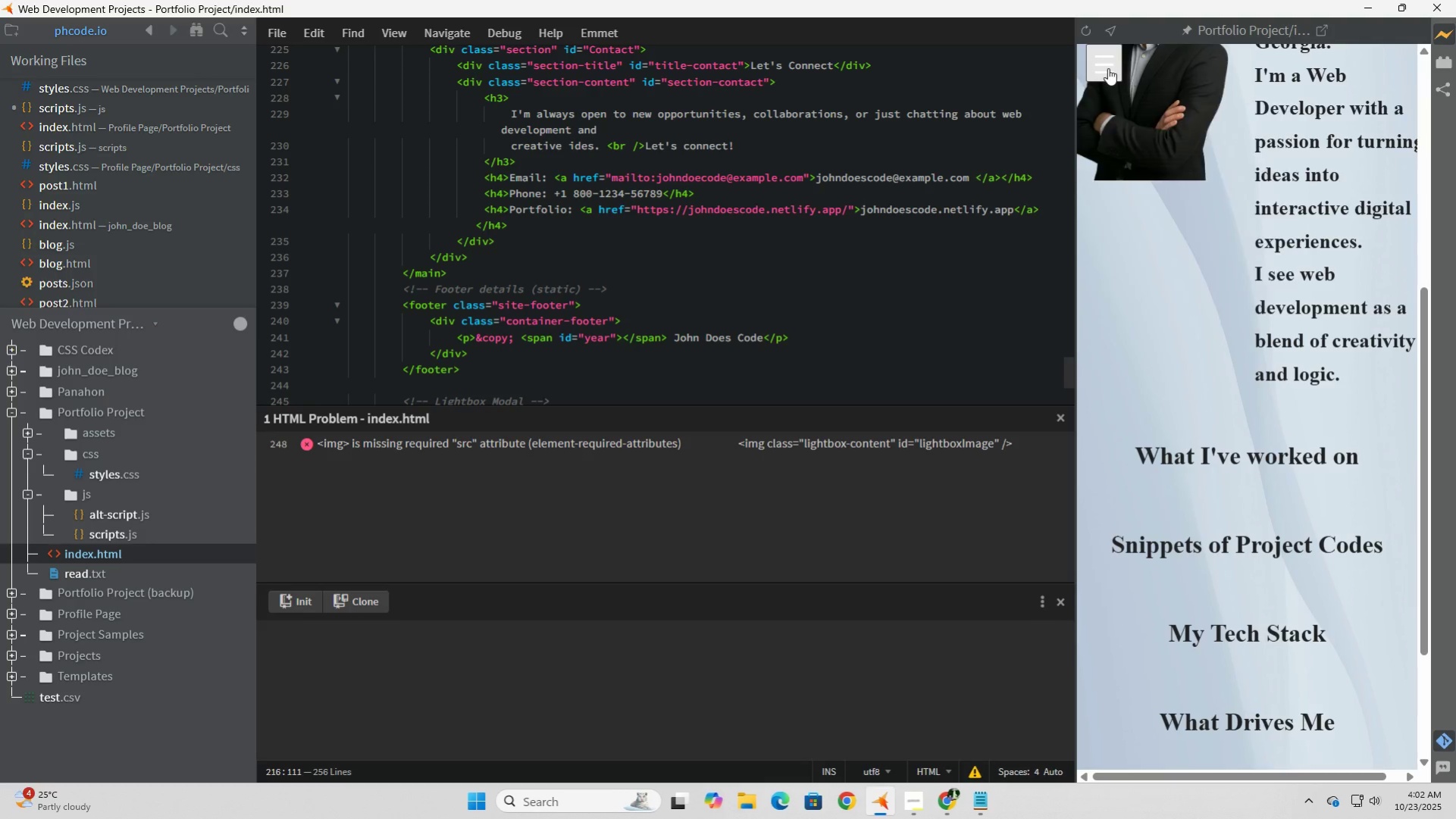 
left_click([1107, 68])
 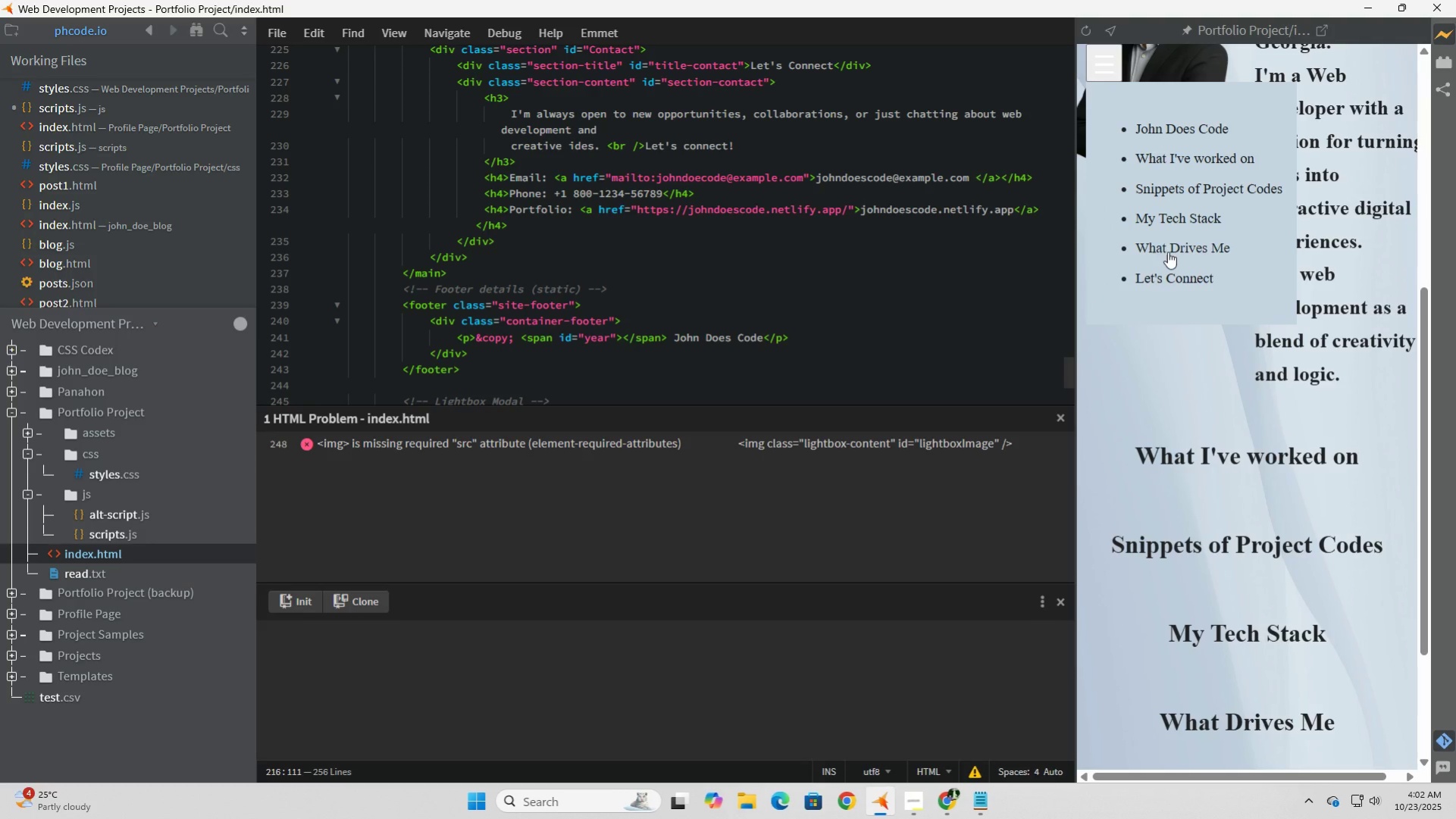 
left_click([1167, 252])
 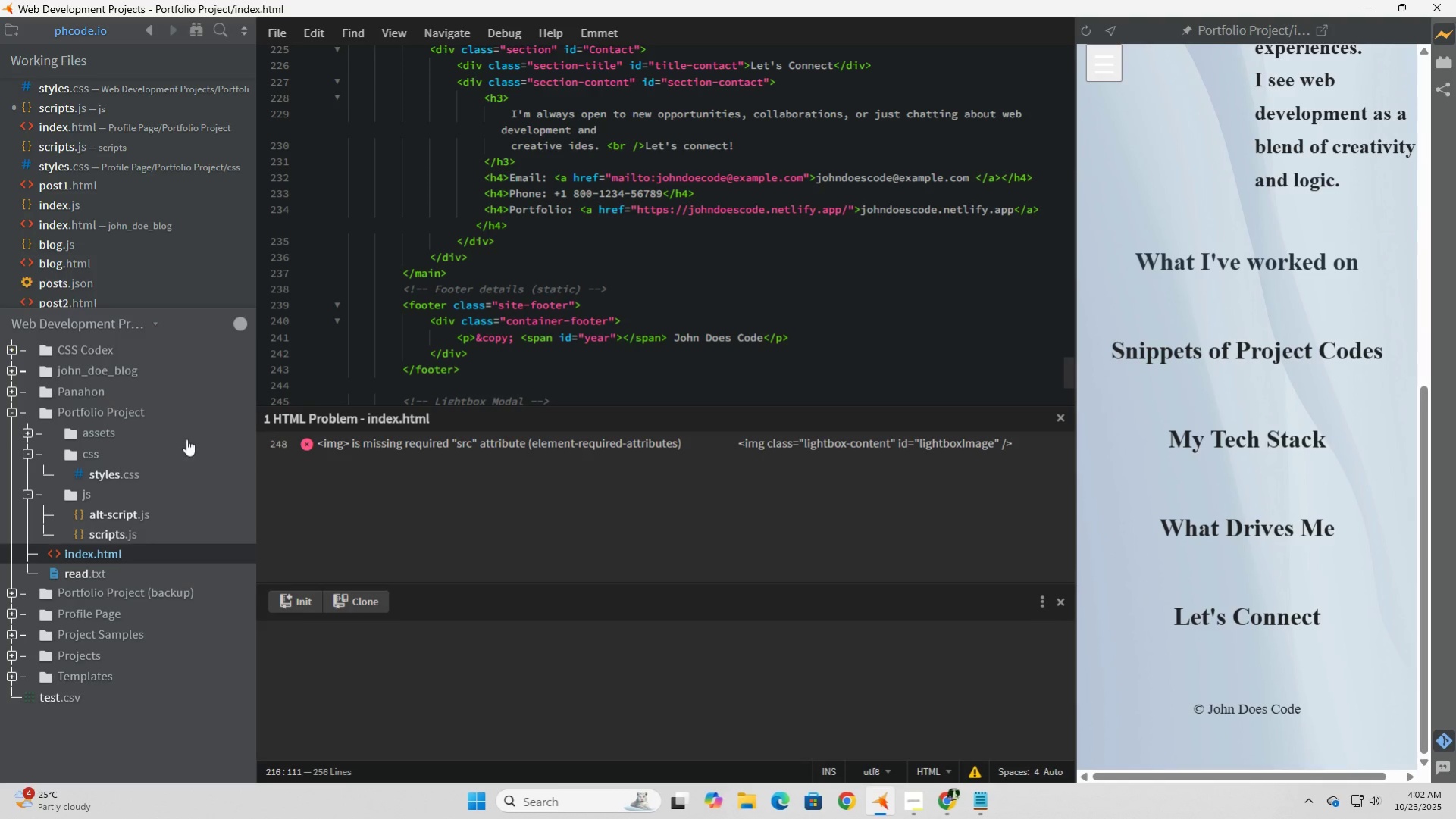 
scroll: coordinate [431, 329], scroll_direction: up, amount: 27.0
 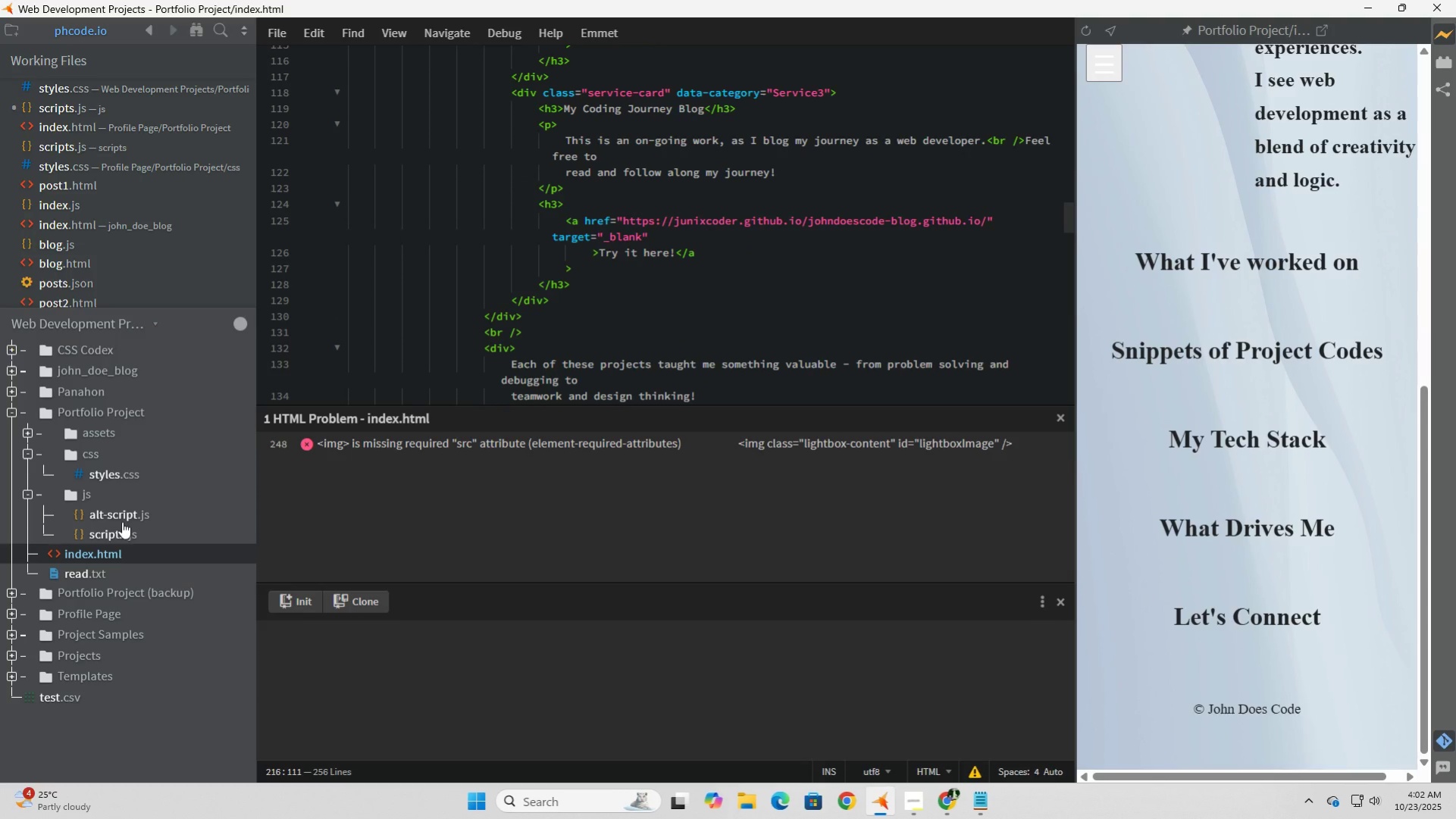 
left_click([107, 527])
 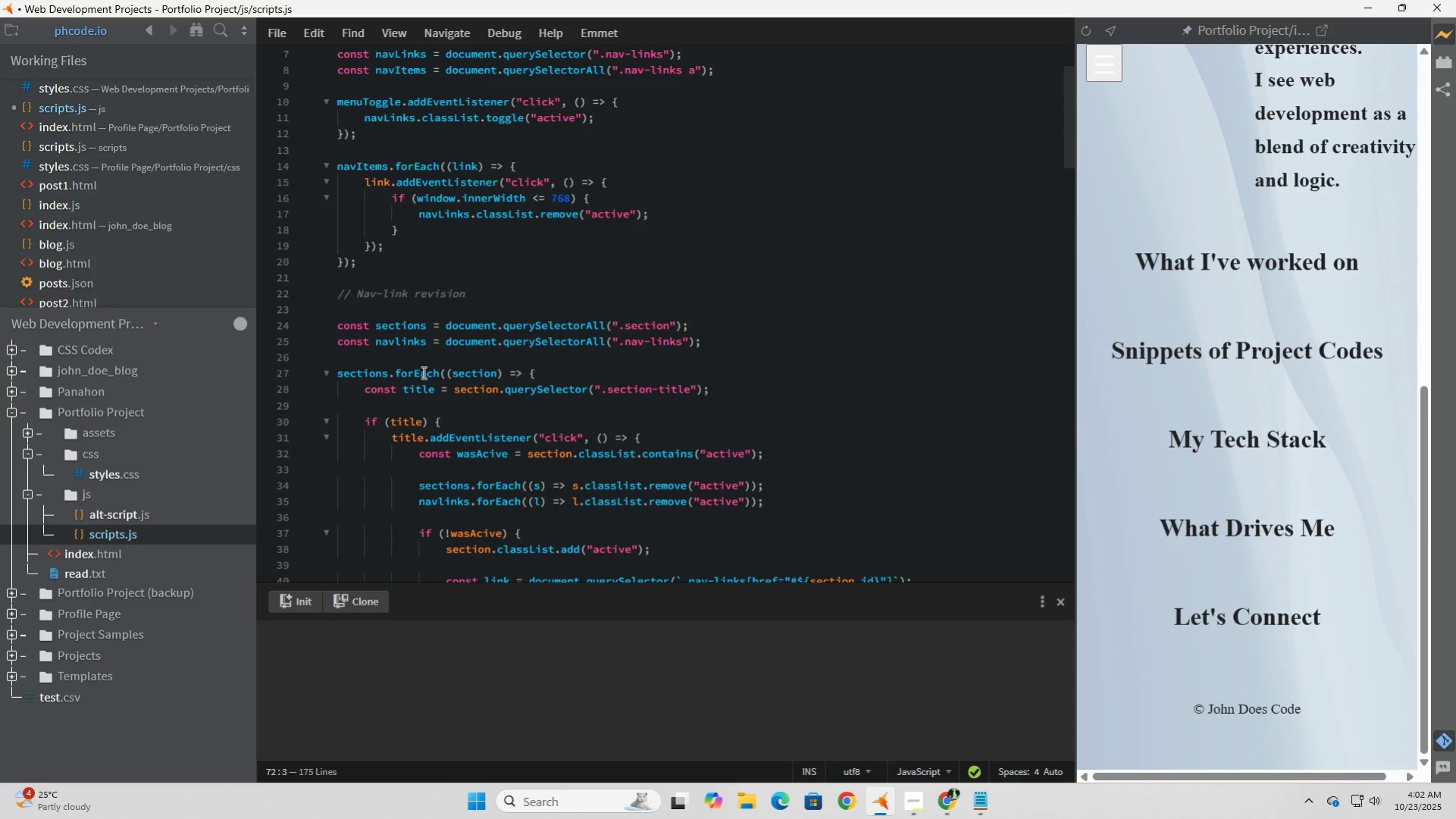 
scroll: coordinate [422, 372], scroll_direction: up, amount: 2.0
 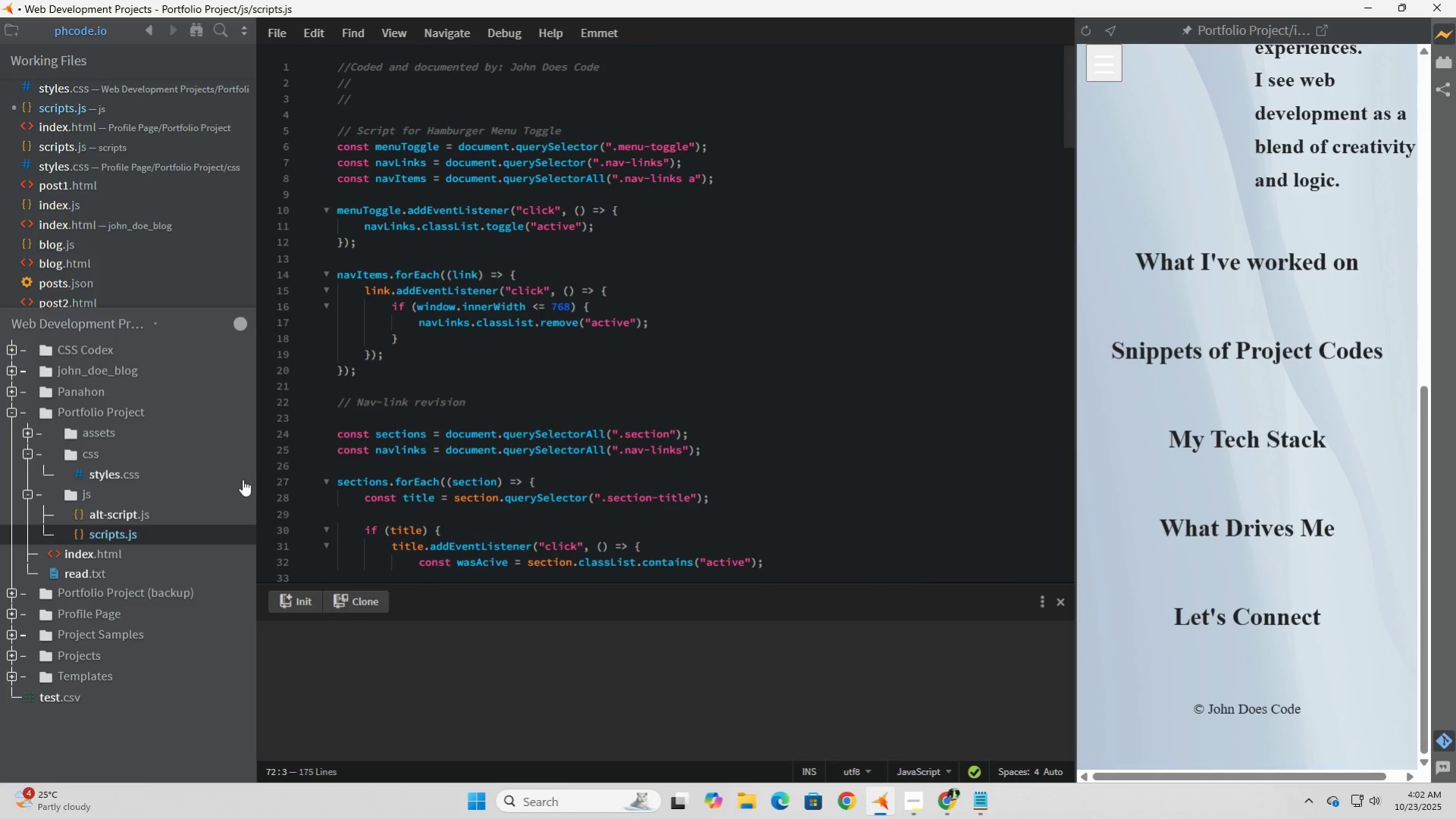 
left_click([338, 449])
 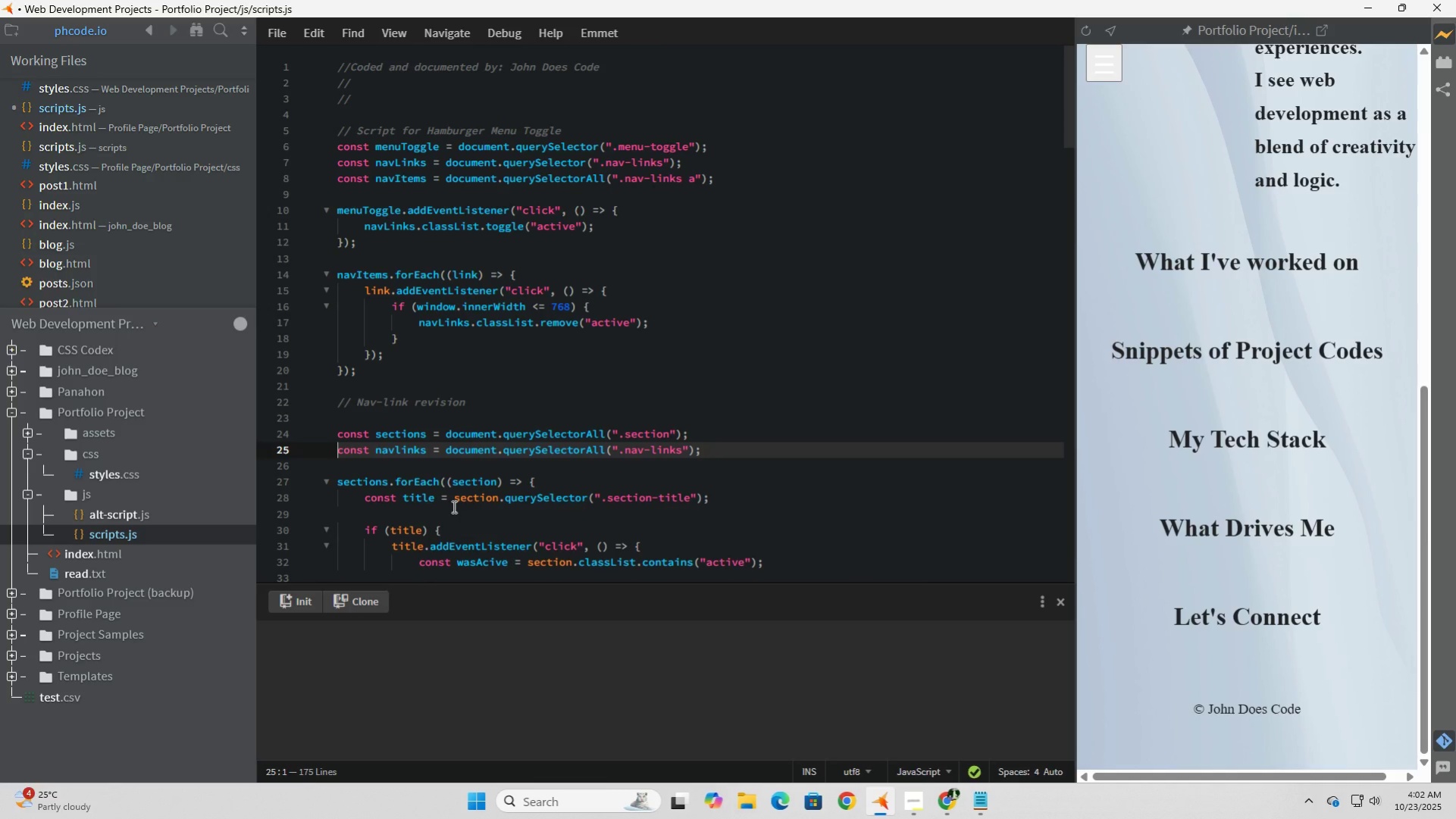 
key(NumpadDivide)
 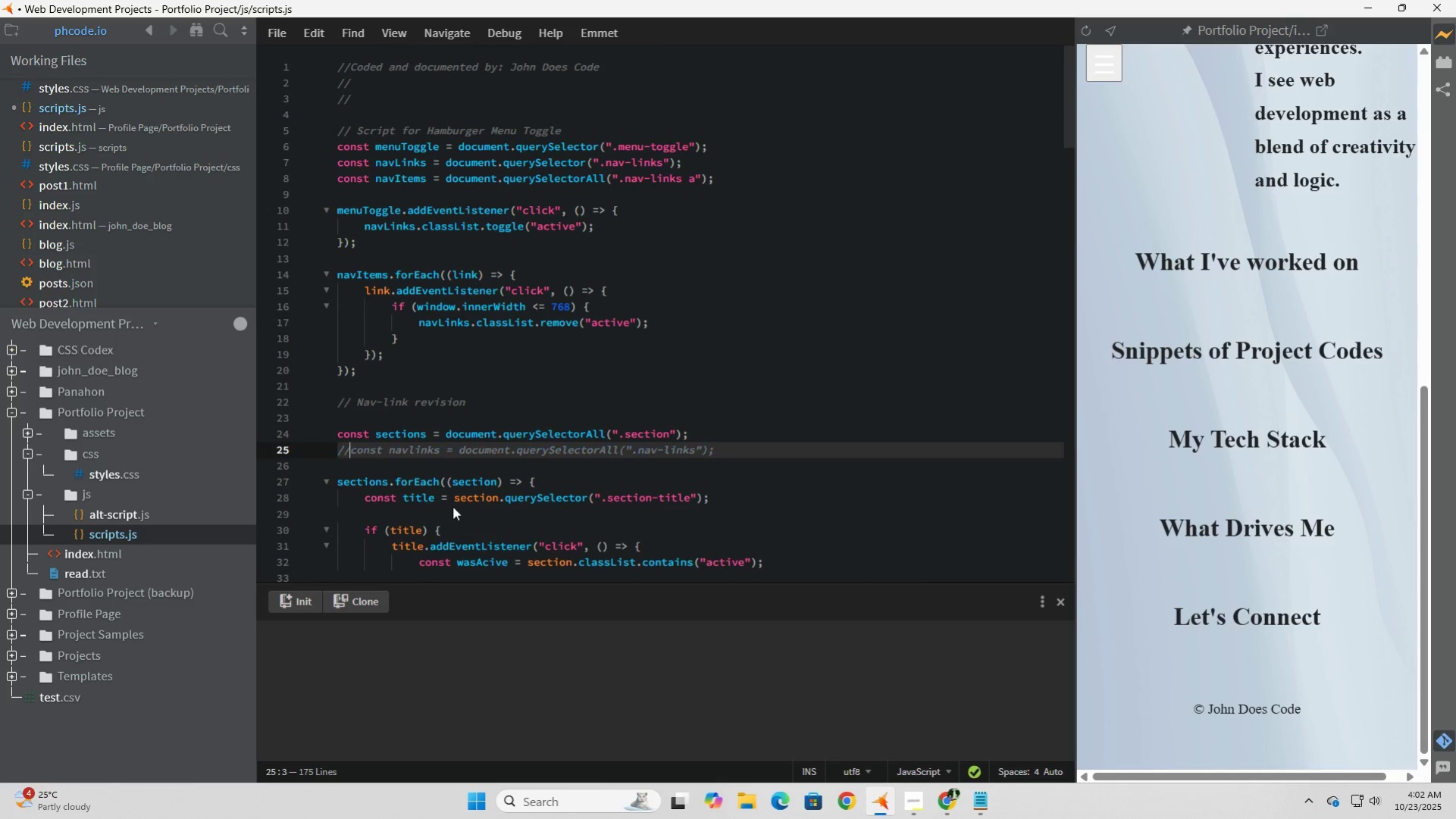 
key(NumpadDivide)
 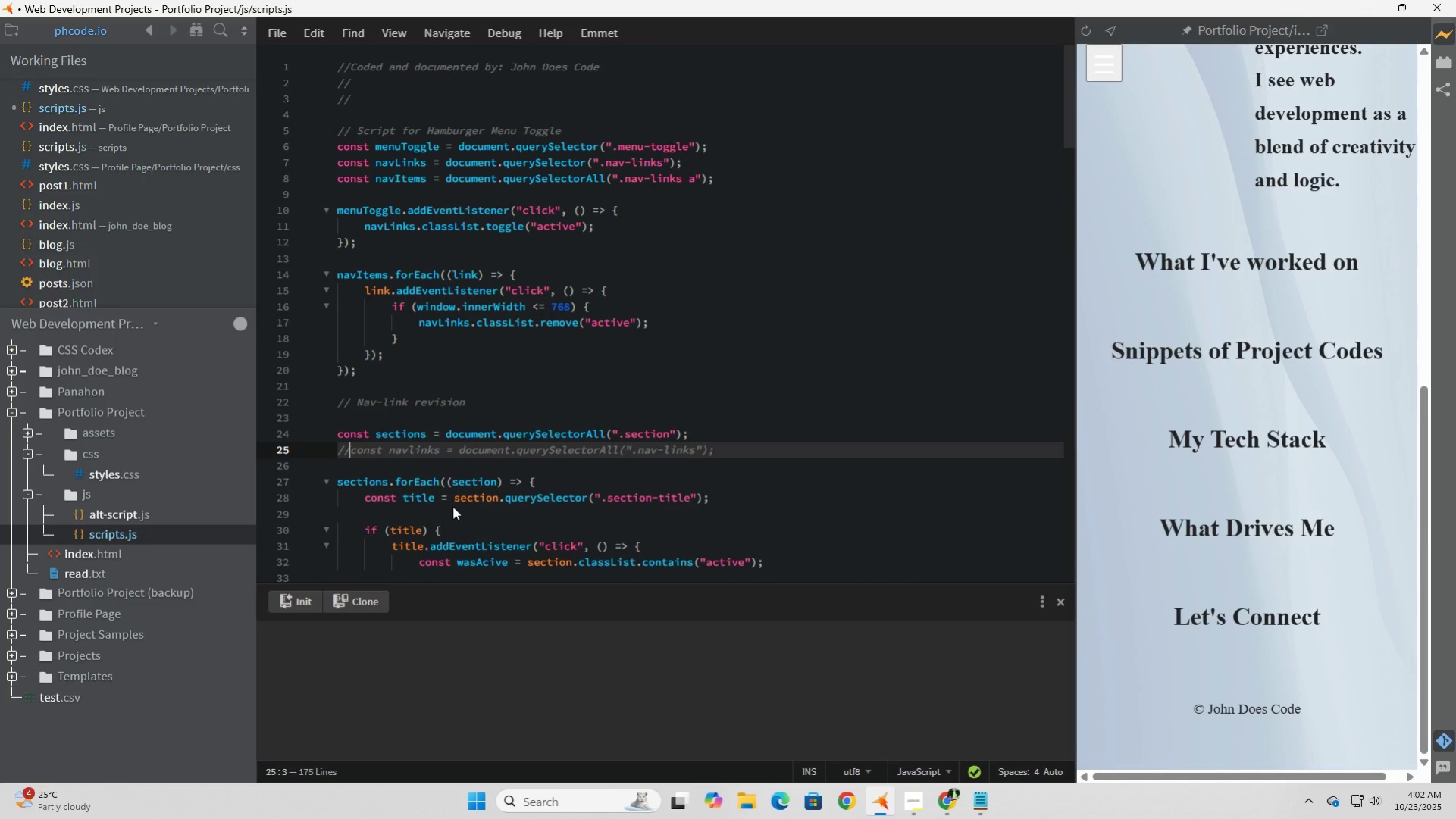 
key(Space)
 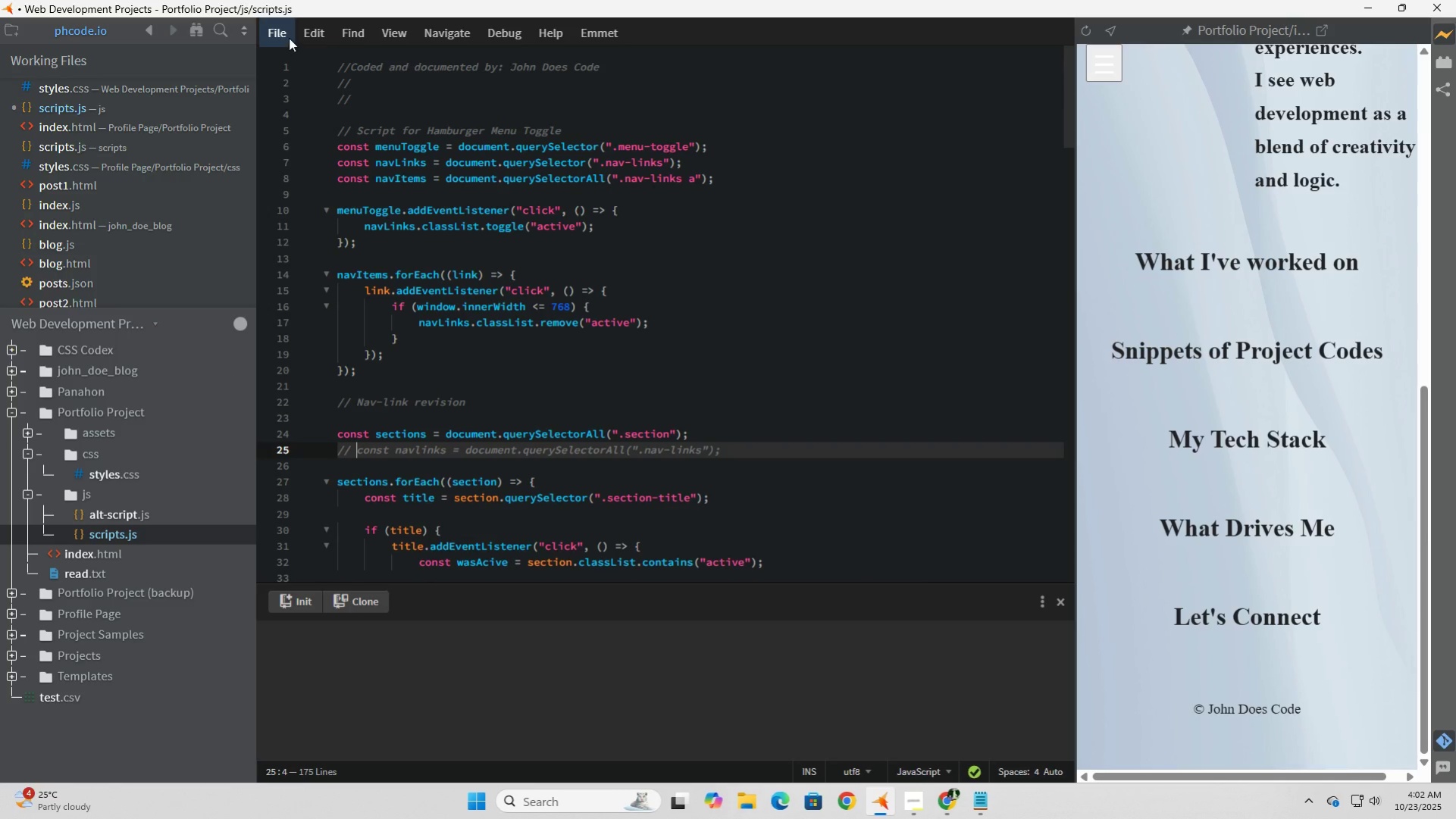 
left_click([286, 35])
 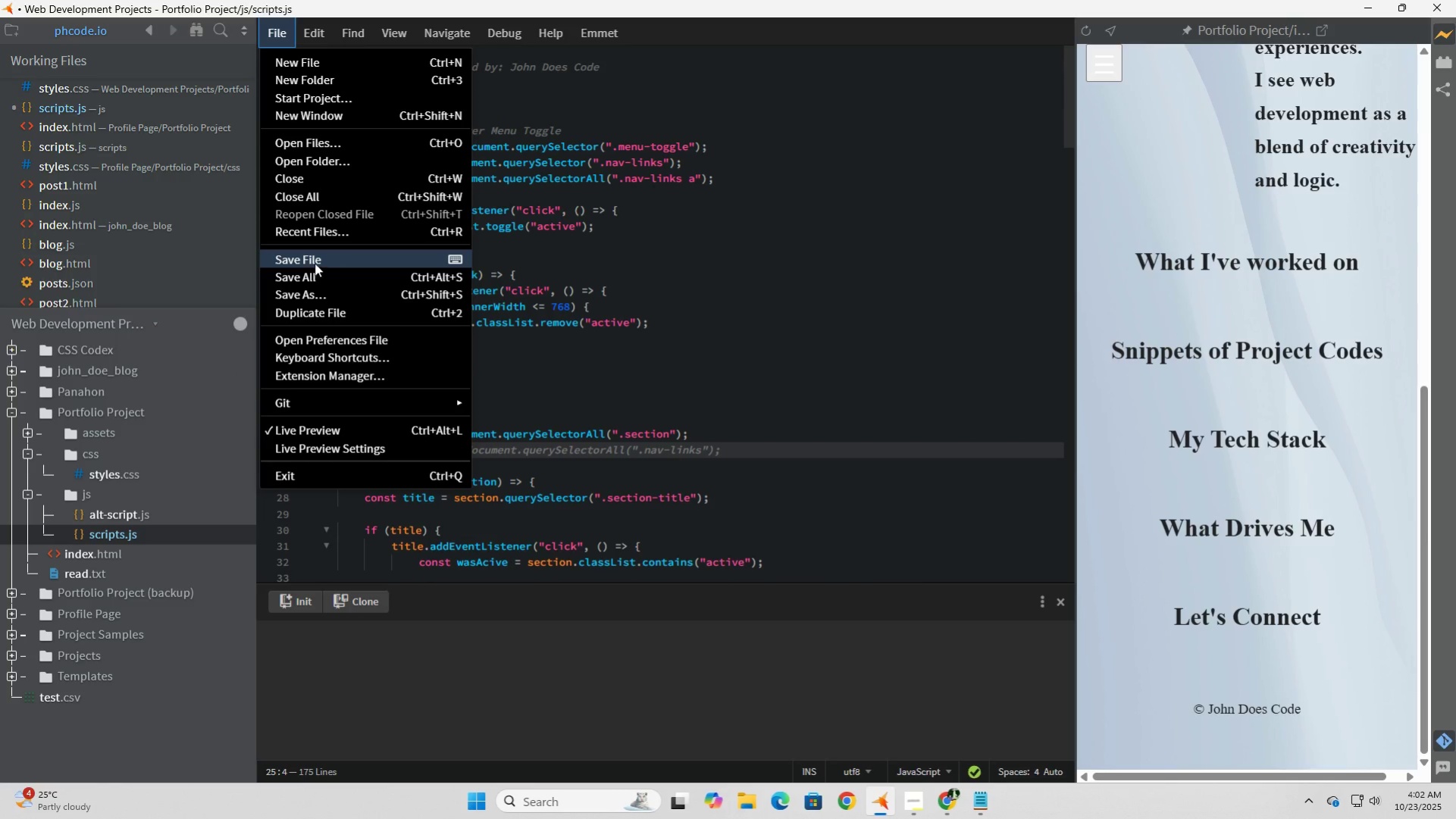 
left_click([315, 262])
 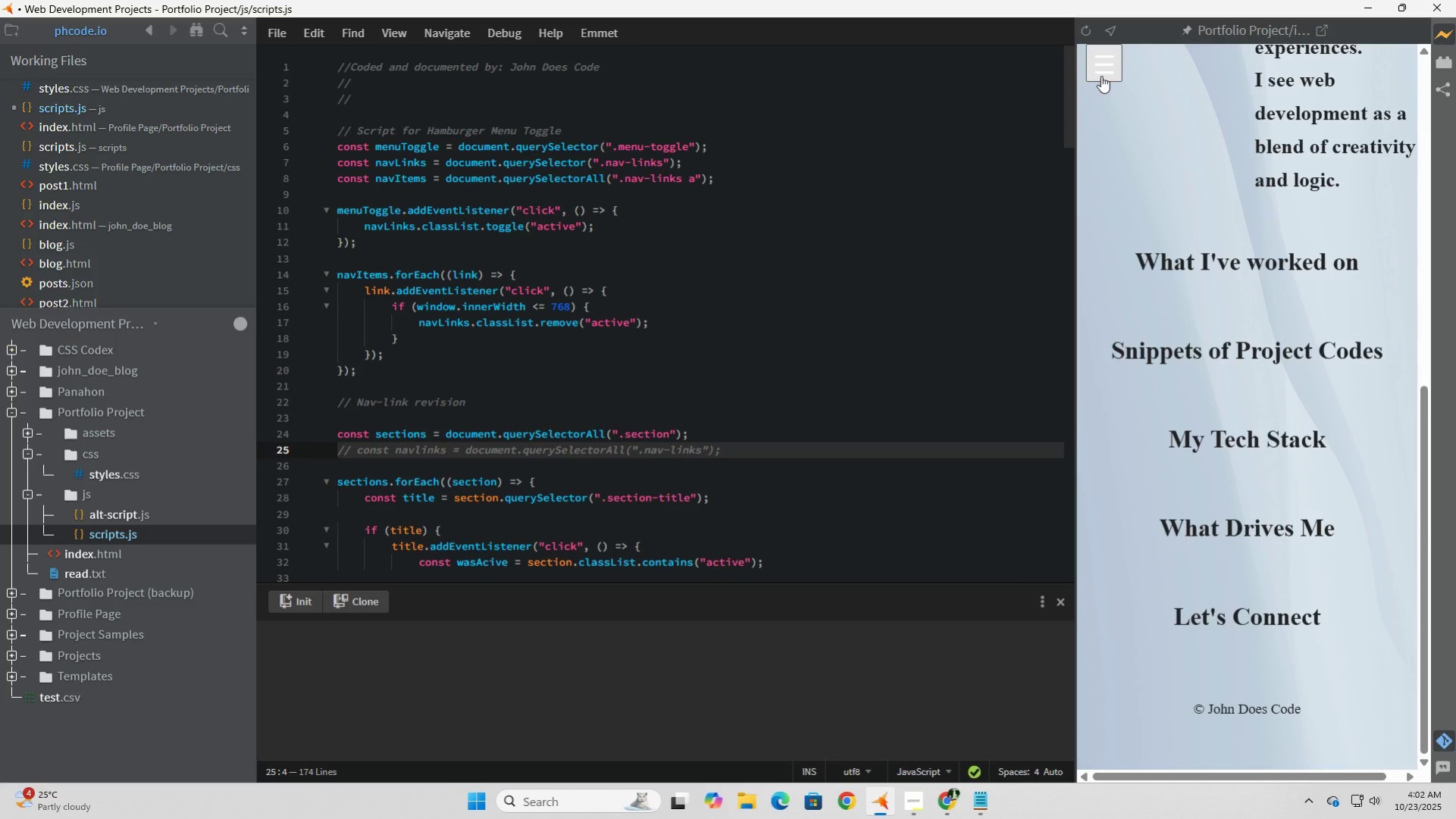 
left_click([1107, 56])
 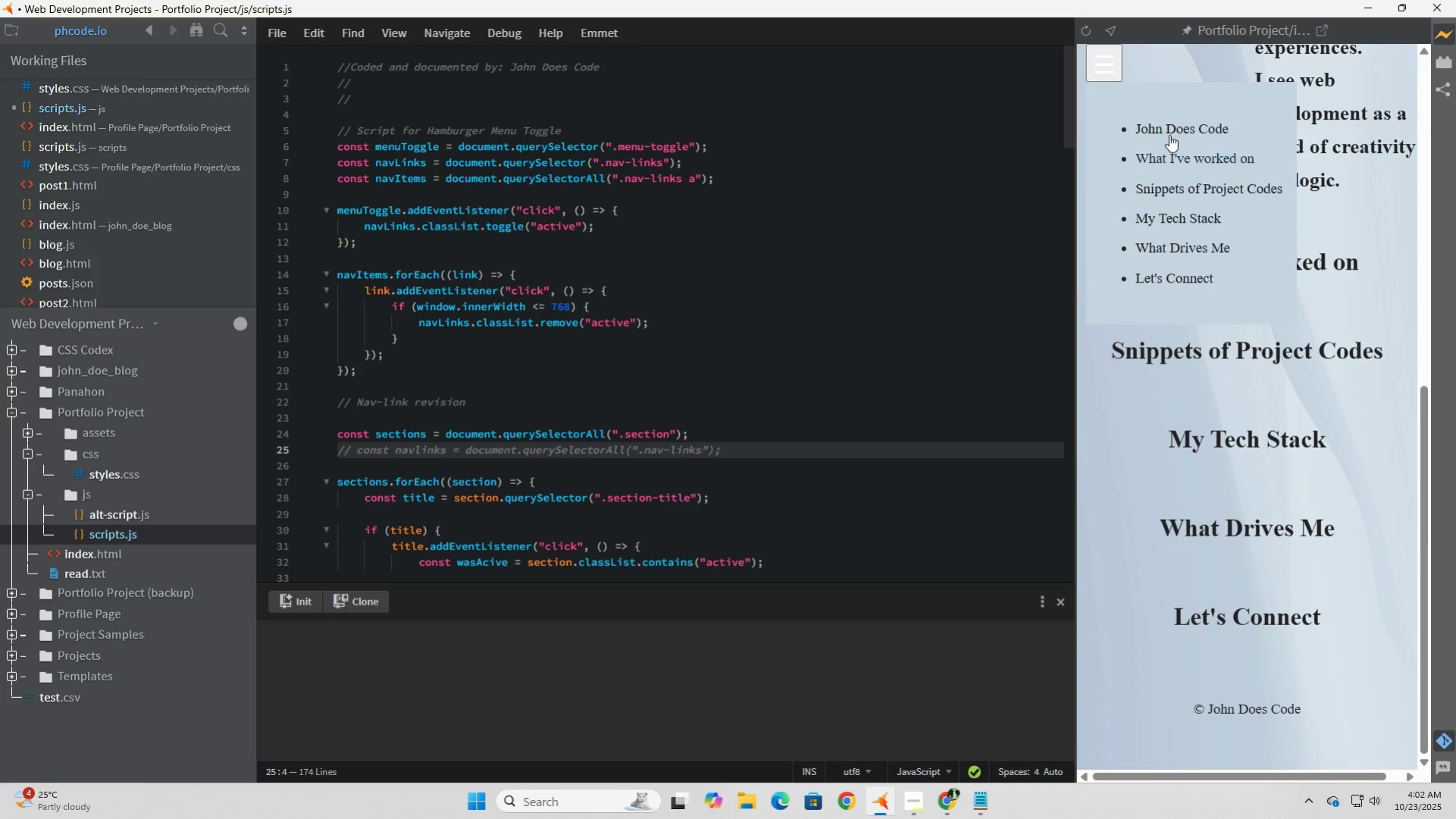 
left_click([1174, 119])
 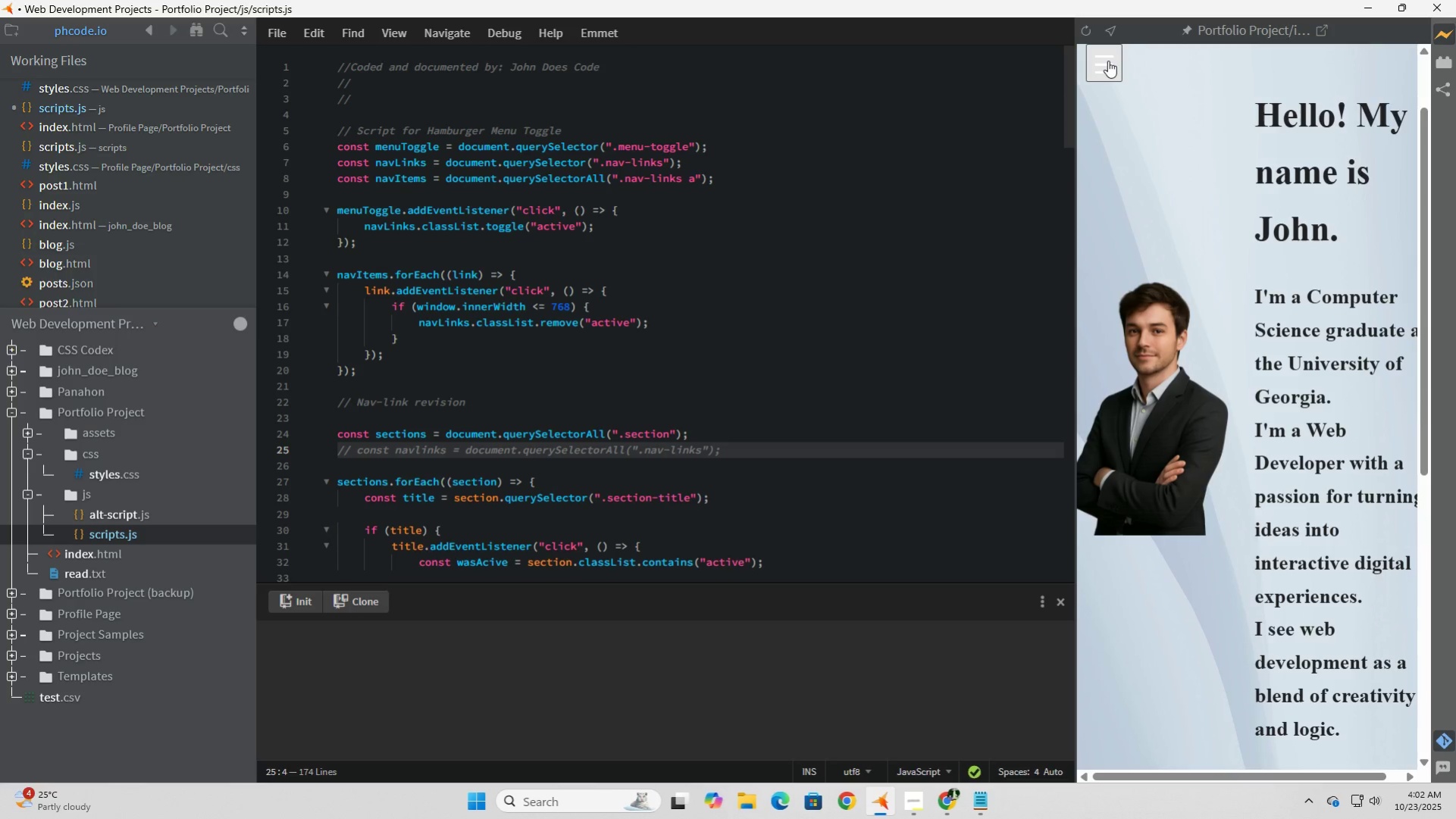 
left_click([1104, 60])
 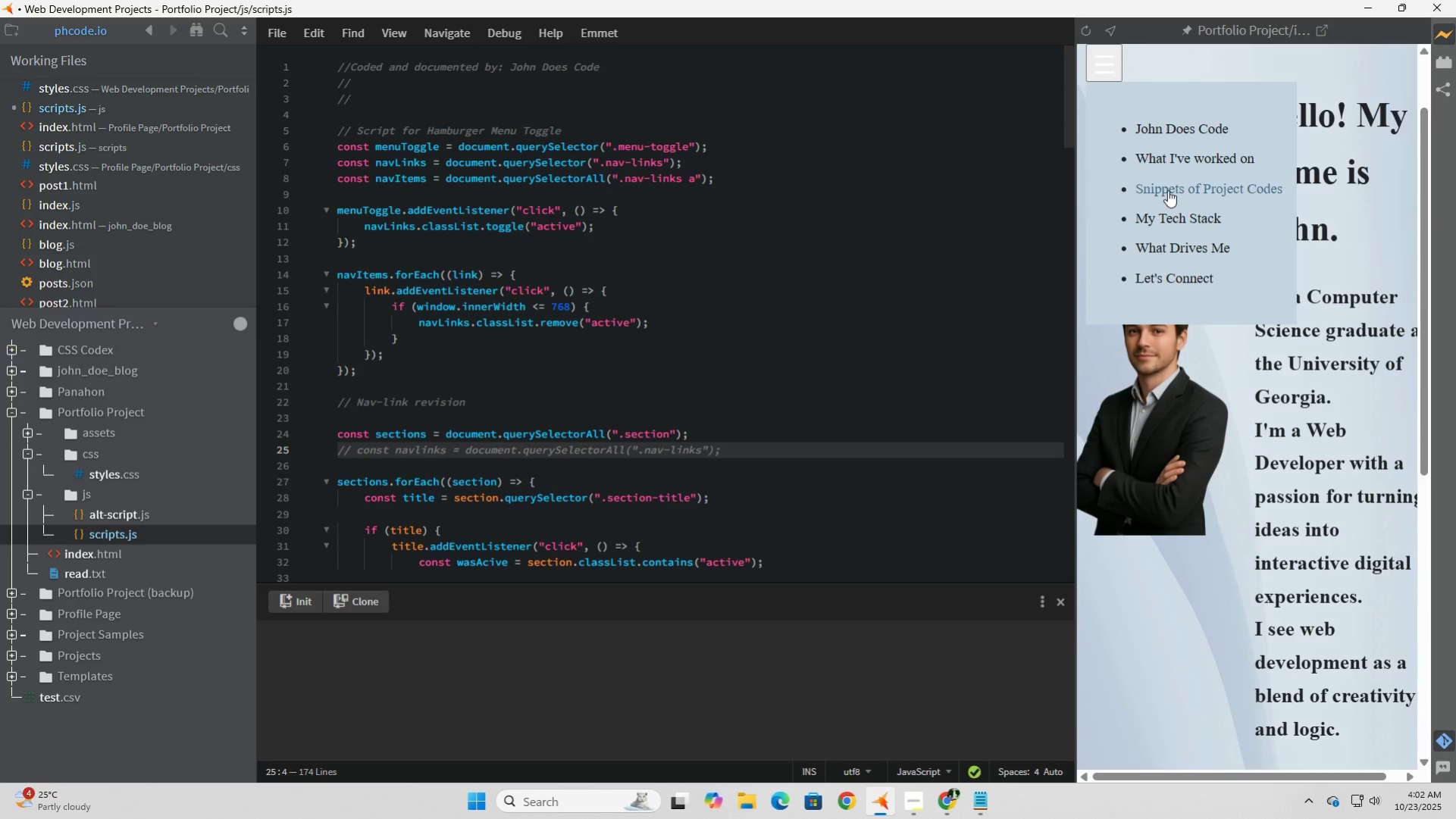 
left_click([1167, 189])
 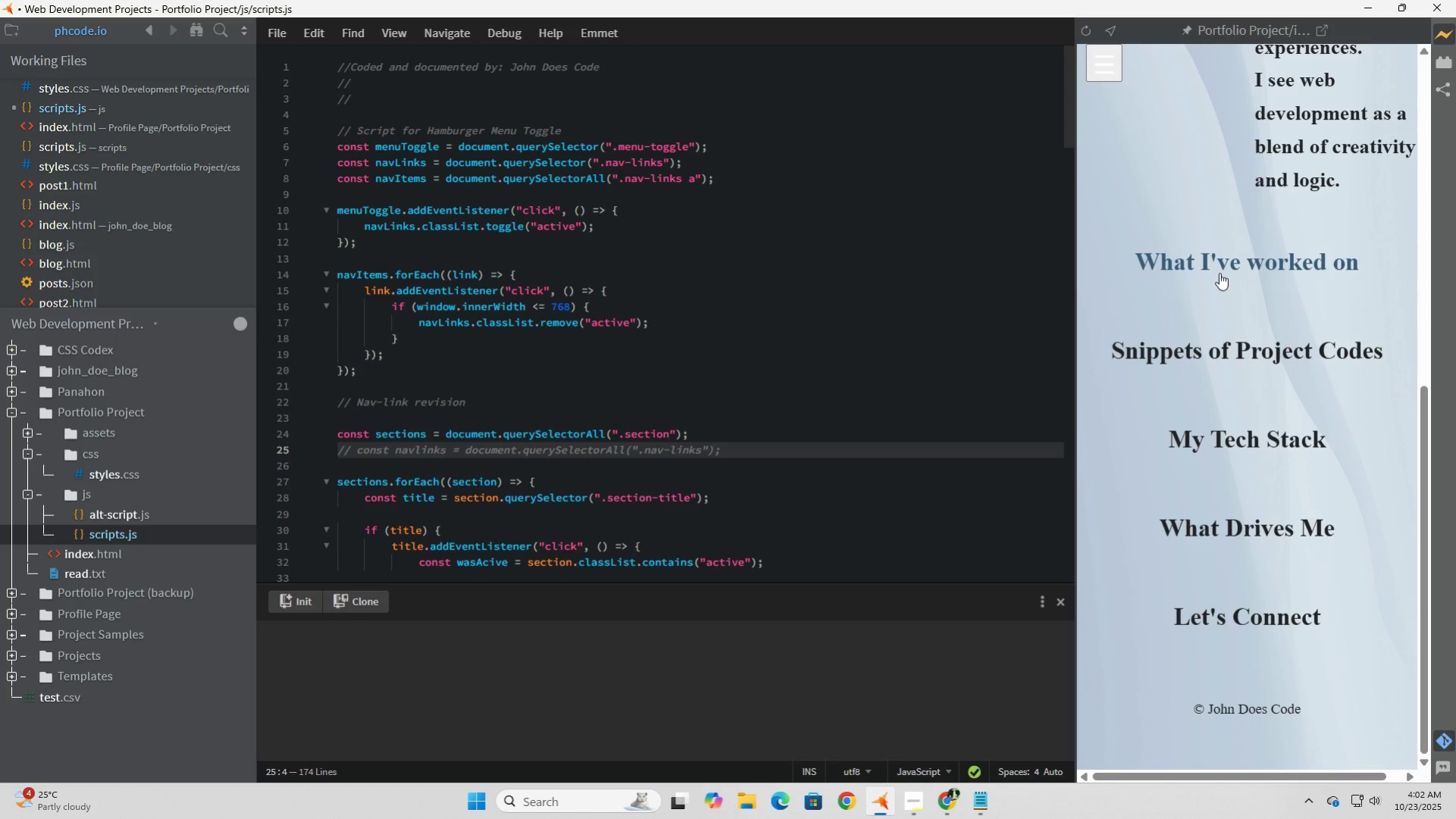 
left_click([1220, 269])
 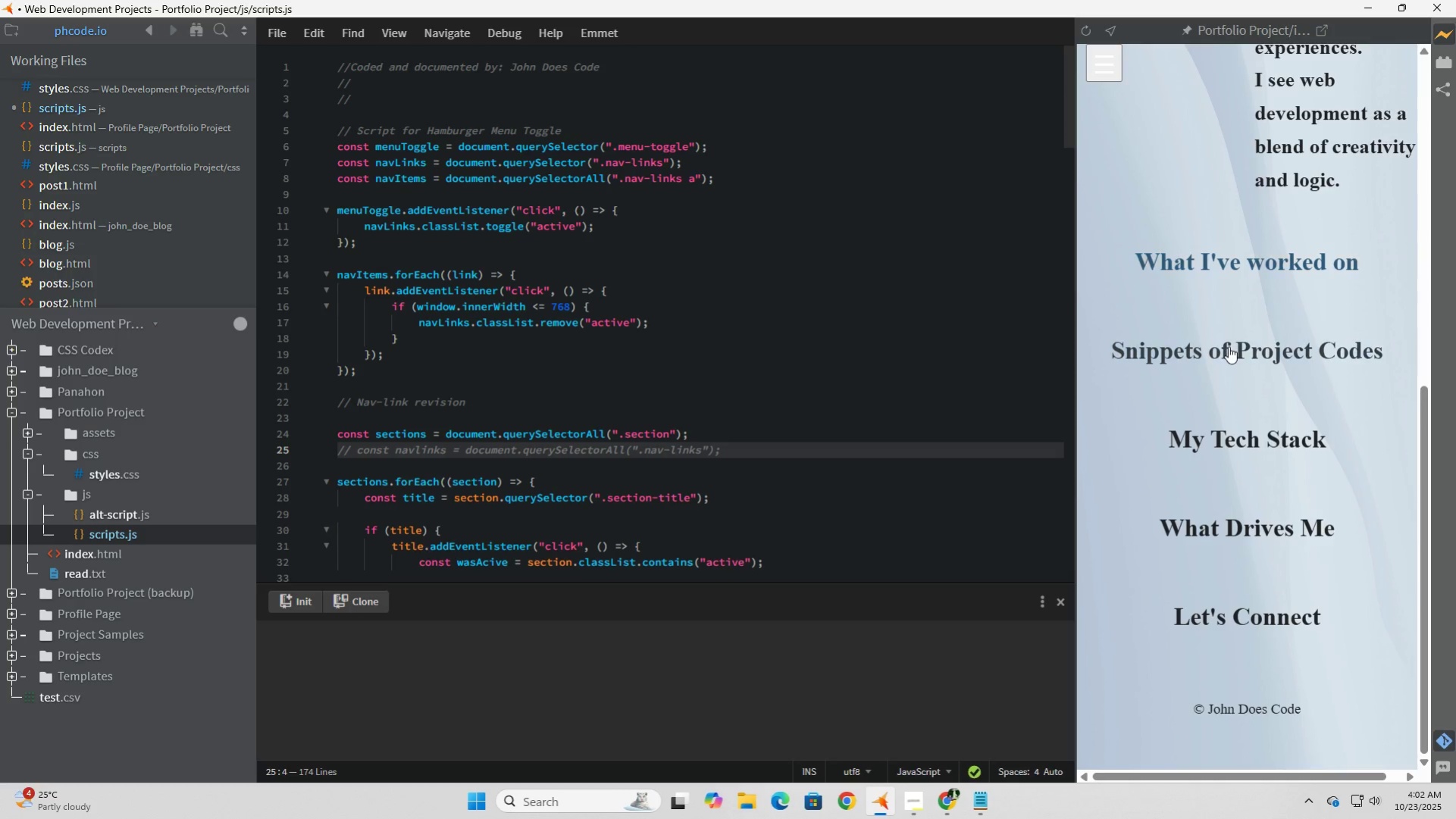 
left_click([1228, 346])
 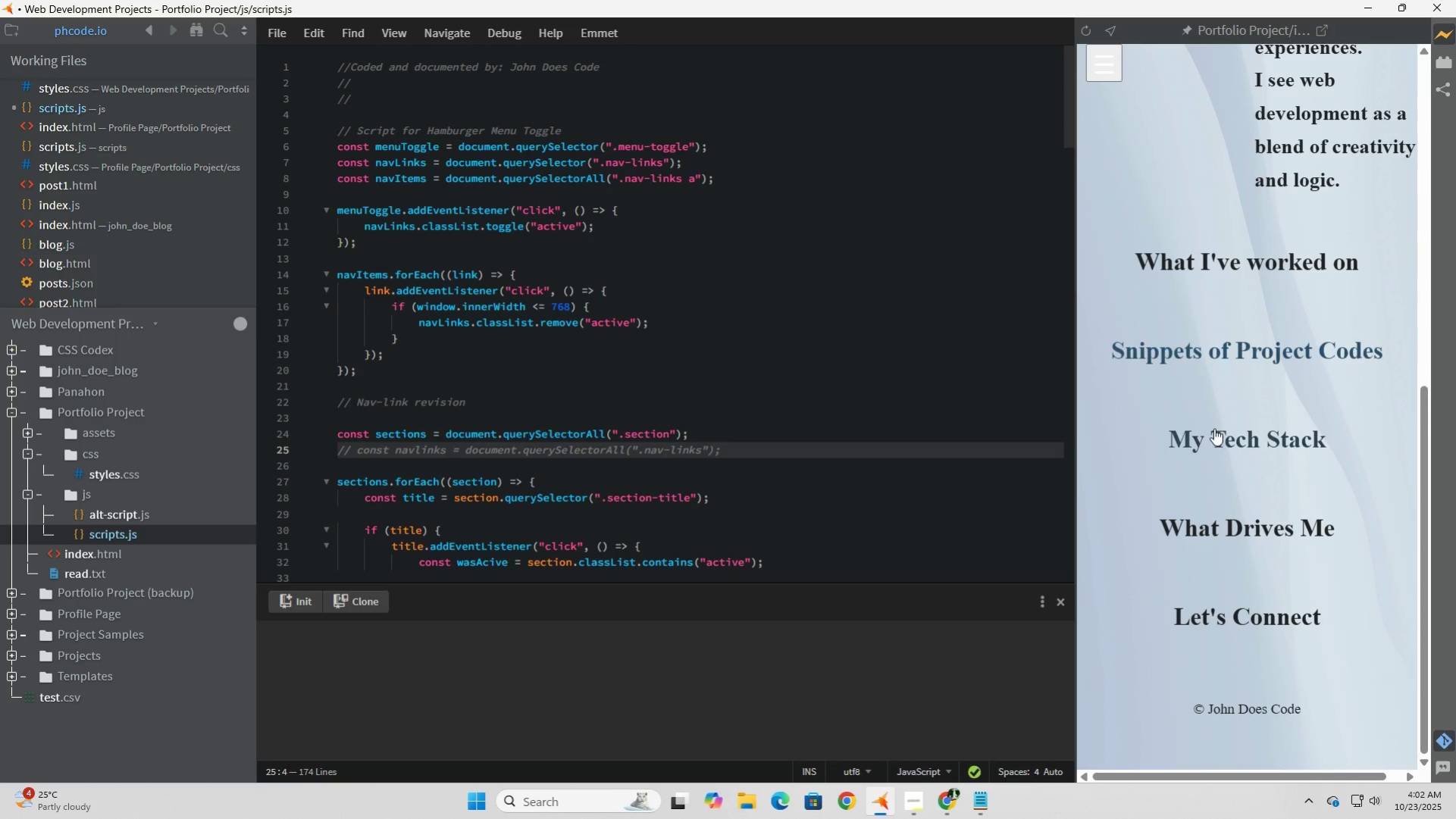 
left_click([1215, 428])
 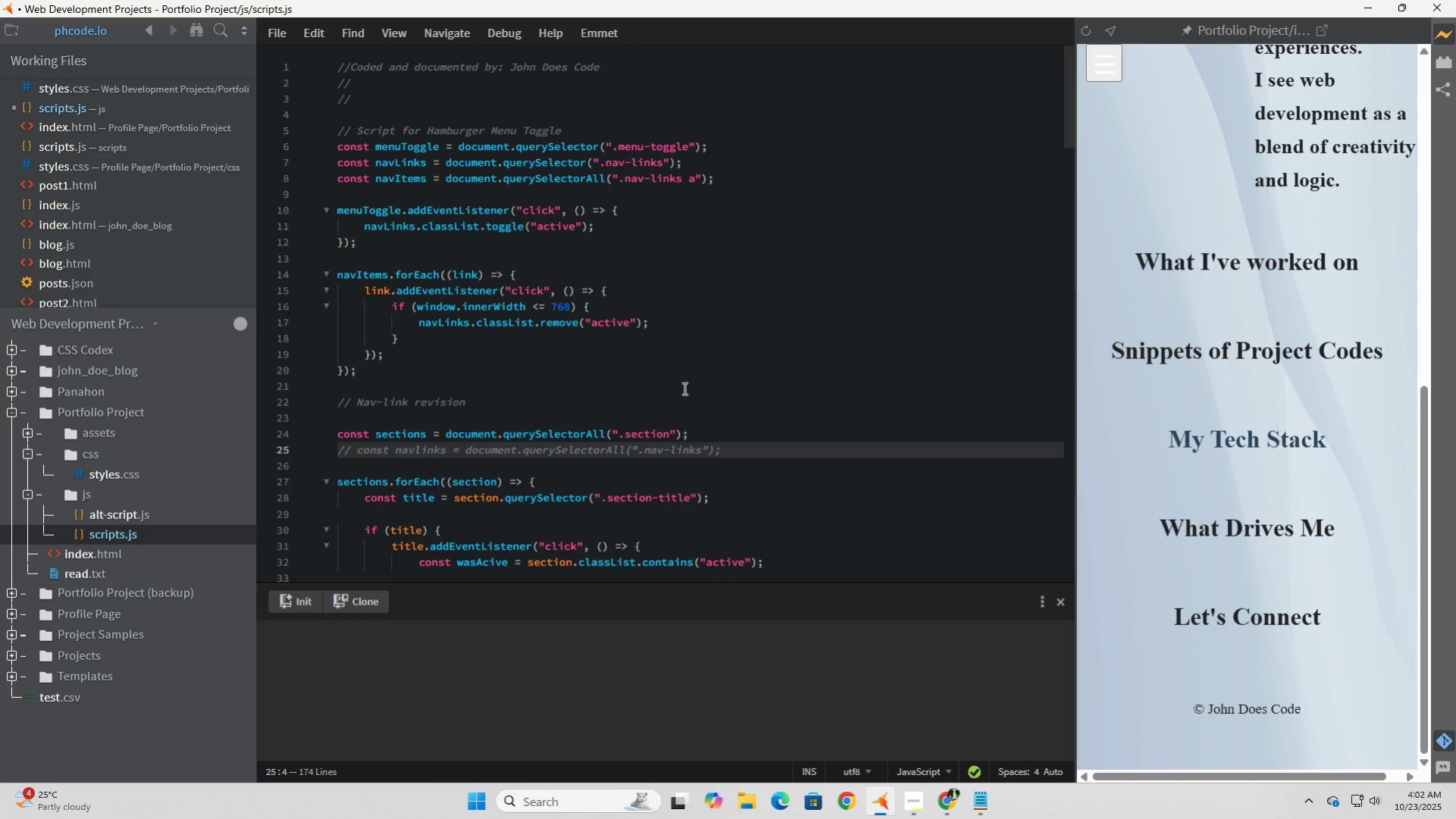 
scroll: coordinate [683, 388], scroll_direction: up, amount: 2.0
 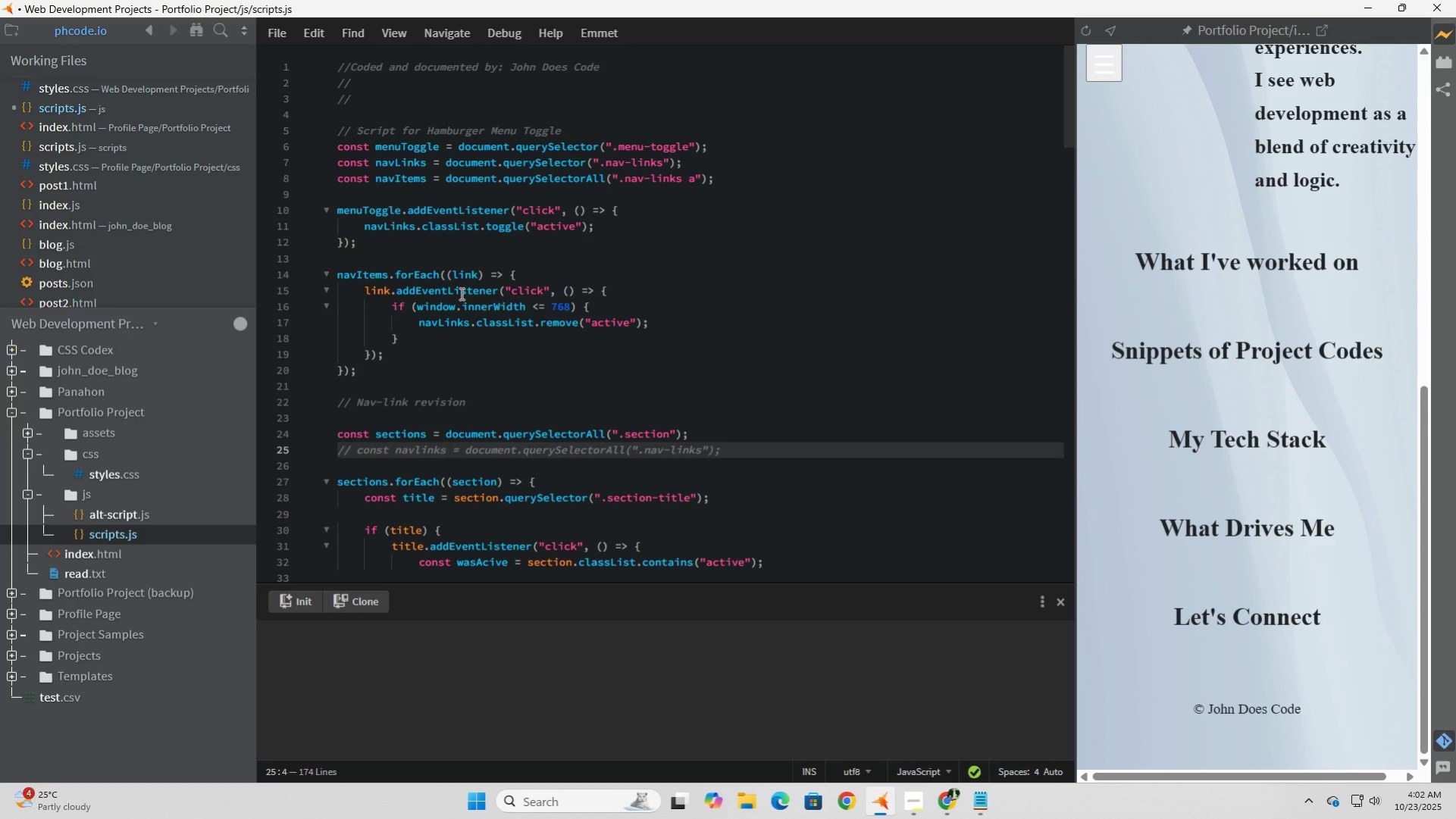 
scroll: coordinate [460, 293], scroll_direction: down, amount: 2.0
 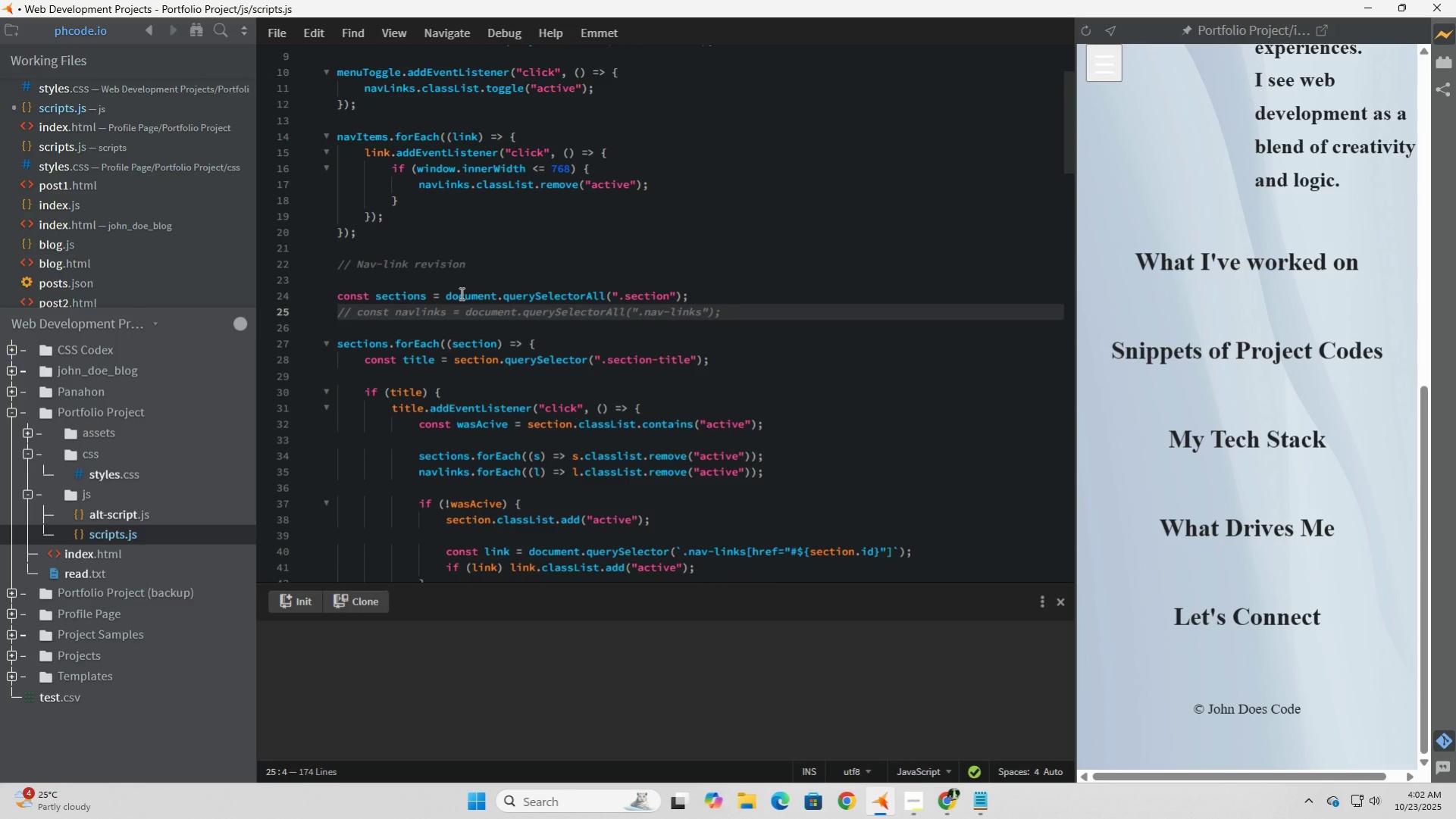 
wait(6.86)
 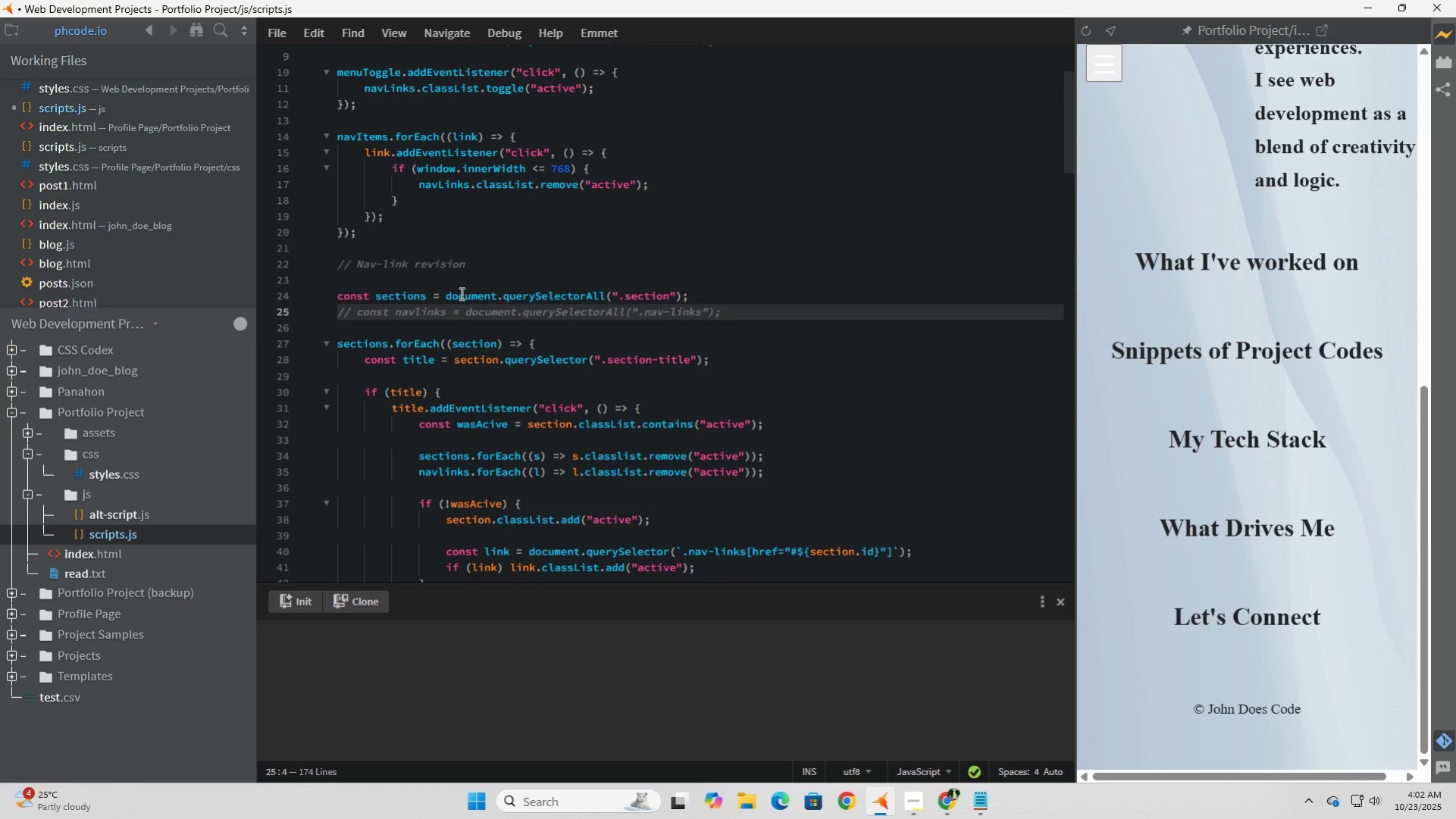 
scroll: coordinate [460, 293], scroll_direction: down, amount: 11.0
 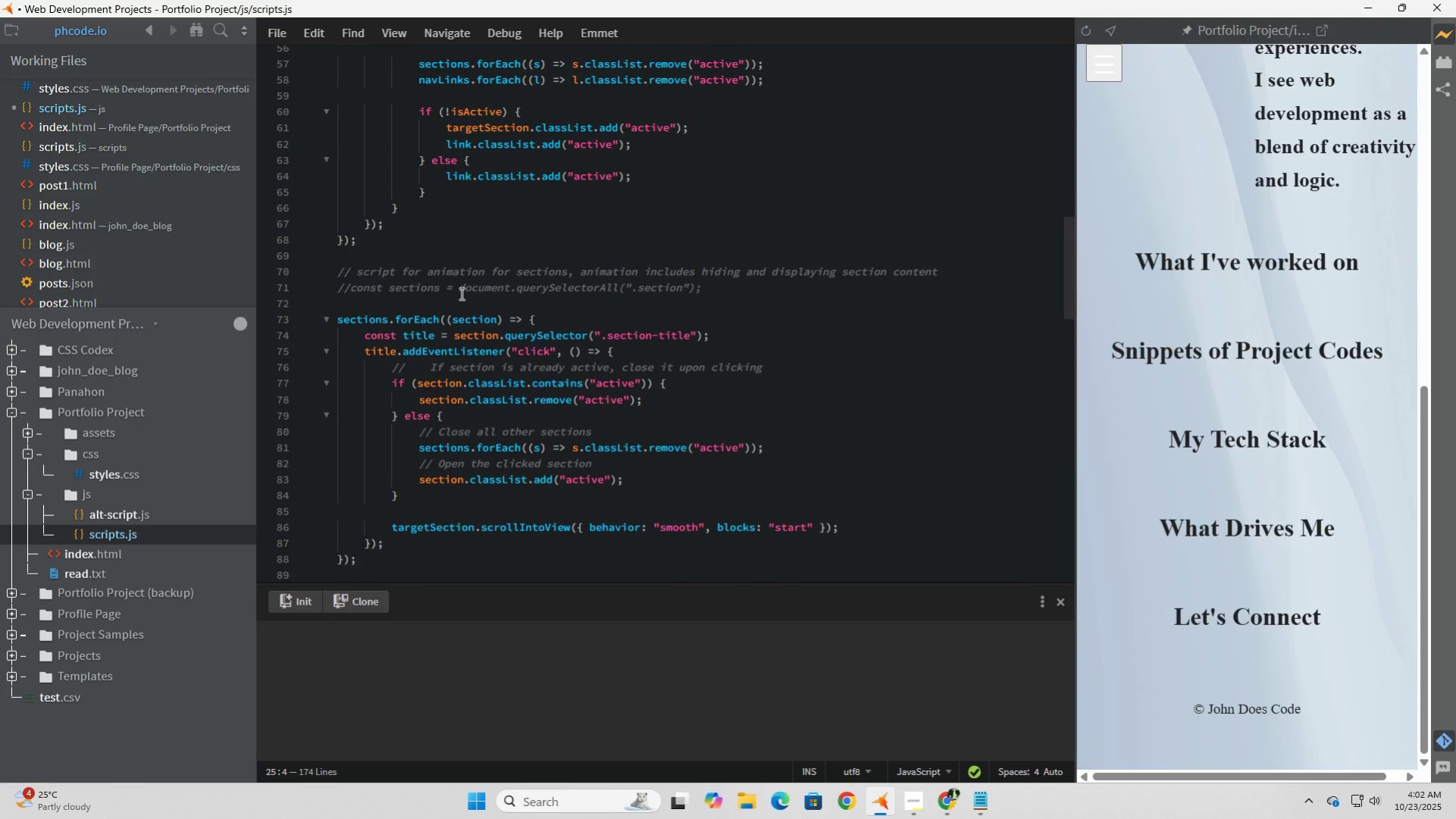 
wait(5.84)
 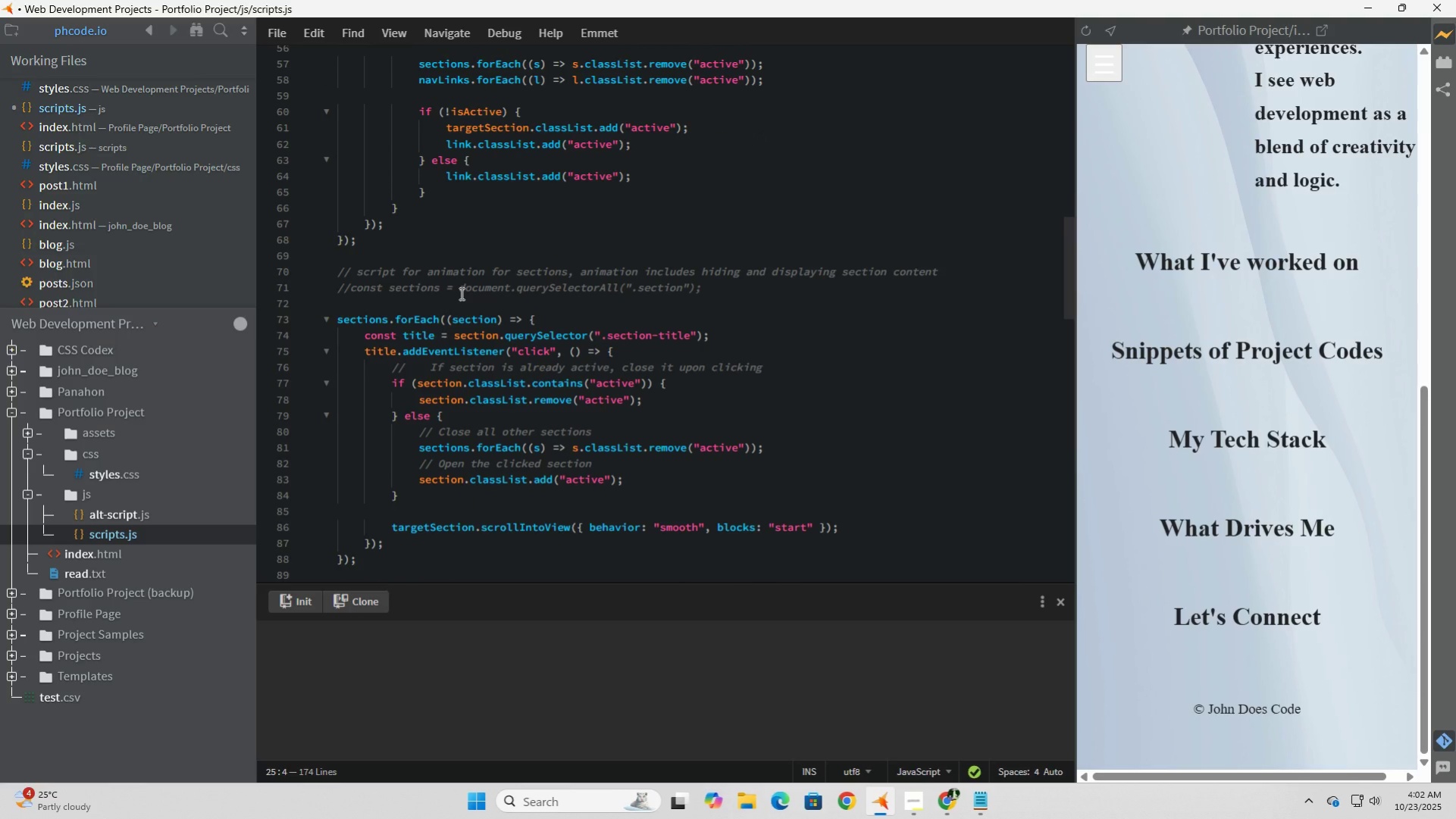 
scroll: coordinate [460, 293], scroll_direction: up, amount: 6.0
 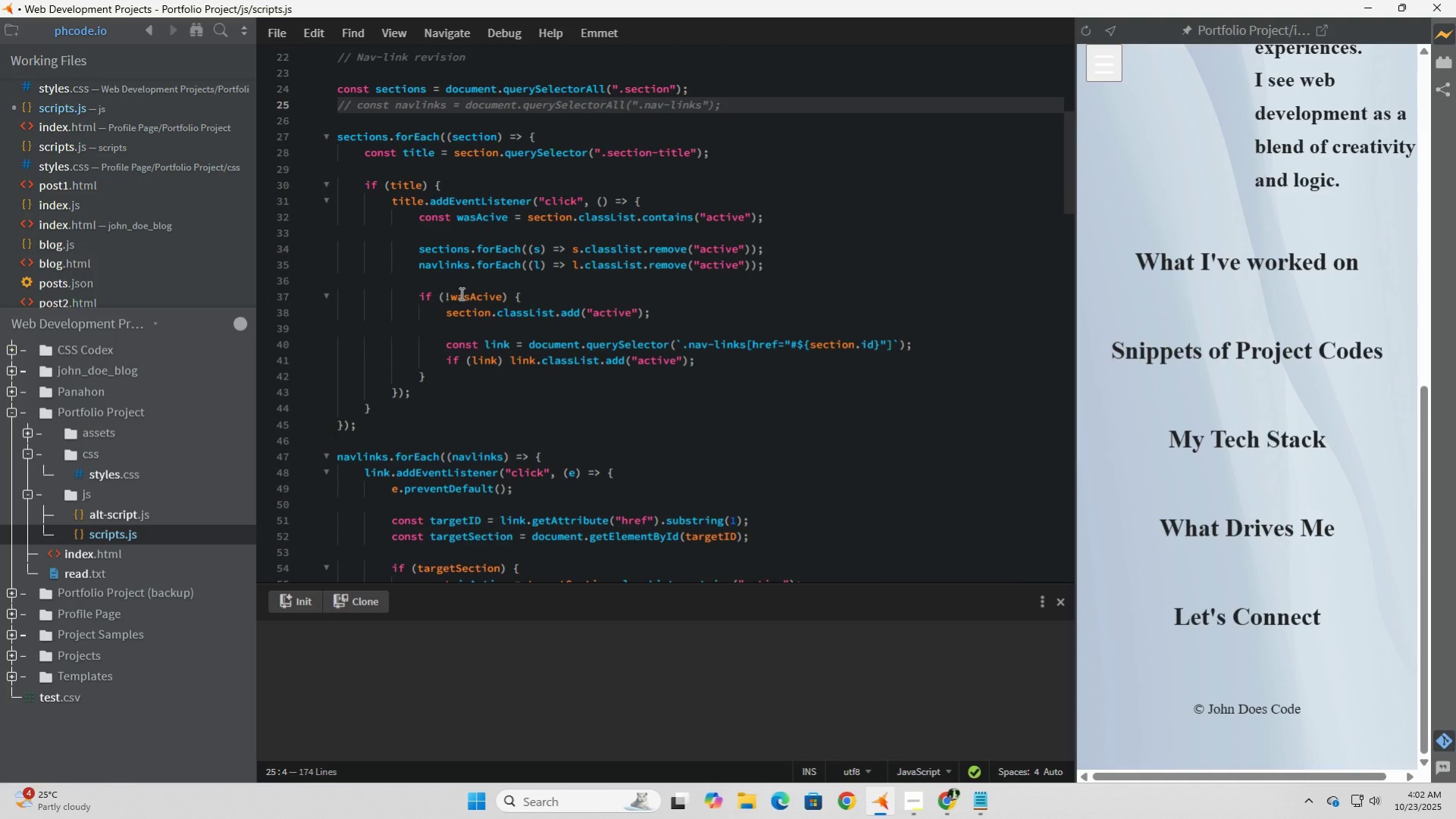 
wait(7.13)
 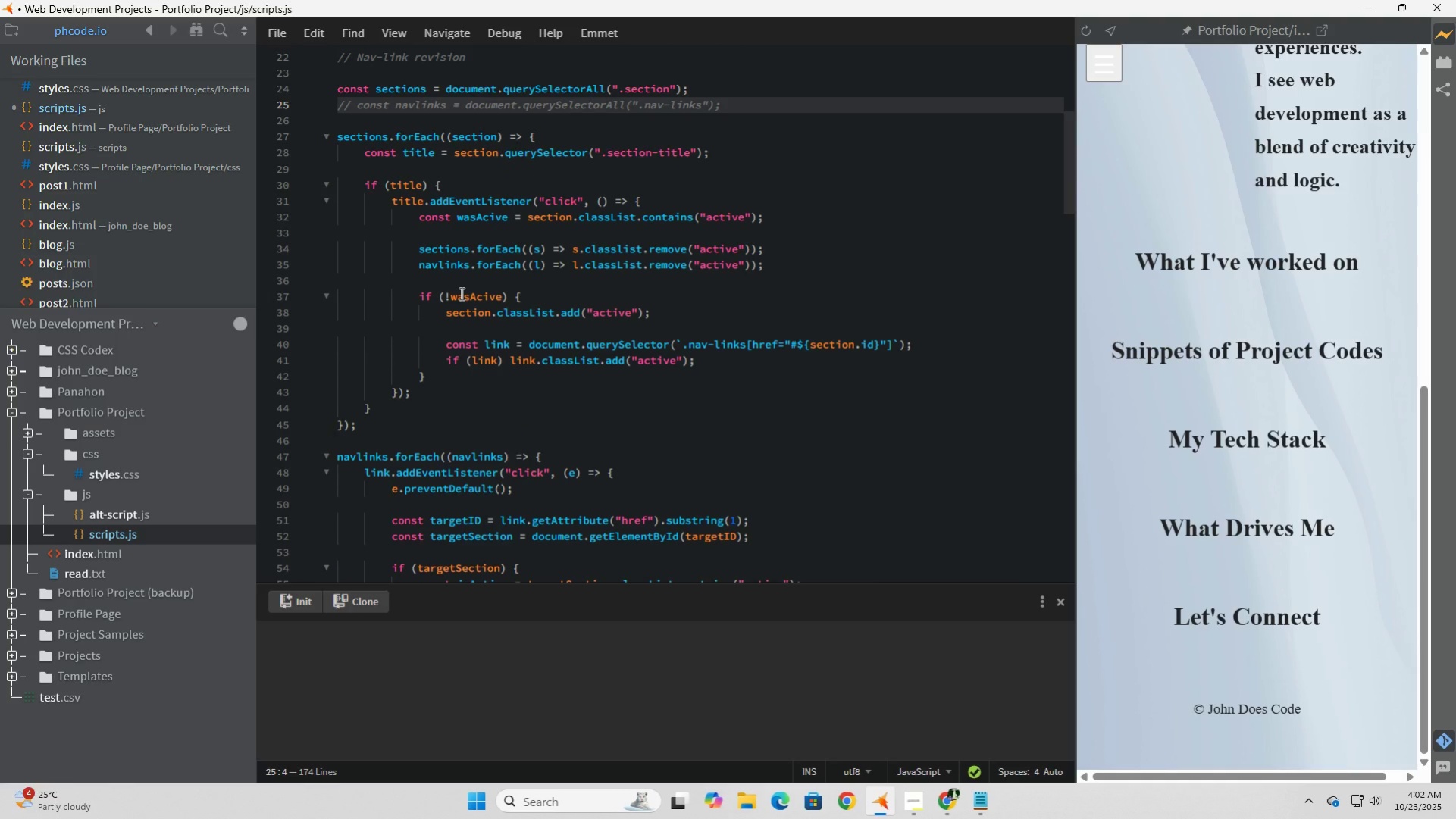 
scroll: coordinate [435, 328], scroll_direction: down, amount: 9.0
 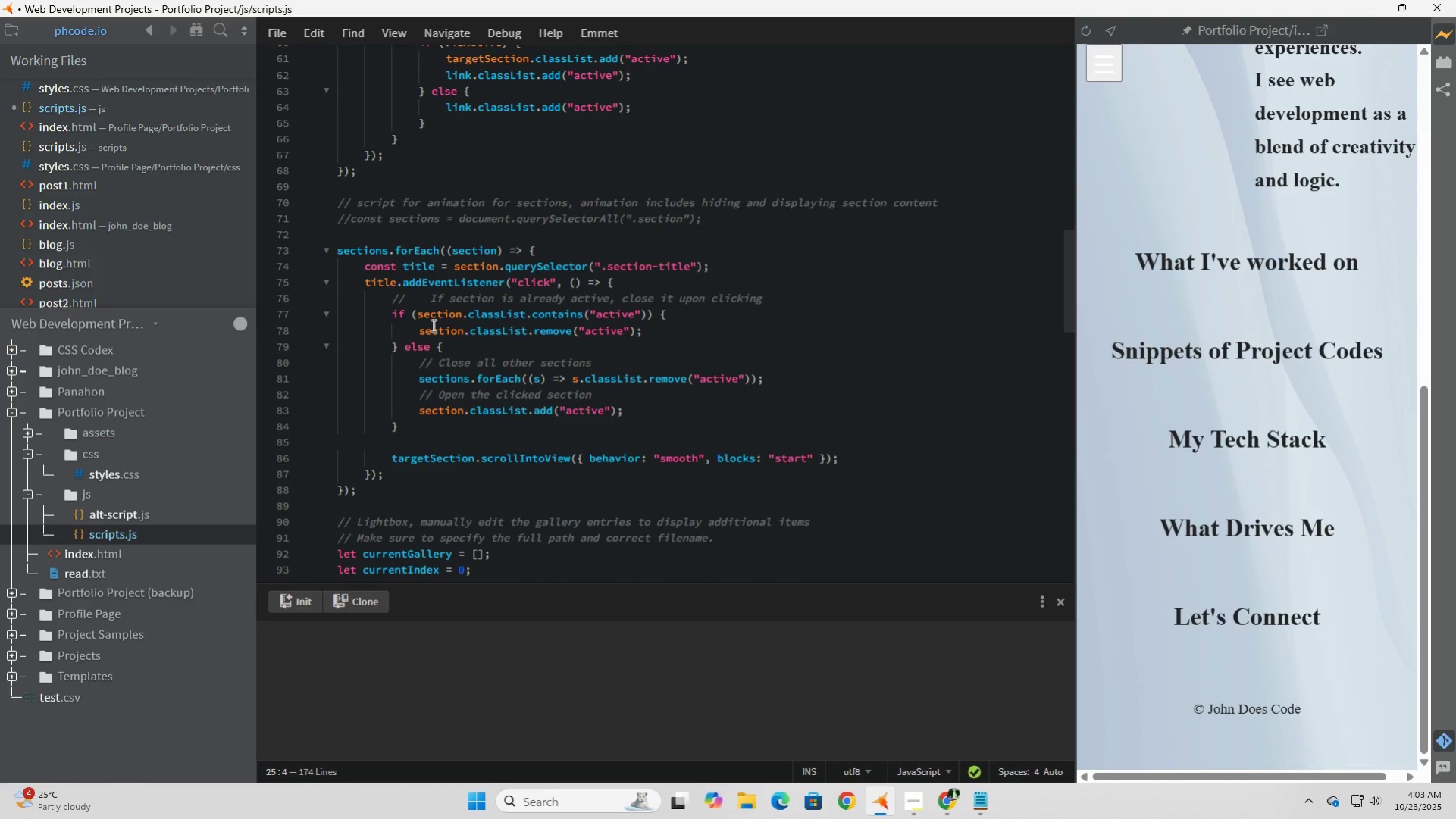 
wait(8.58)
 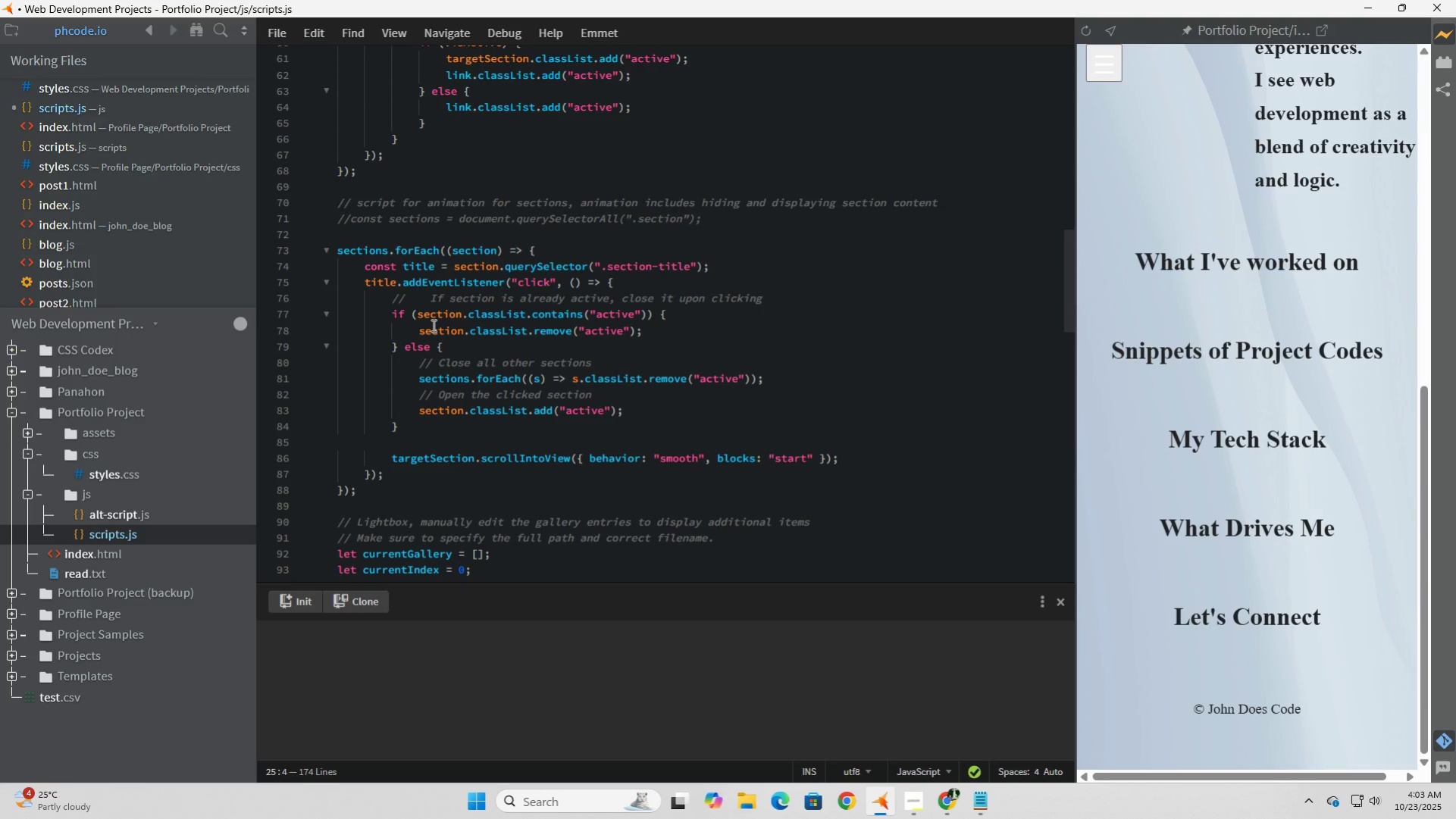 
scroll: coordinate [432, 325], scroll_direction: up, amount: 11.0
 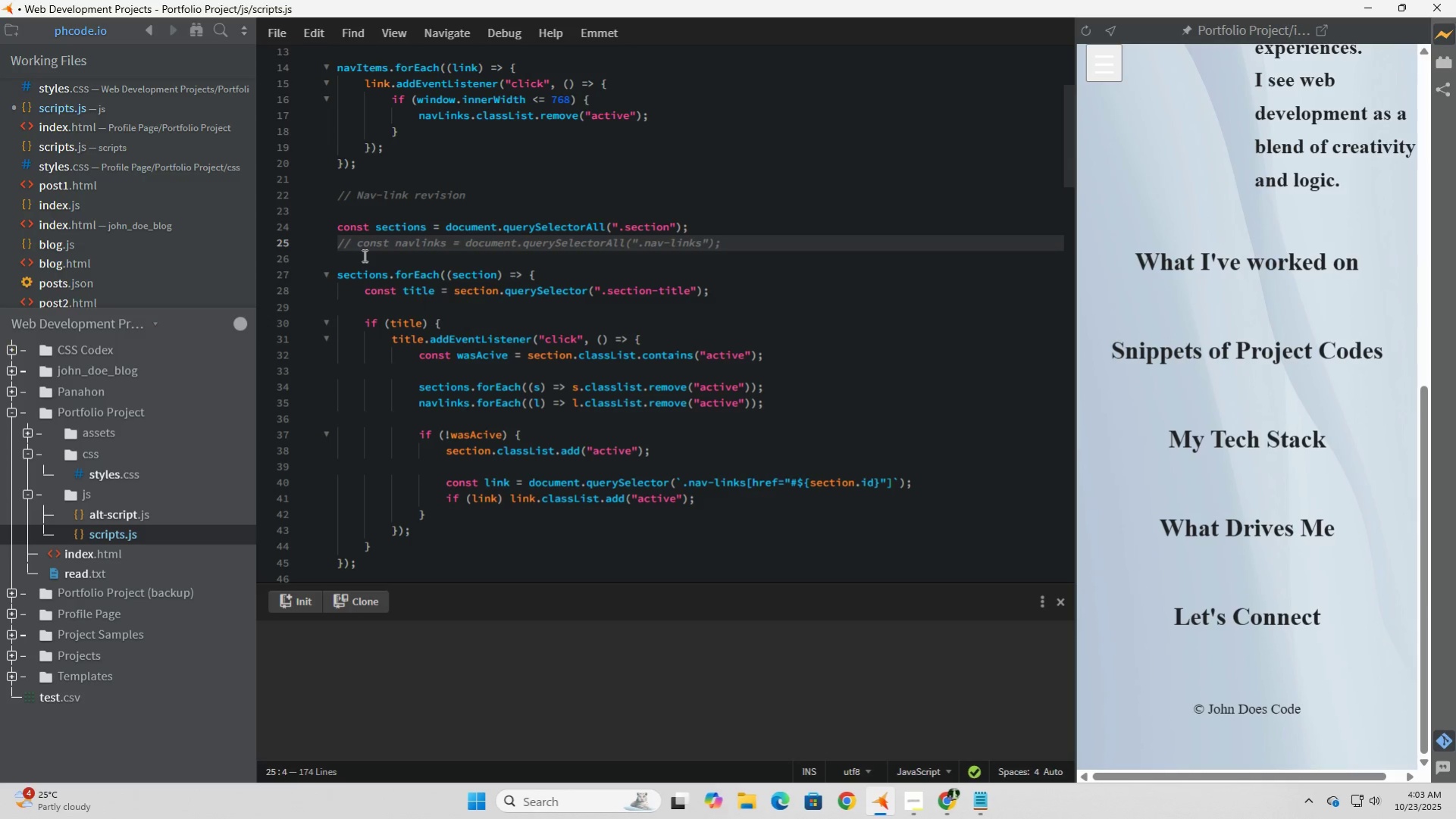 
left_click([337, 241])
 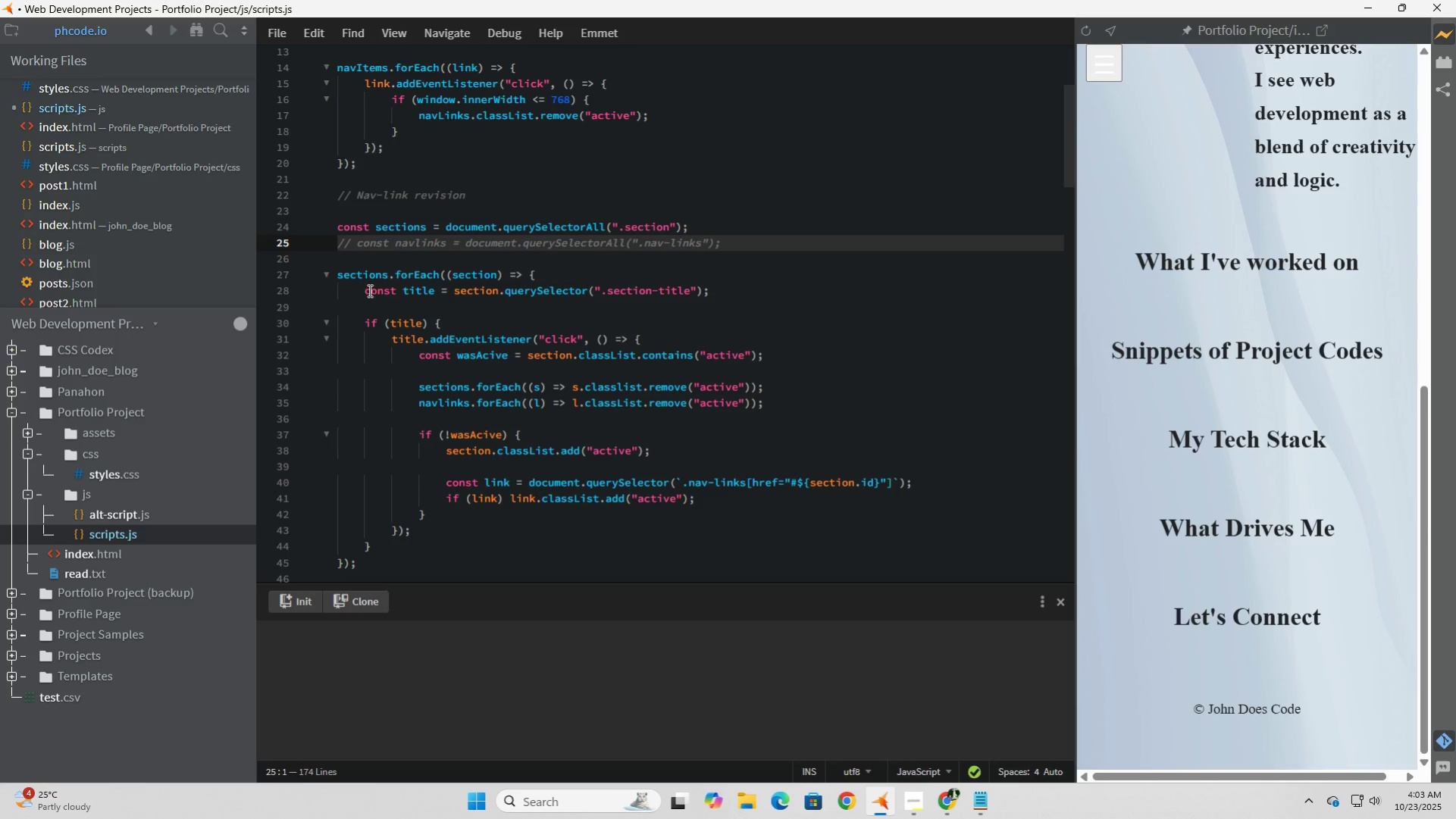 
key(Delete)
 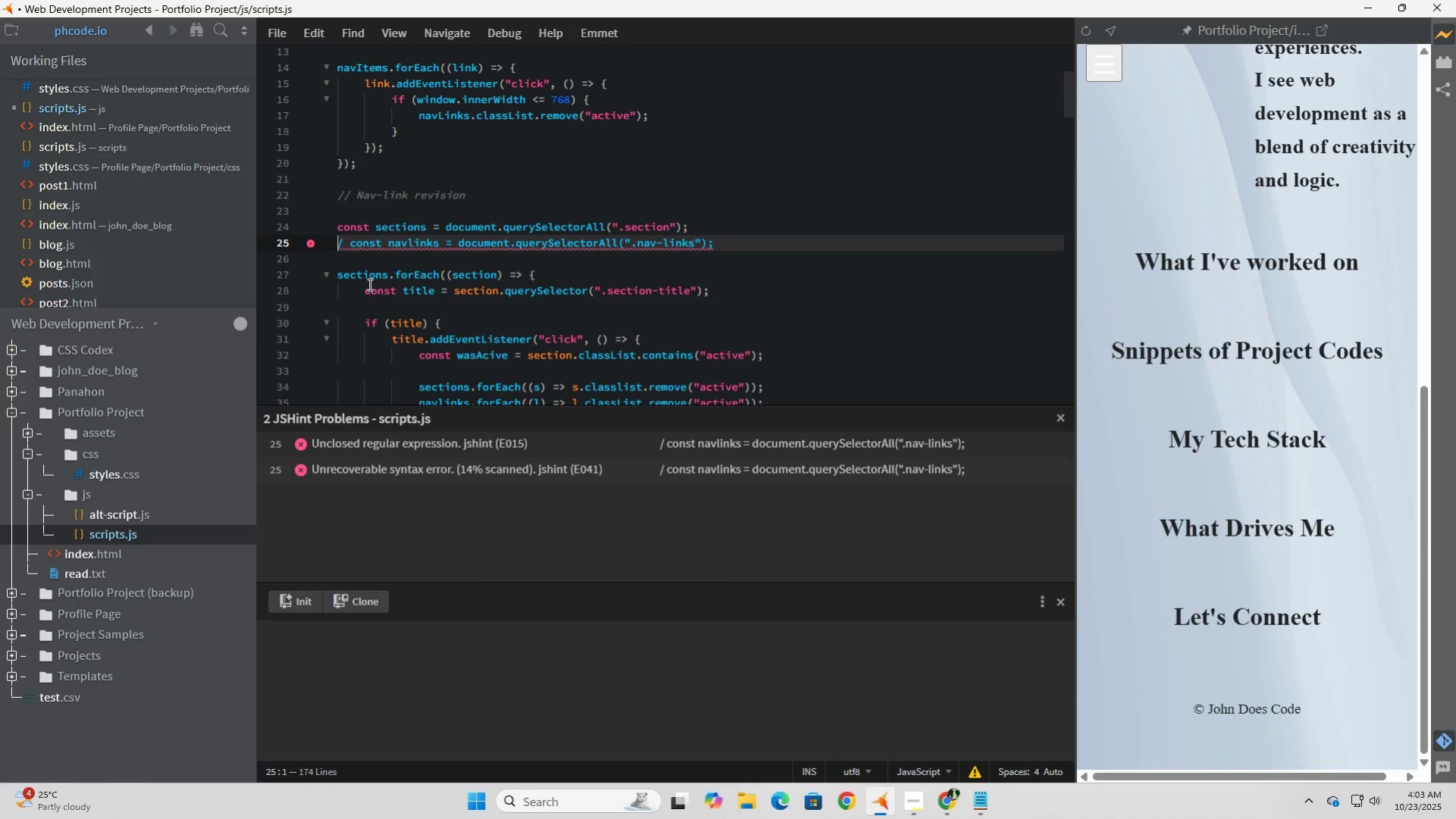 
key(Delete)
 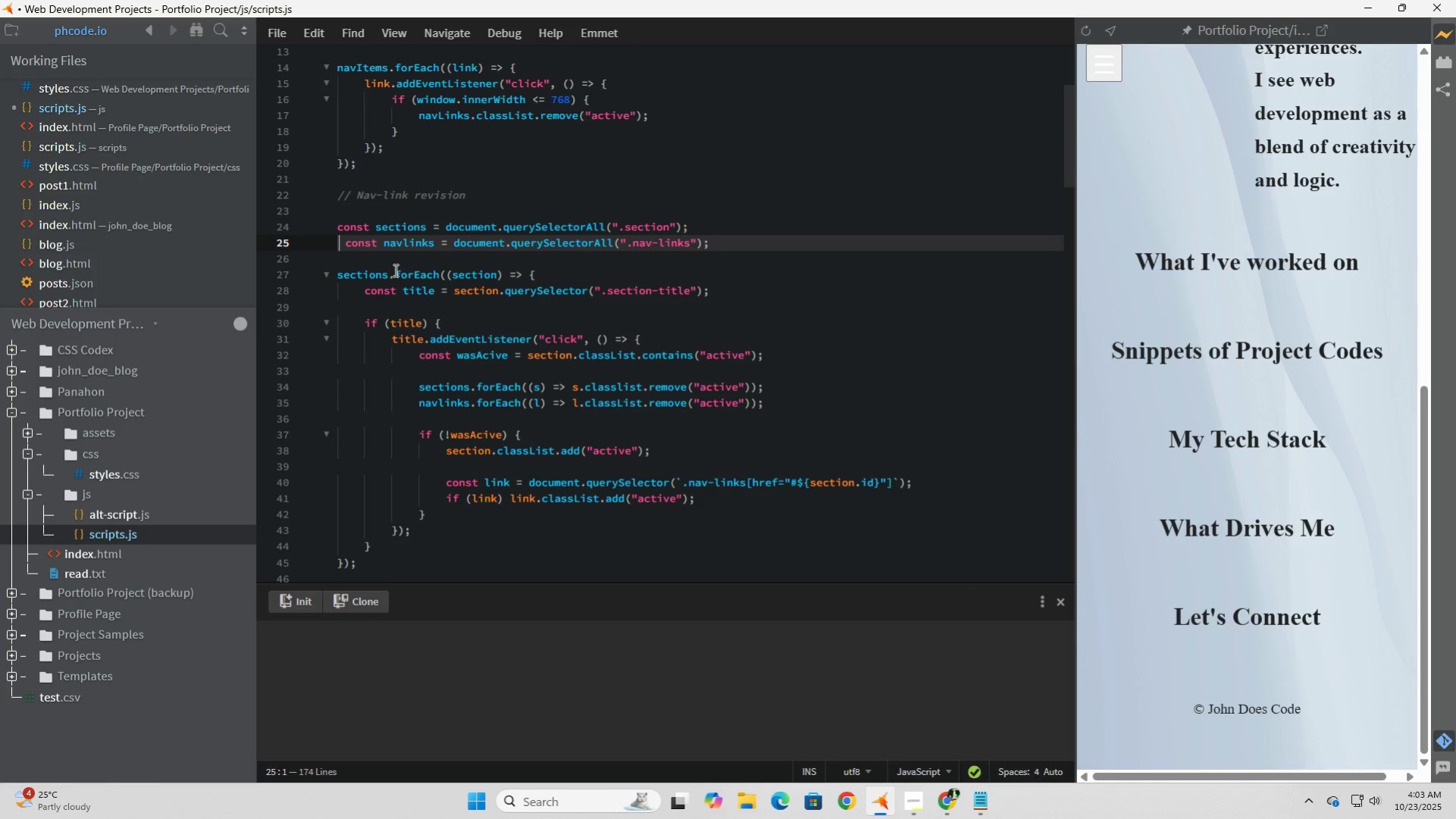 
key(Delete)
 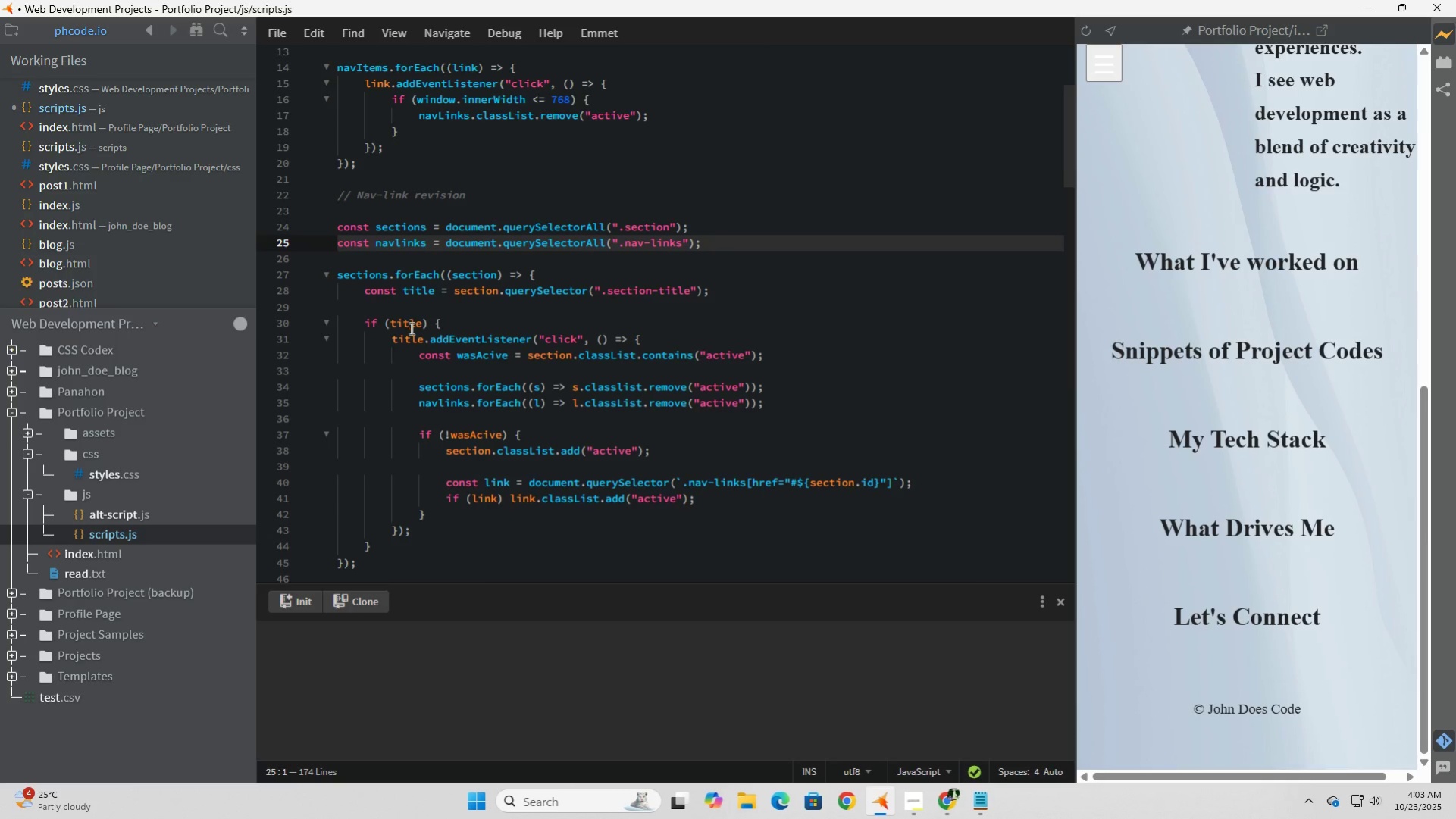 
scroll: coordinate [352, 388], scroll_direction: down, amount: 12.0
 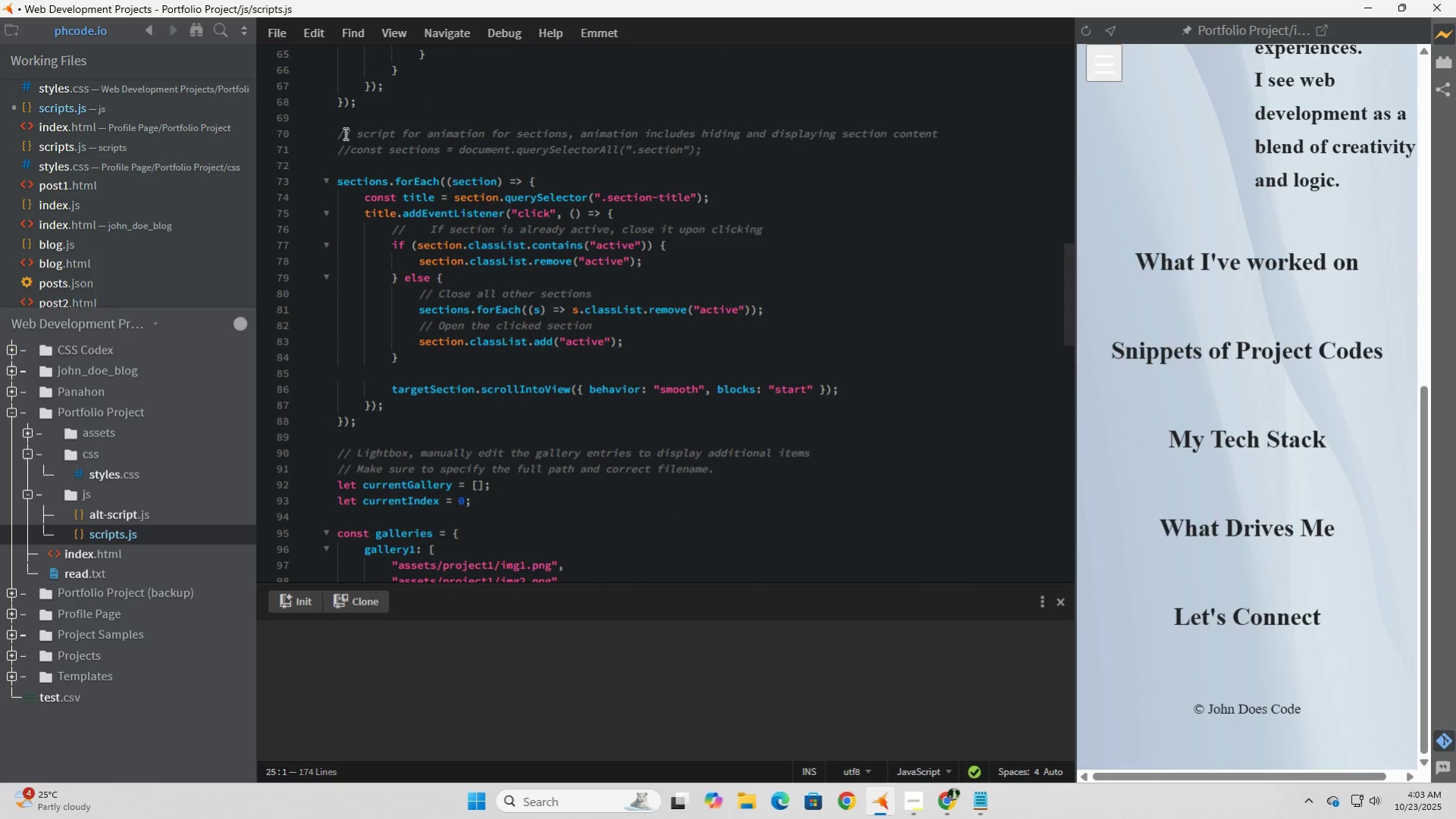 
left_click([346, 133])
 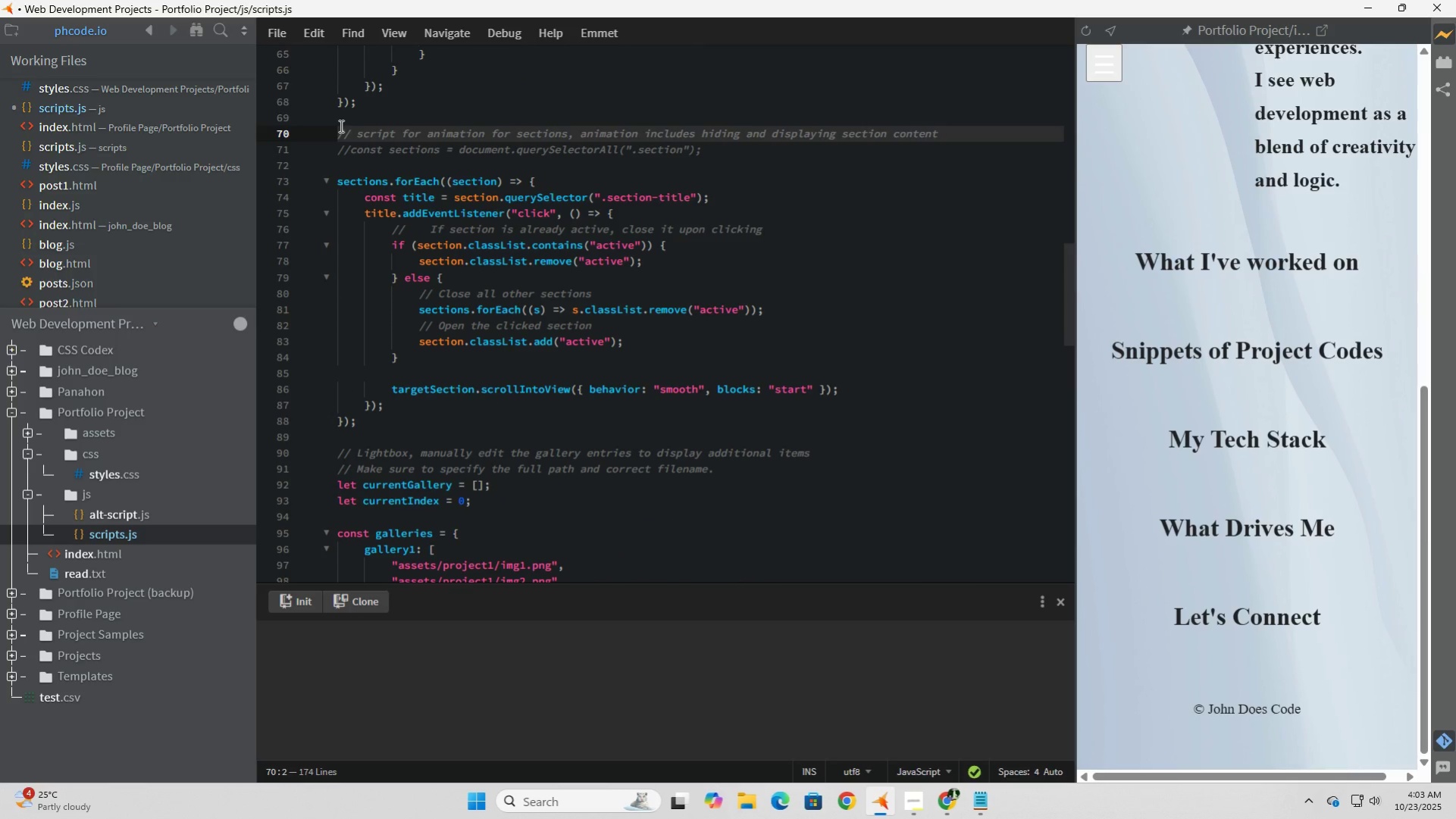 
left_click_drag(start_coordinate=[340, 126], to_coordinate=[553, 414])
 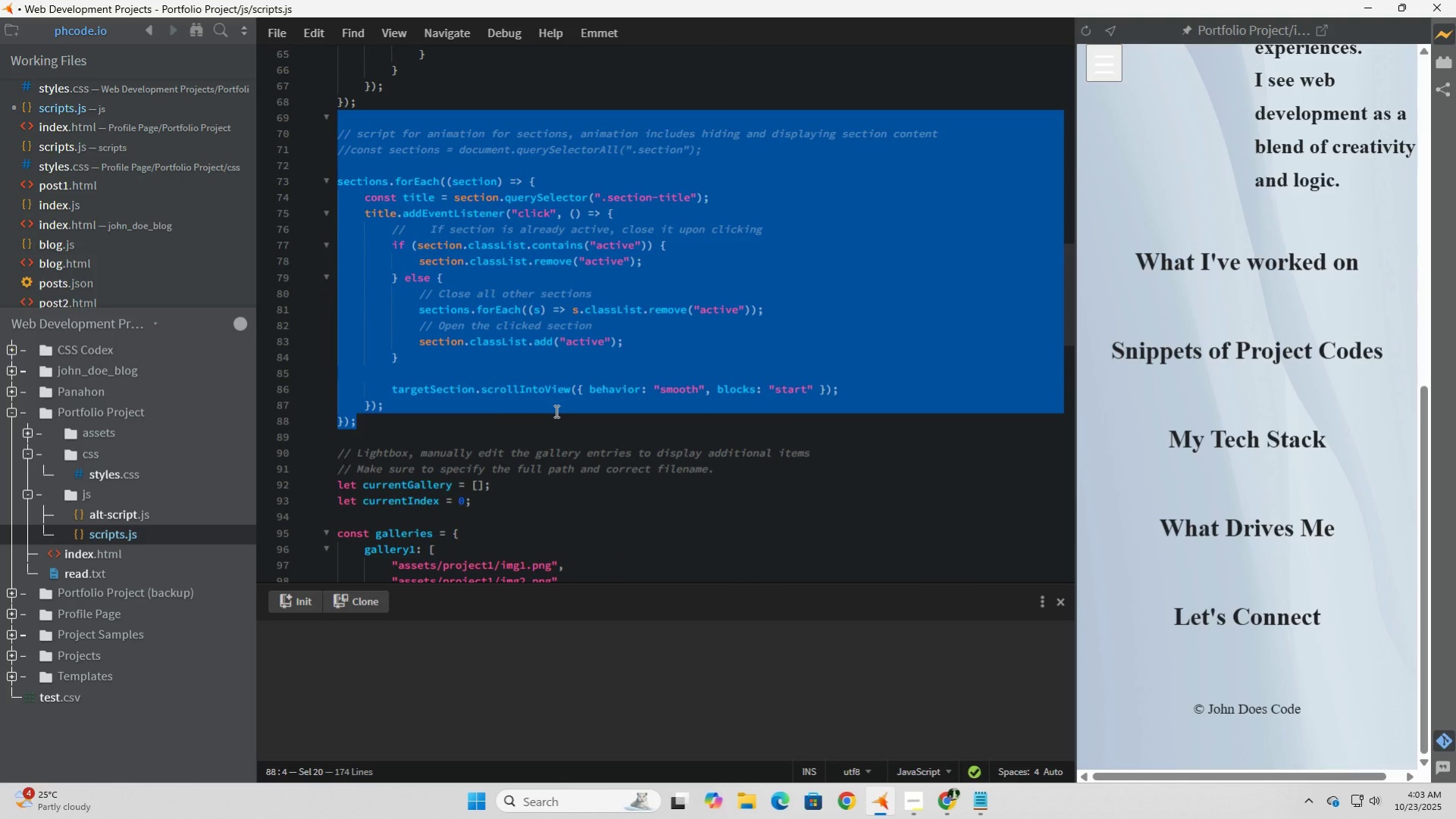 
key(Control+X)
 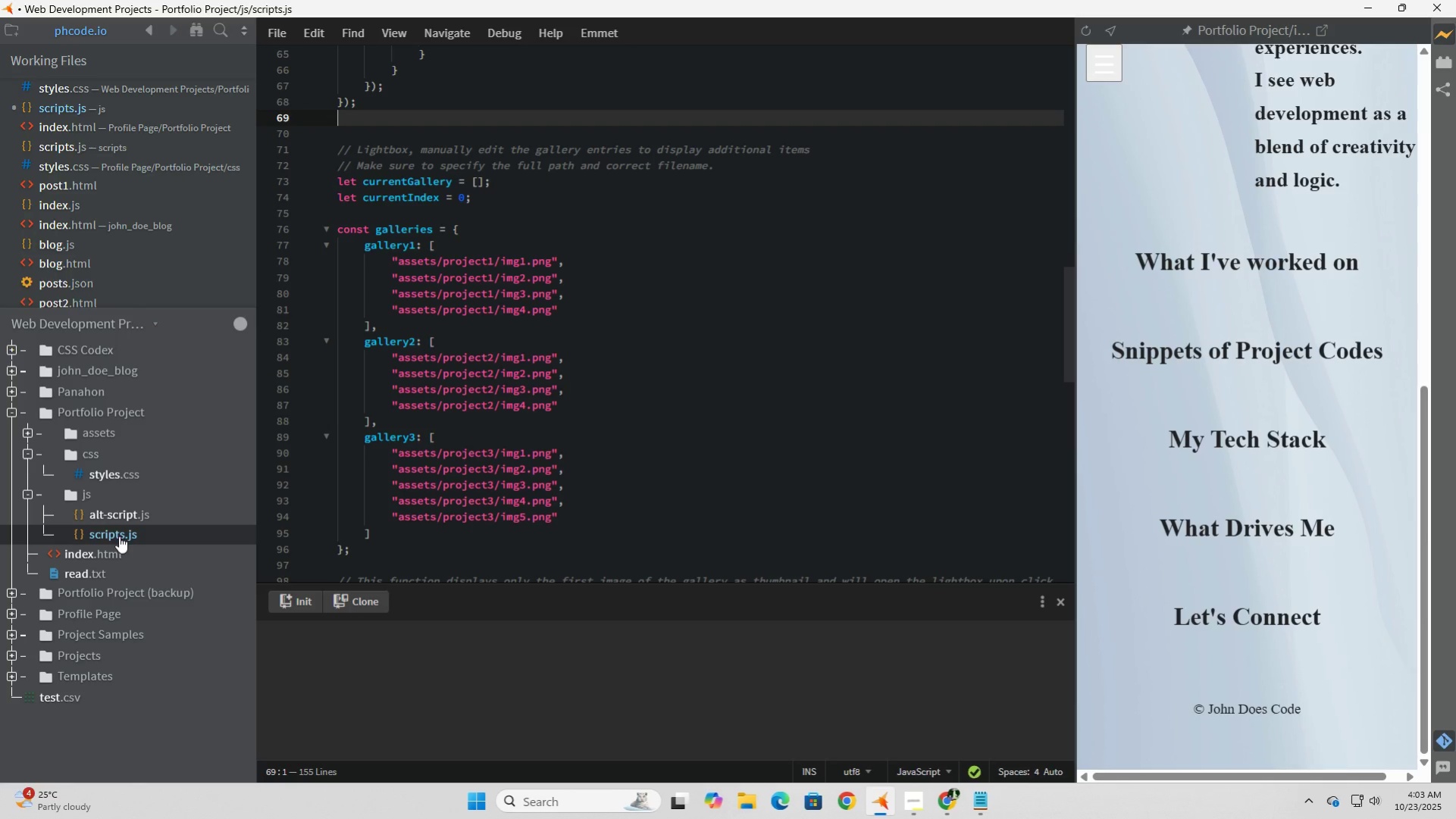 
left_click([103, 502])
 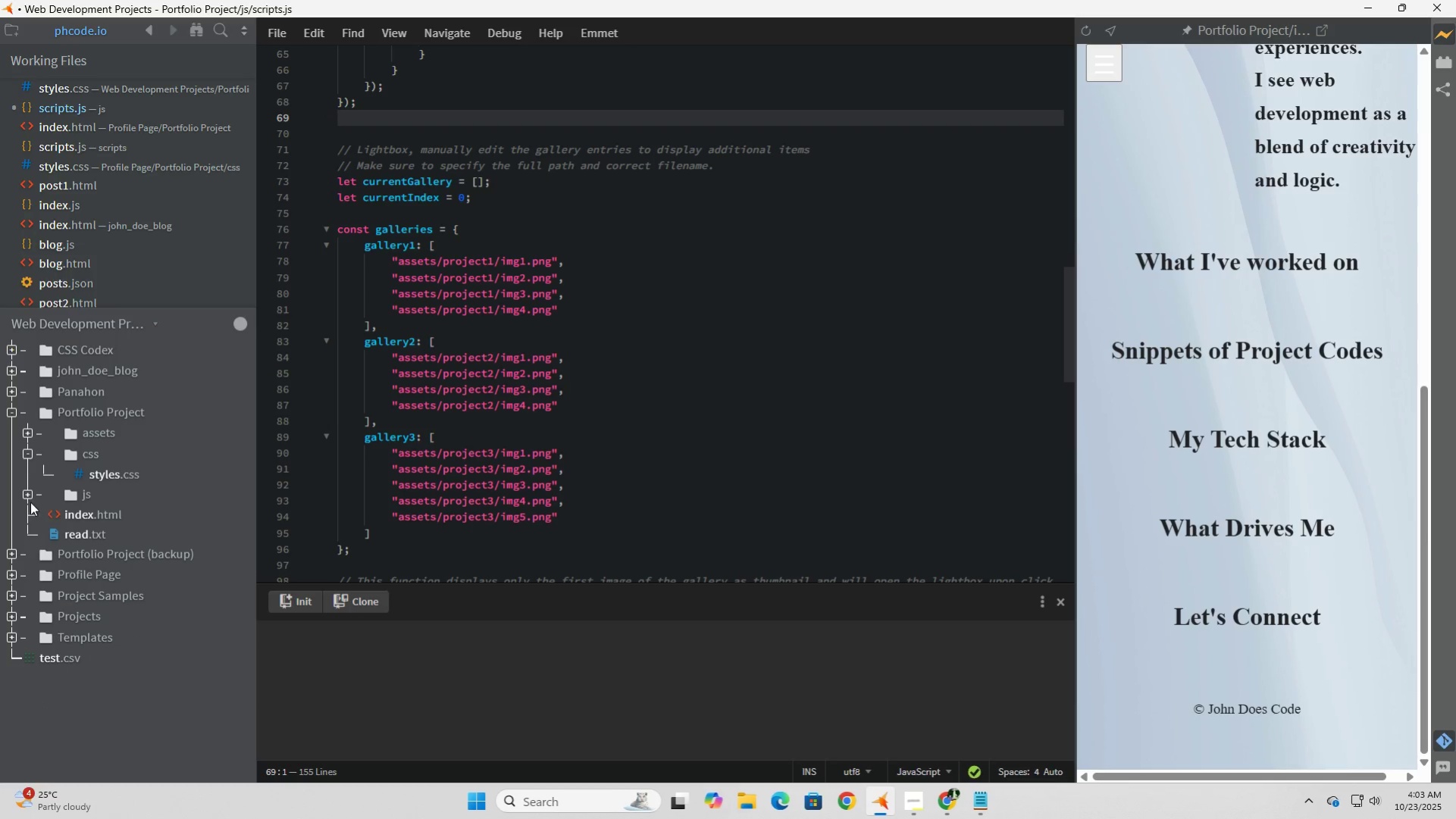 
double_click([25, 492])
 